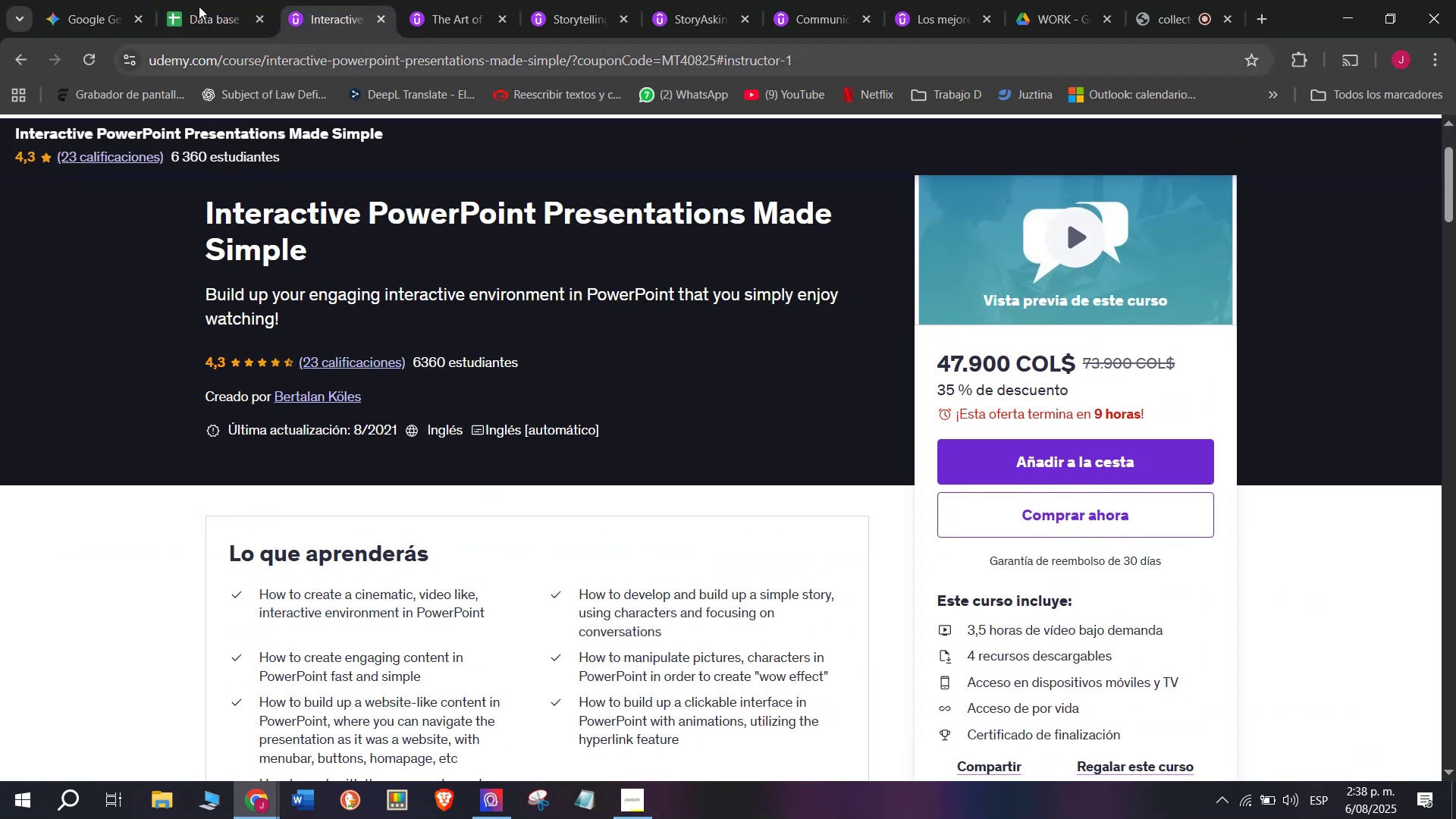 
left_click([211, 0])
 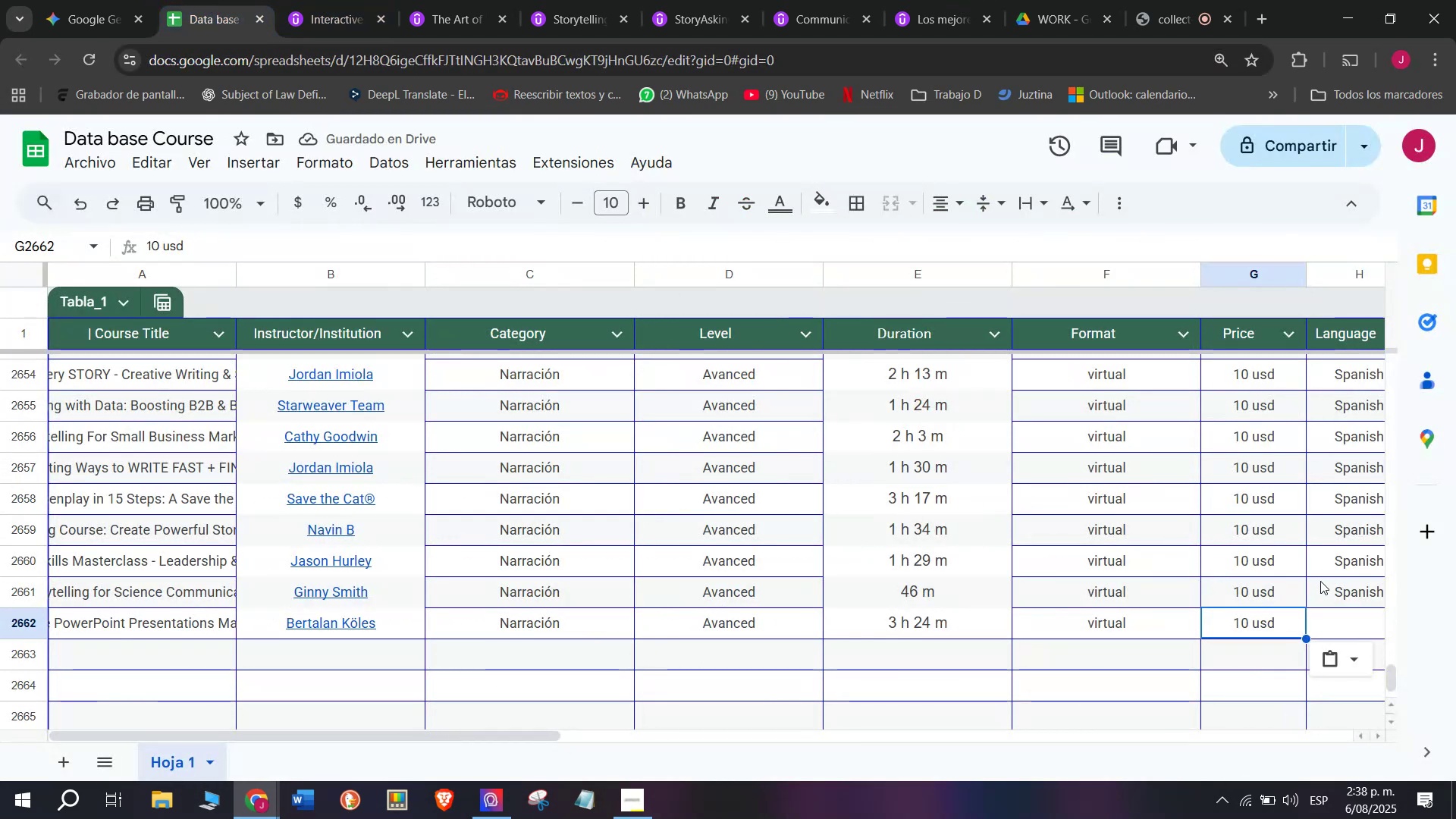 
left_click([1341, 600])
 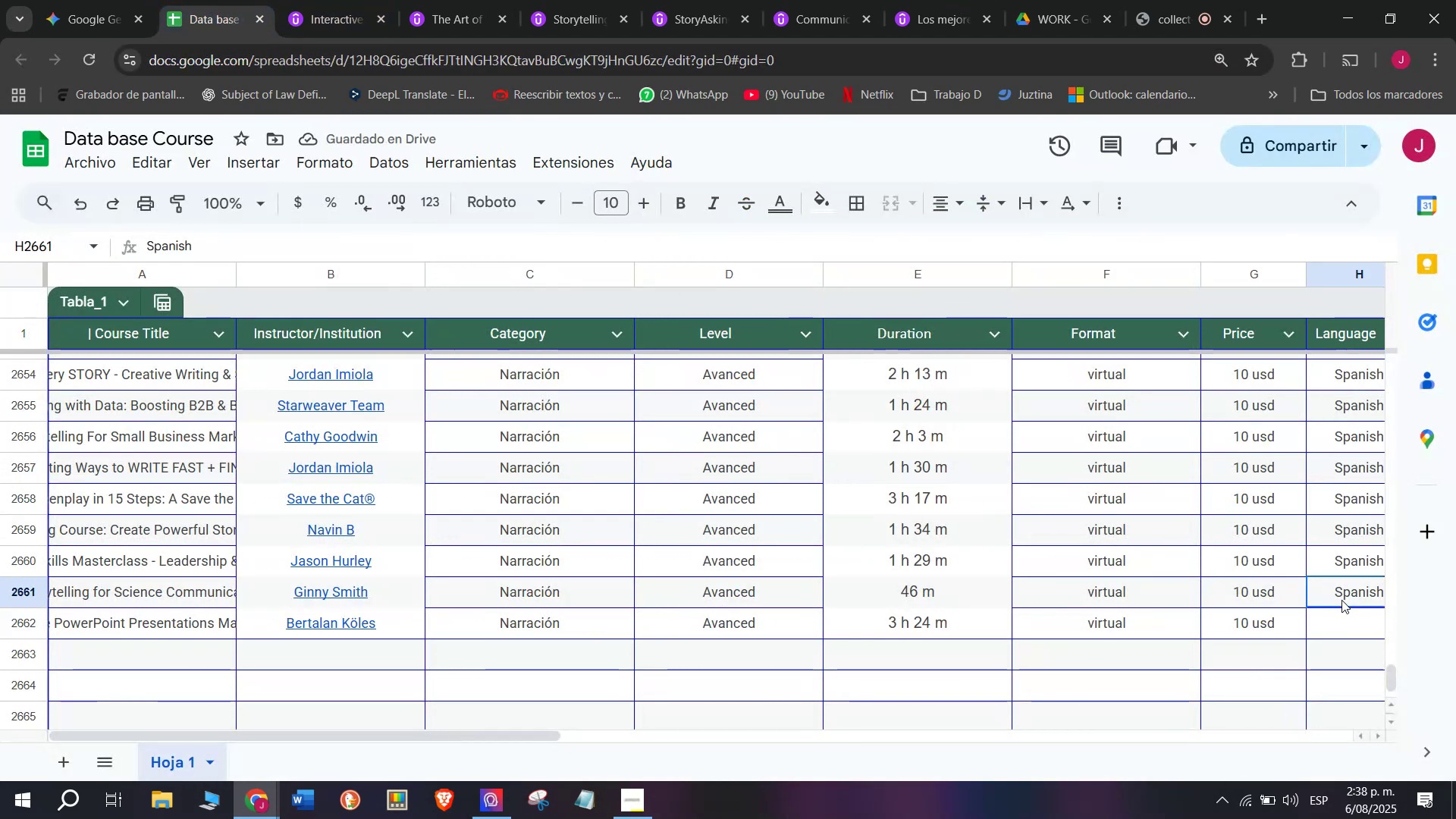 
key(Break)
 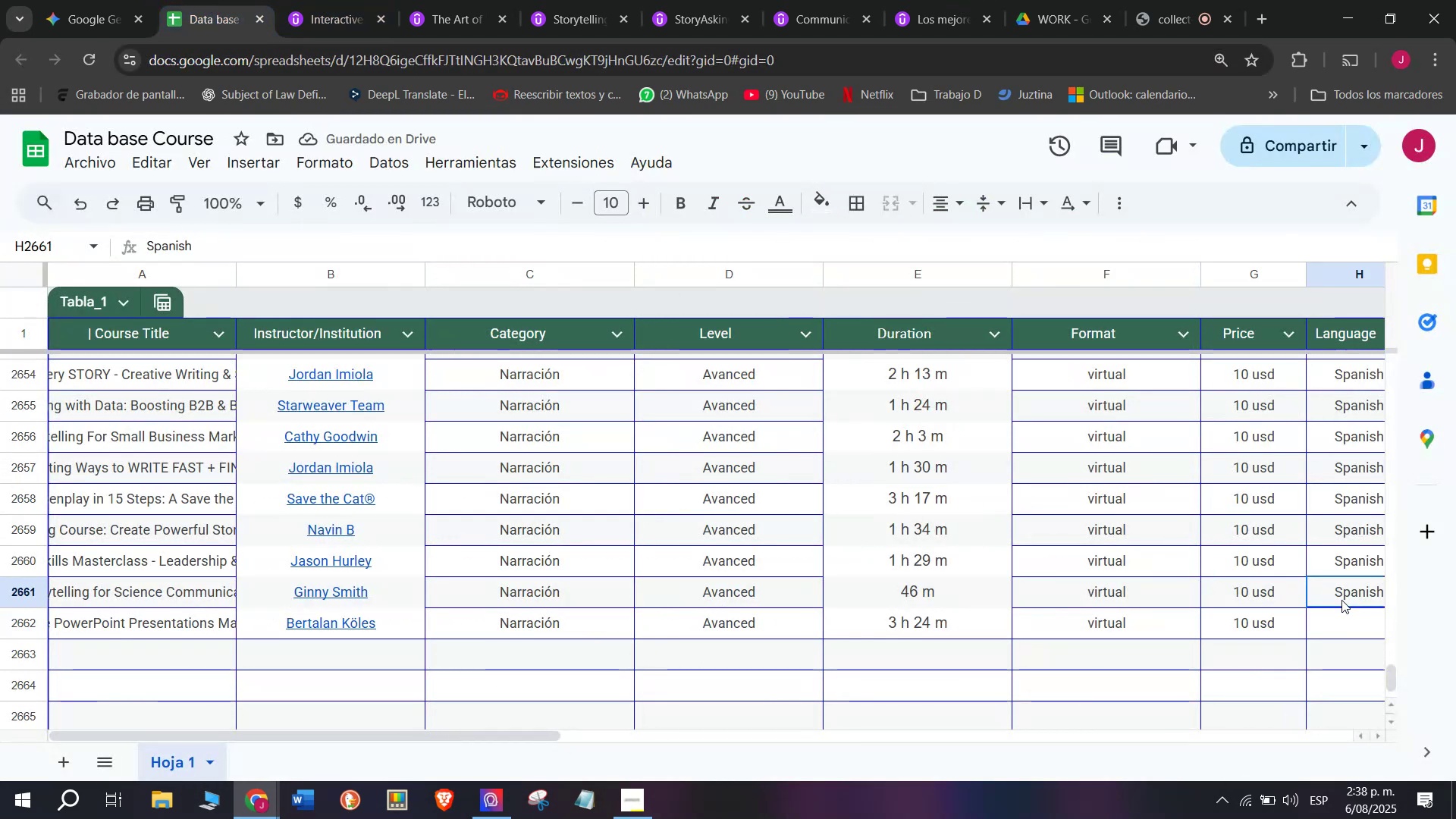 
key(Control+ControlLeft)
 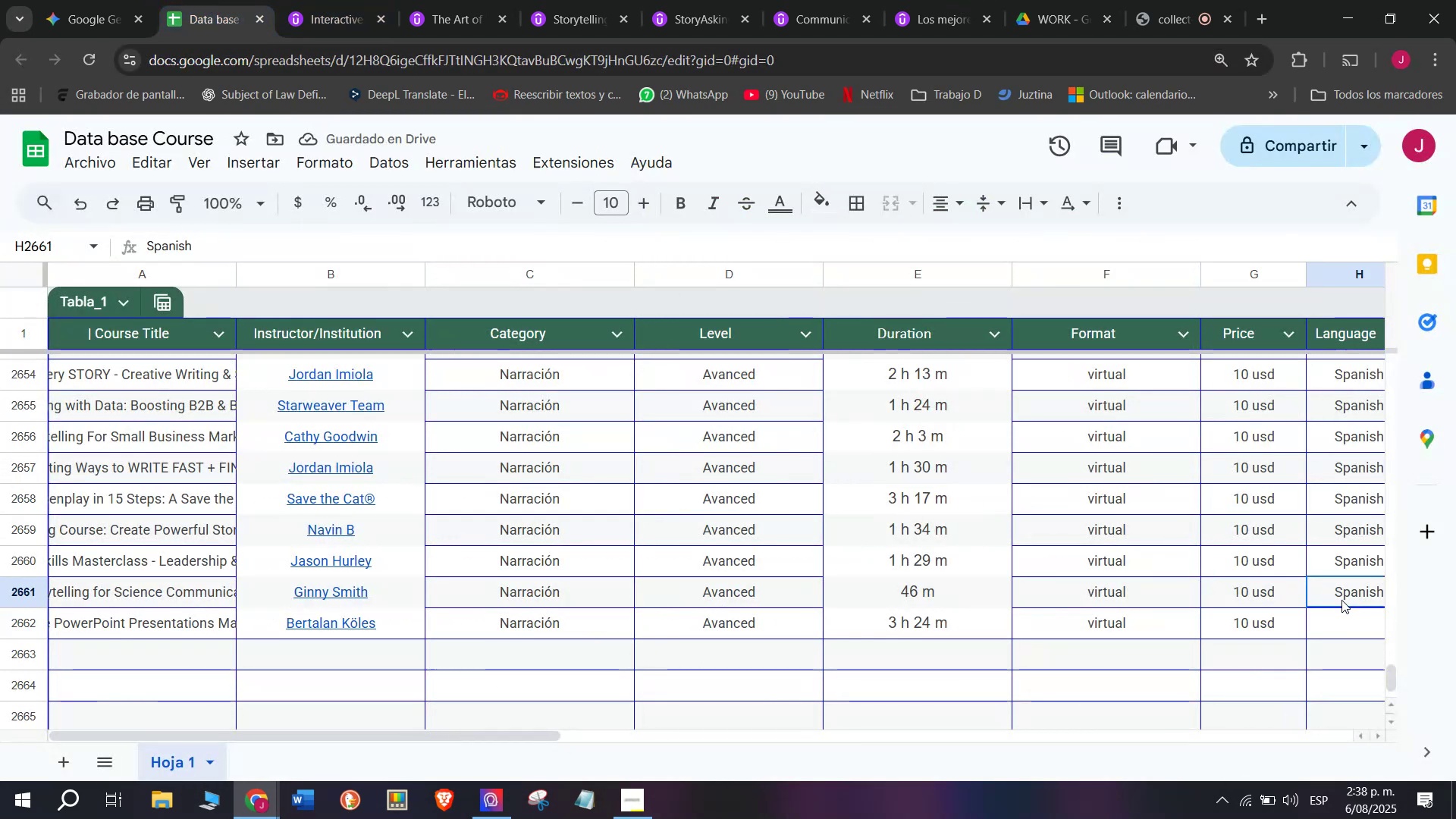 
key(Control+C)
 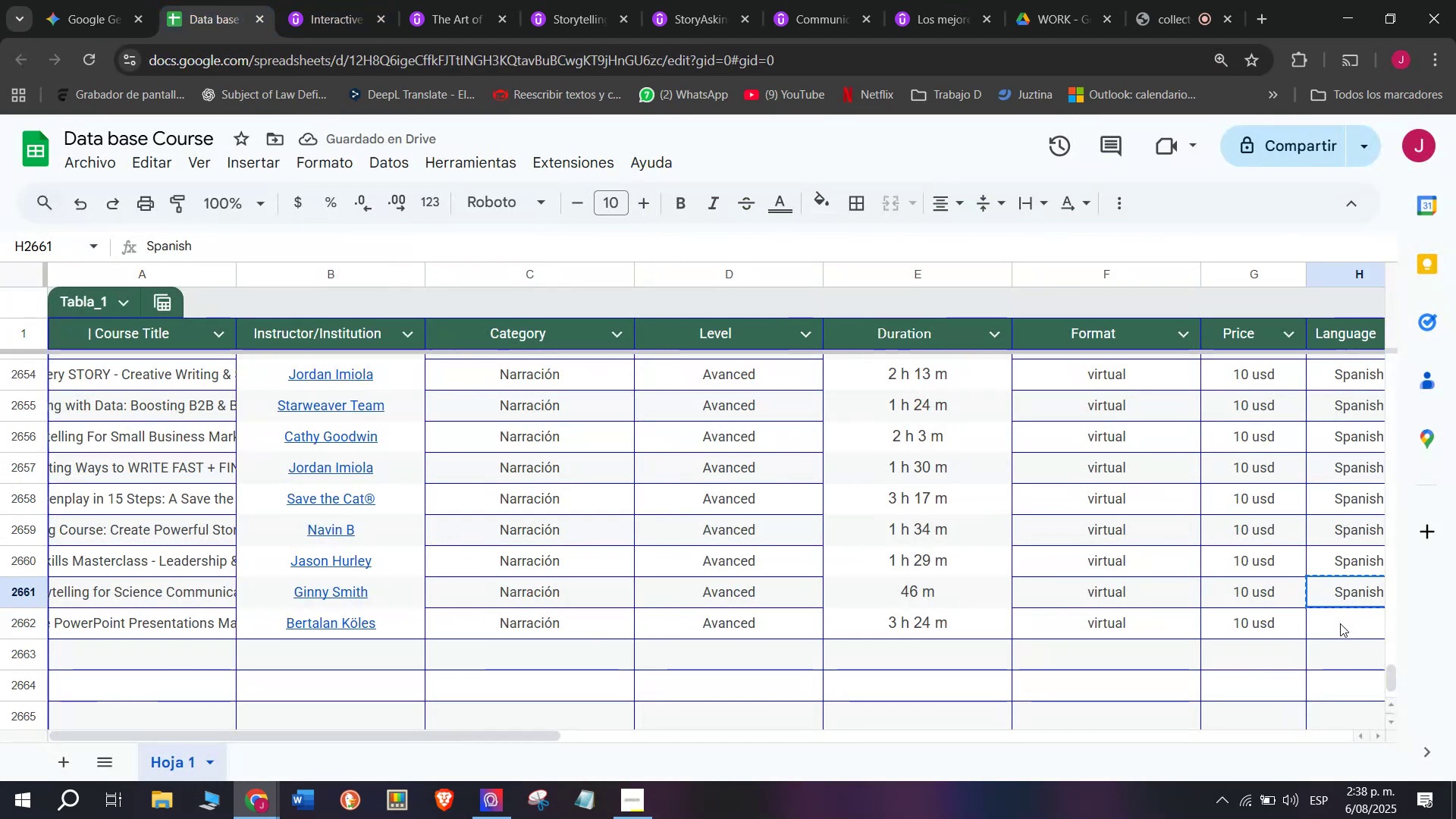 
key(Z)
 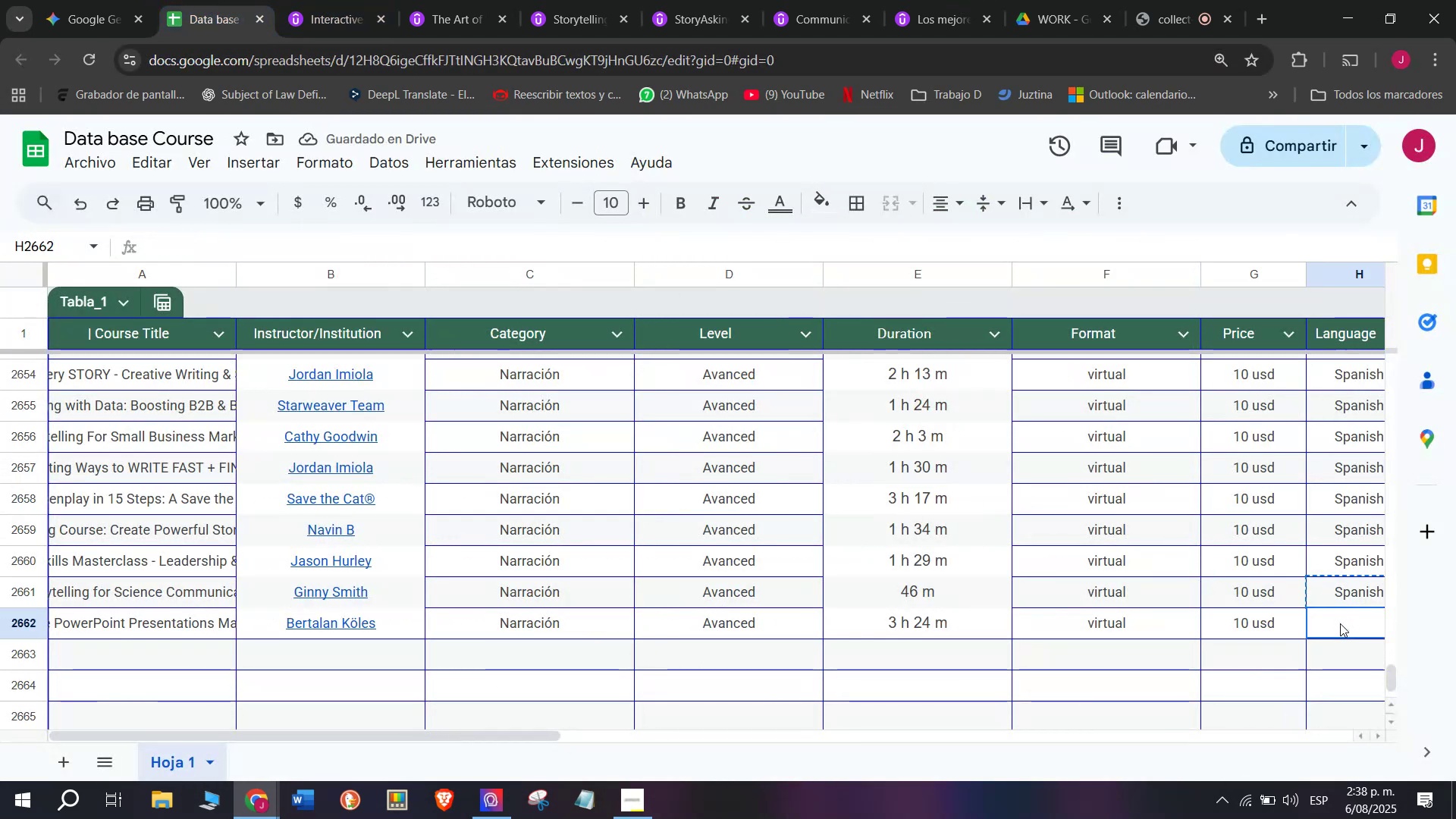 
key(Control+ControlLeft)
 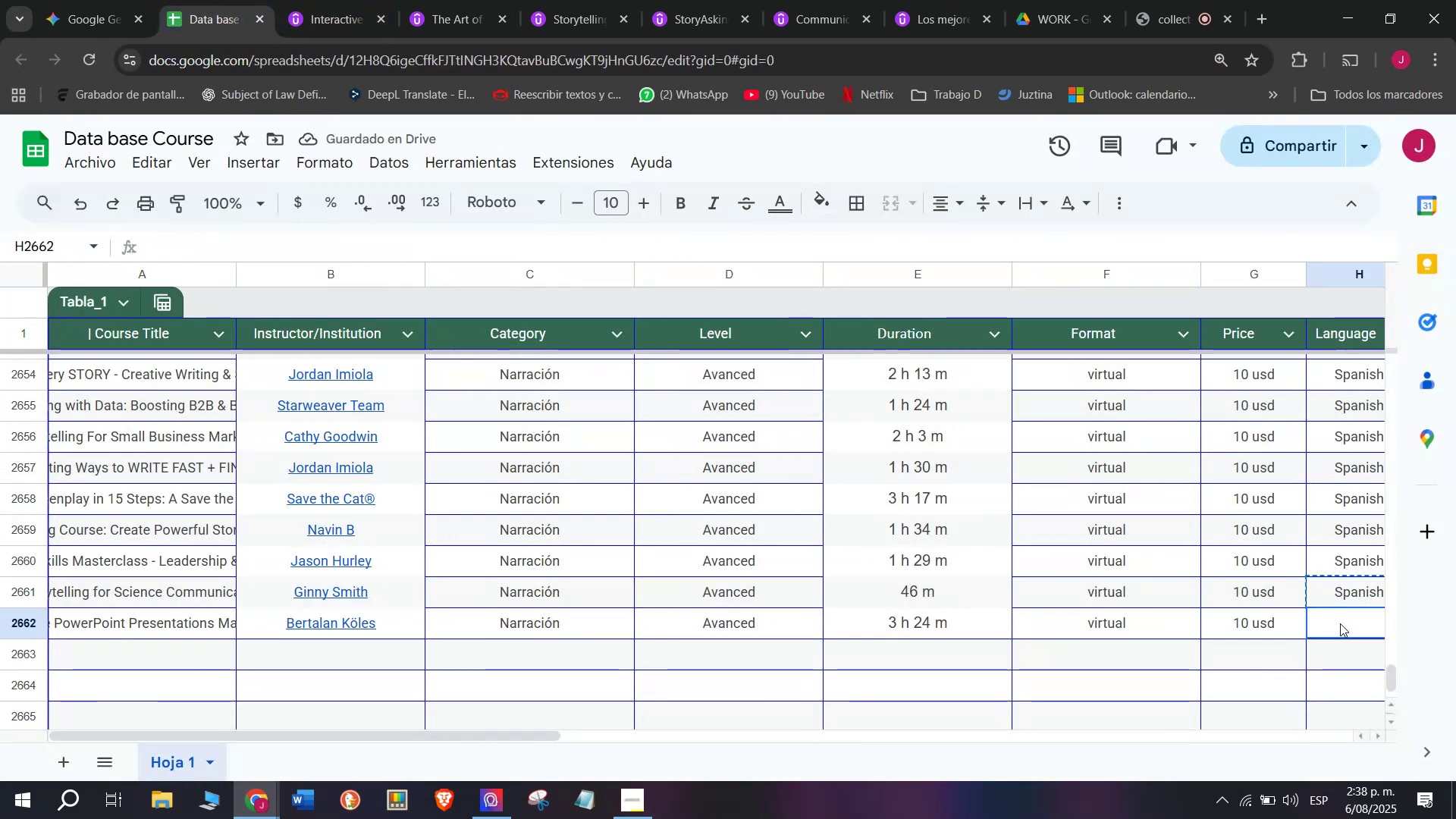 
key(Control+V)
 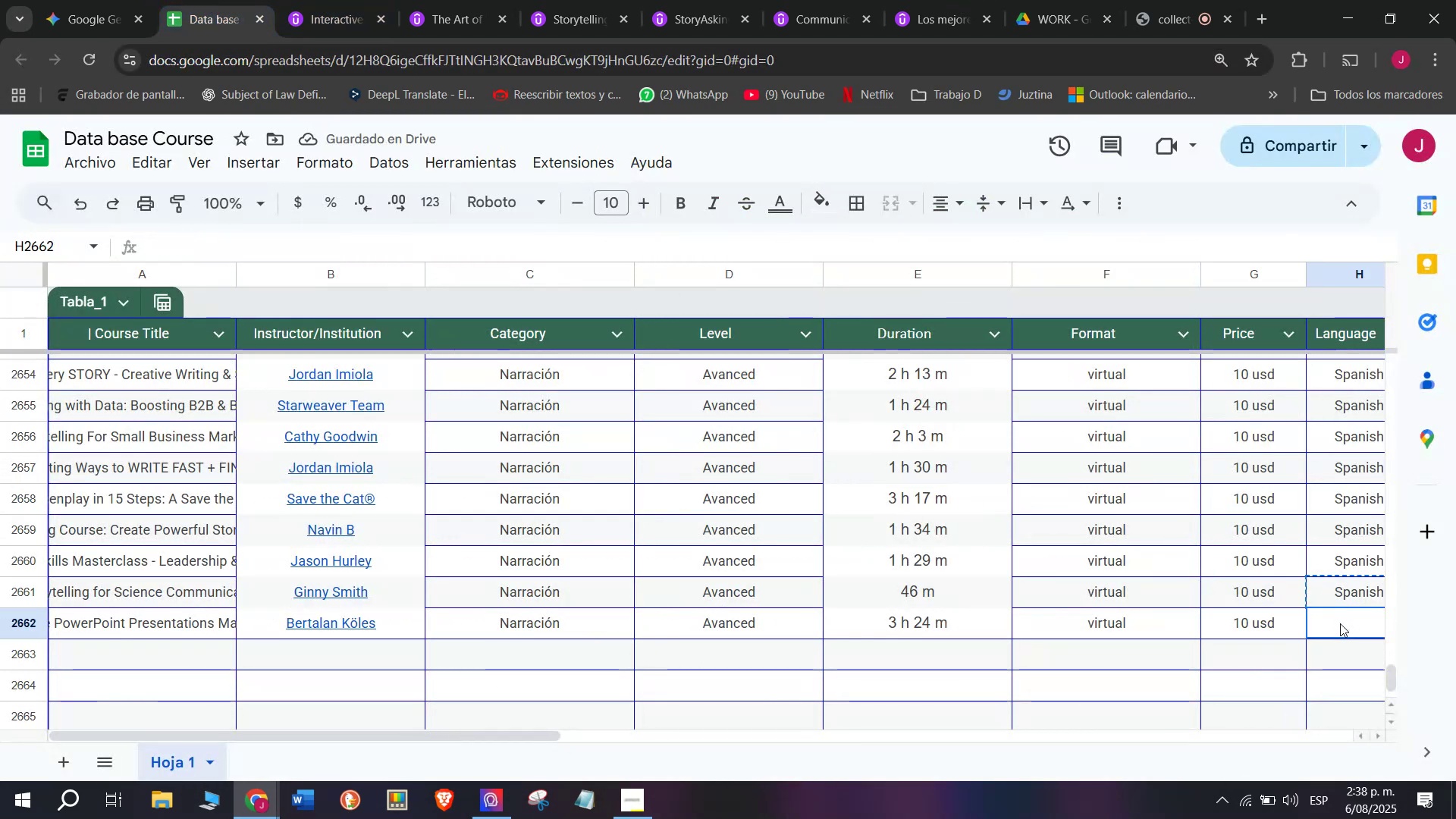 
double_click([1340, 623])
 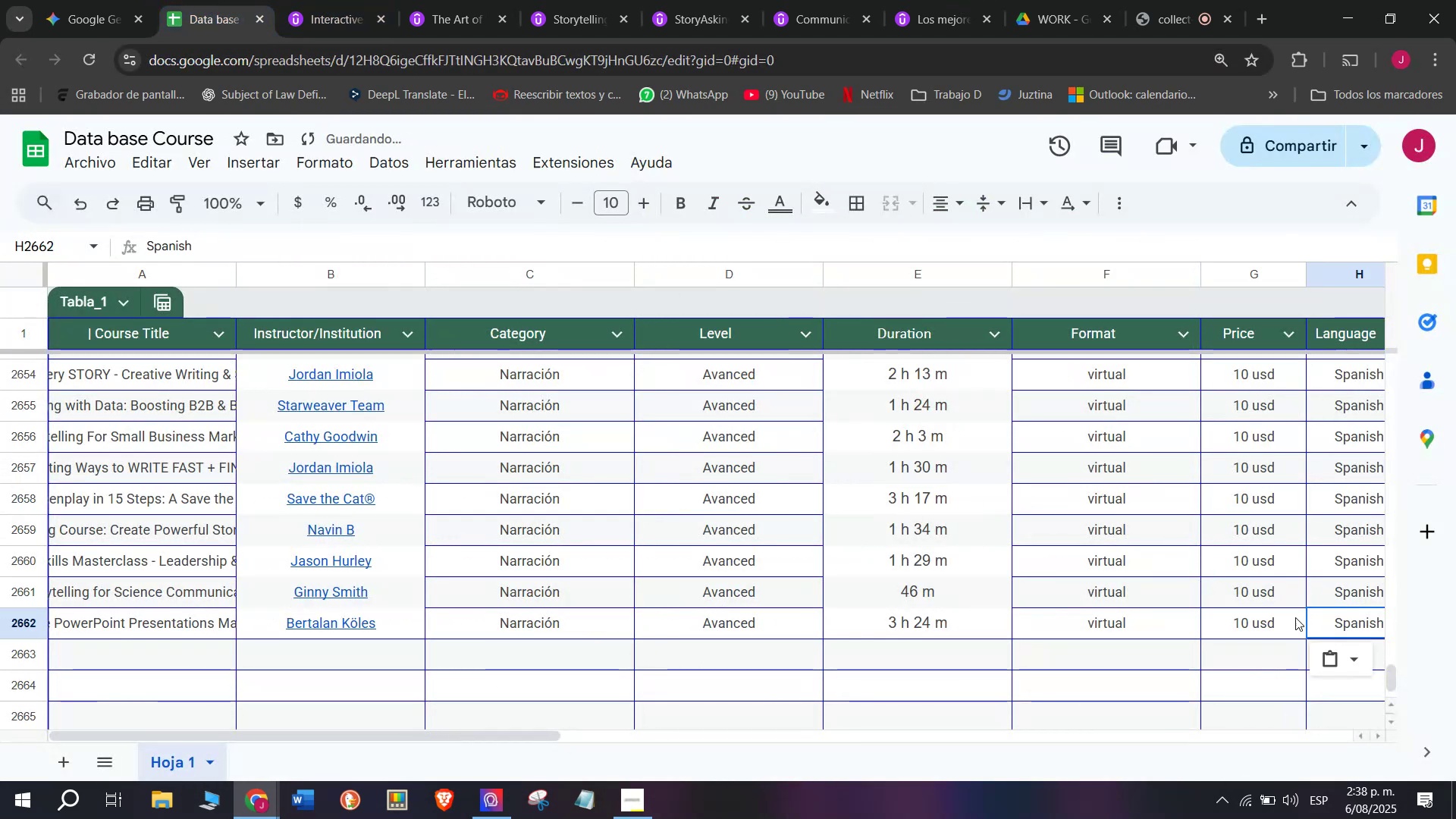 
scroll: coordinate [315, 583], scroll_direction: down, amount: 3.0
 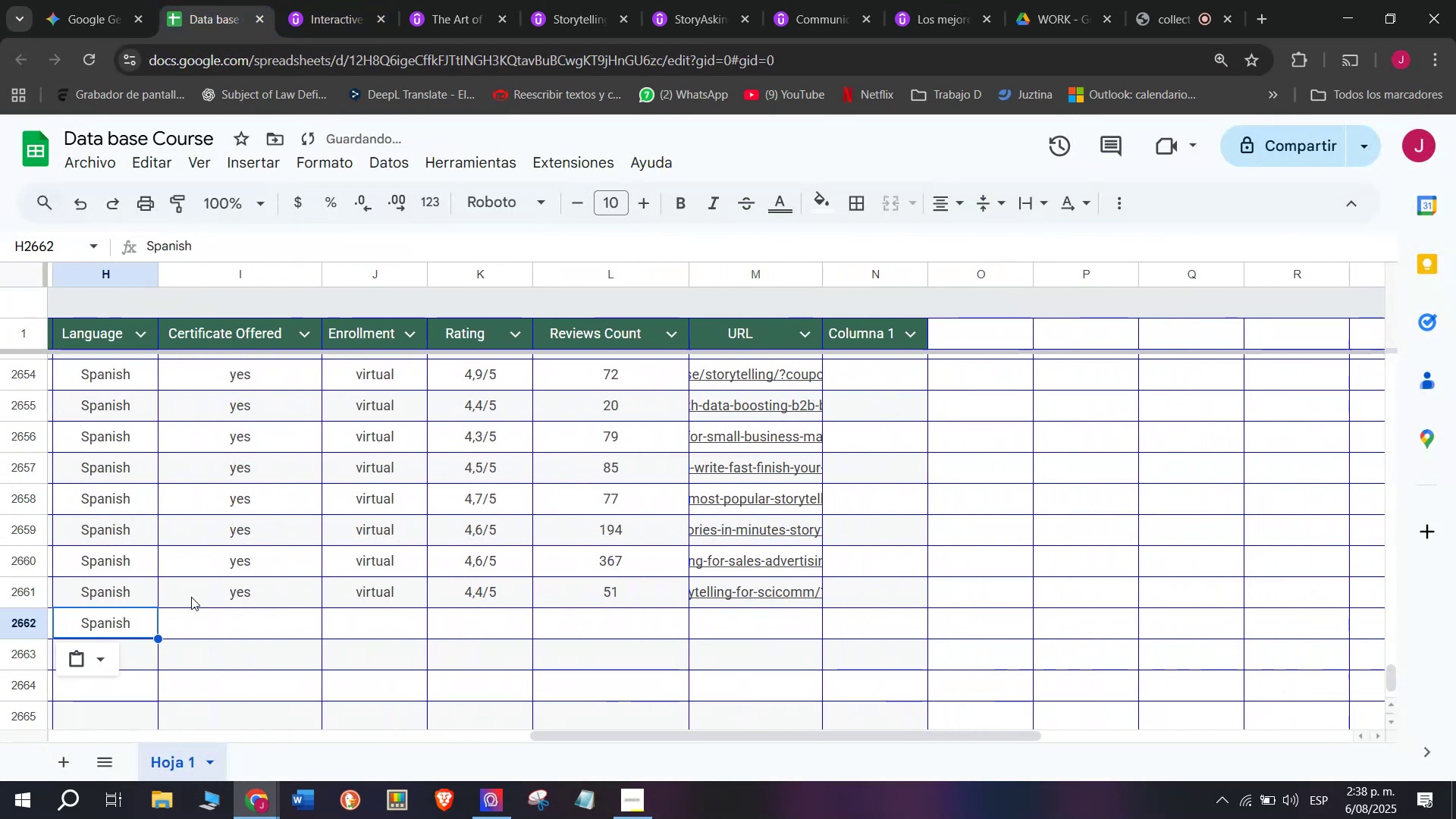 
key(Control+ControlLeft)
 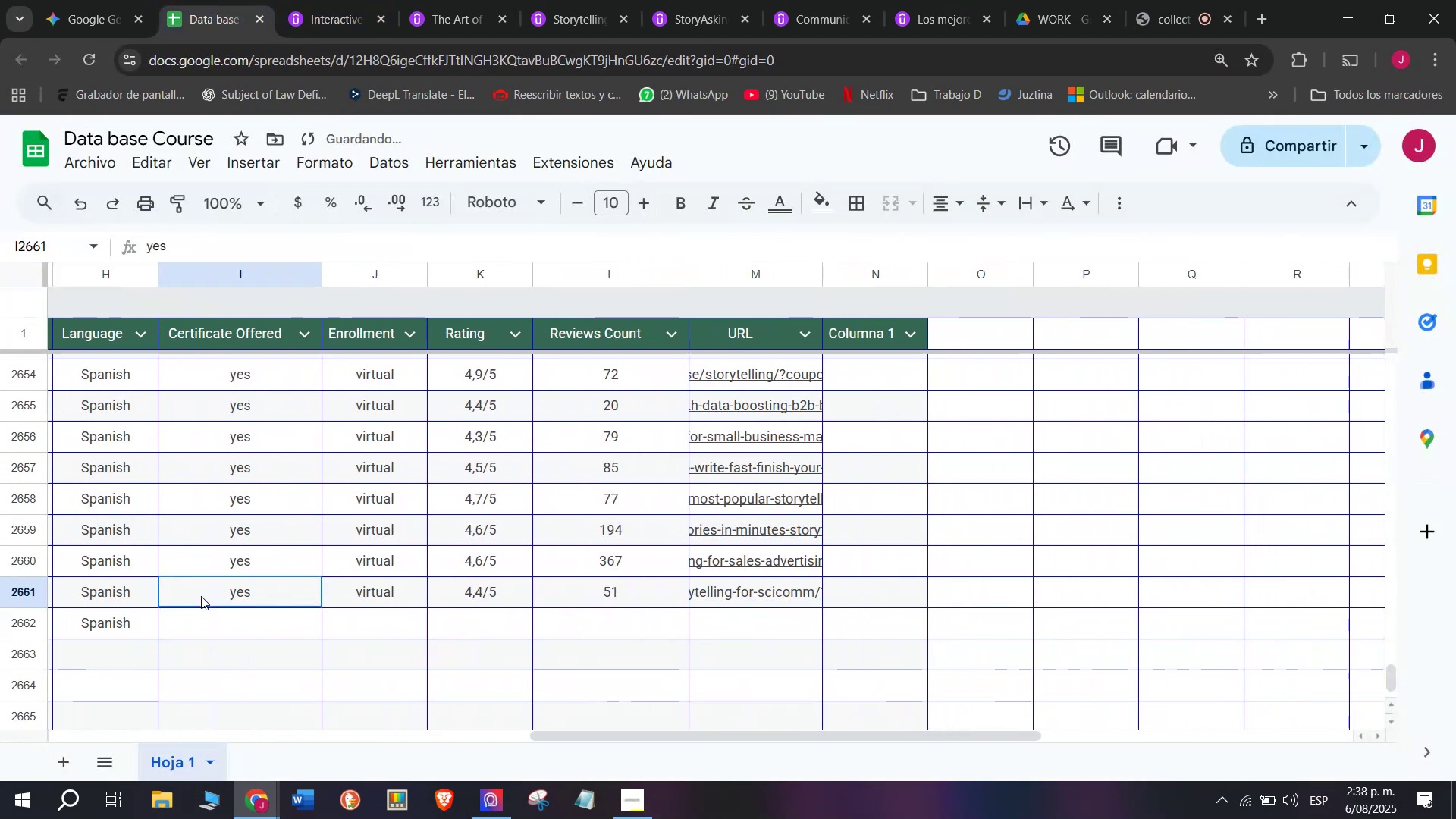 
key(Break)
 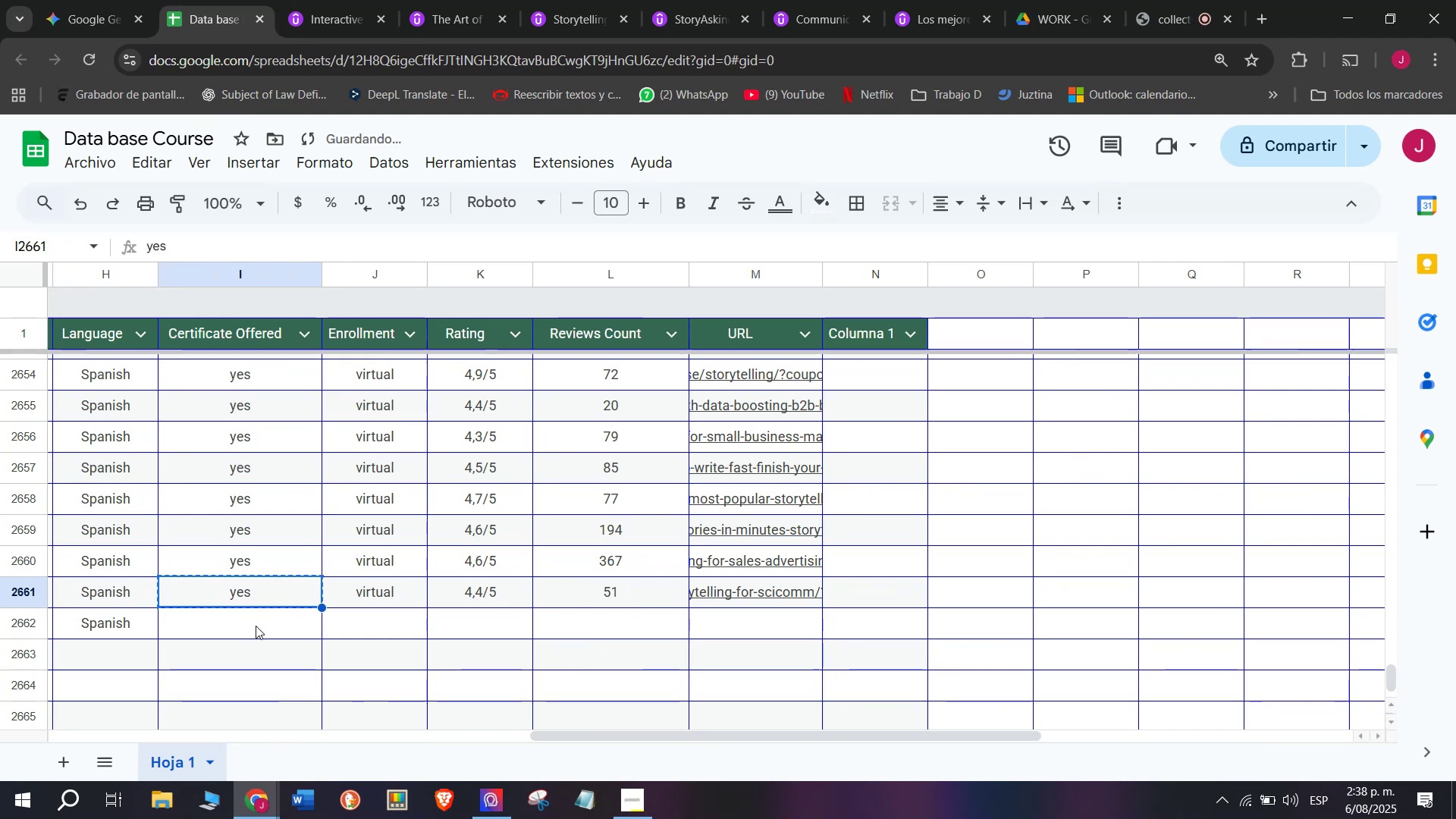 
key(Control+C)
 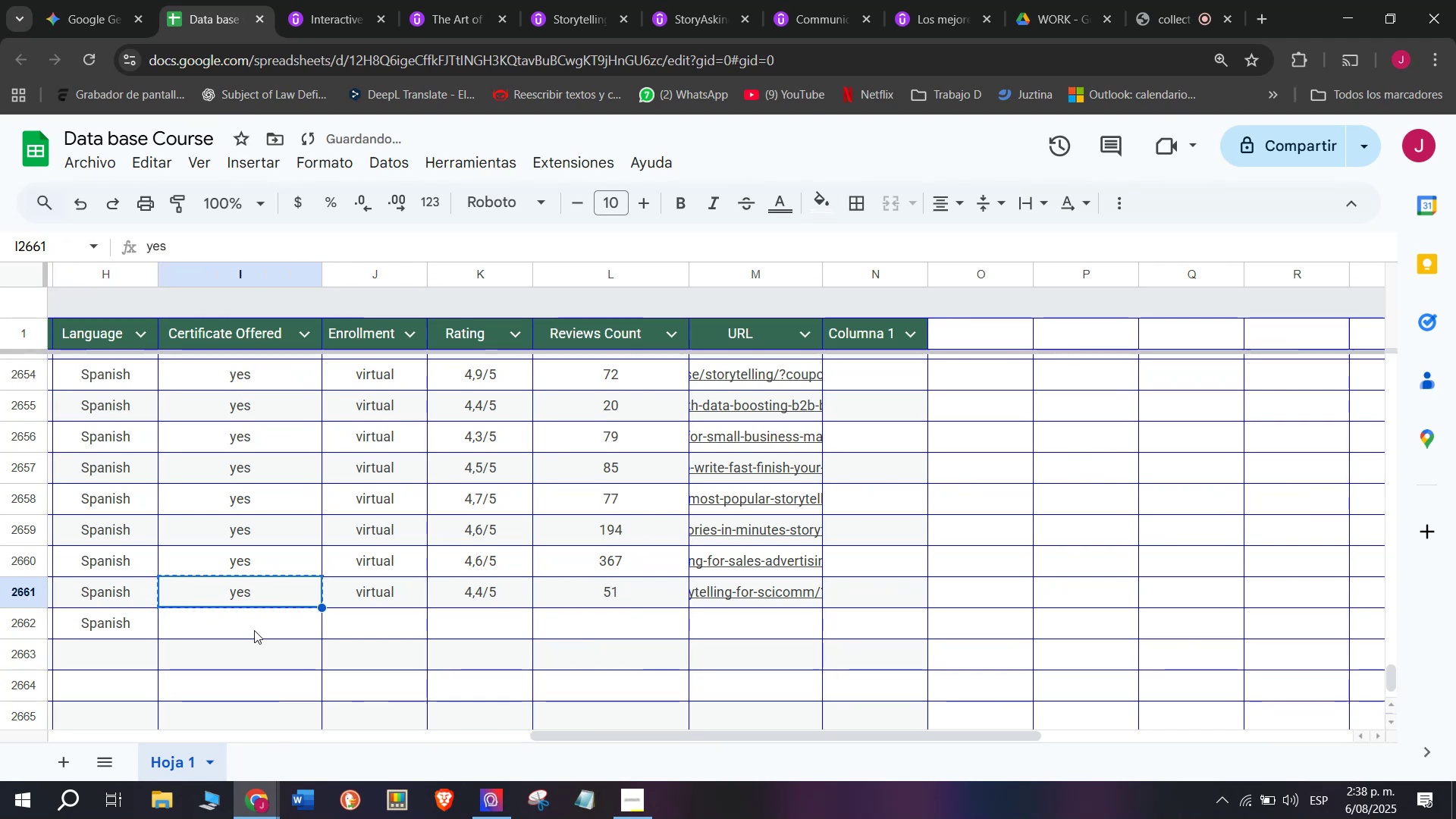 
left_click([256, 626])
 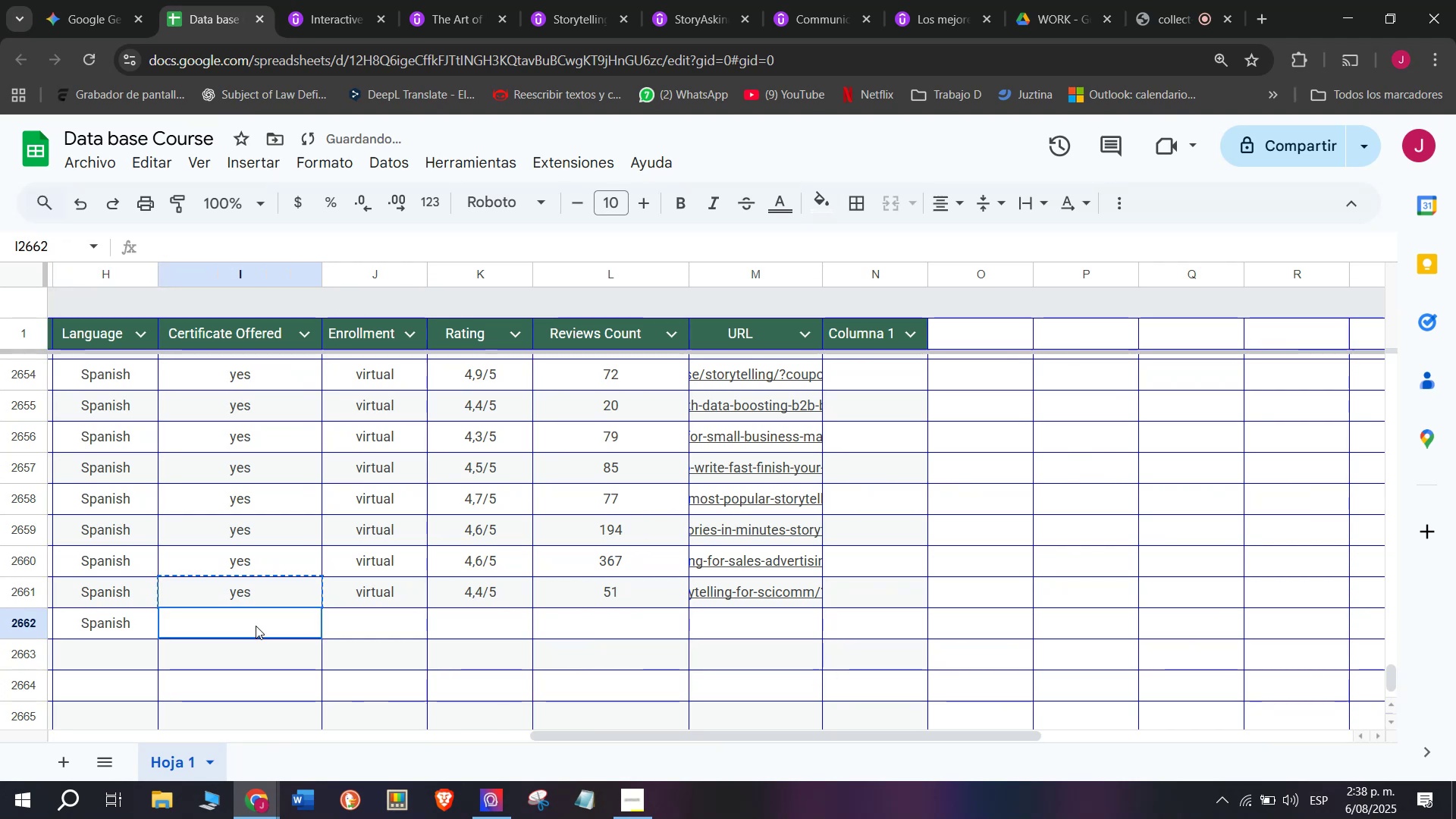 
key(Z)
 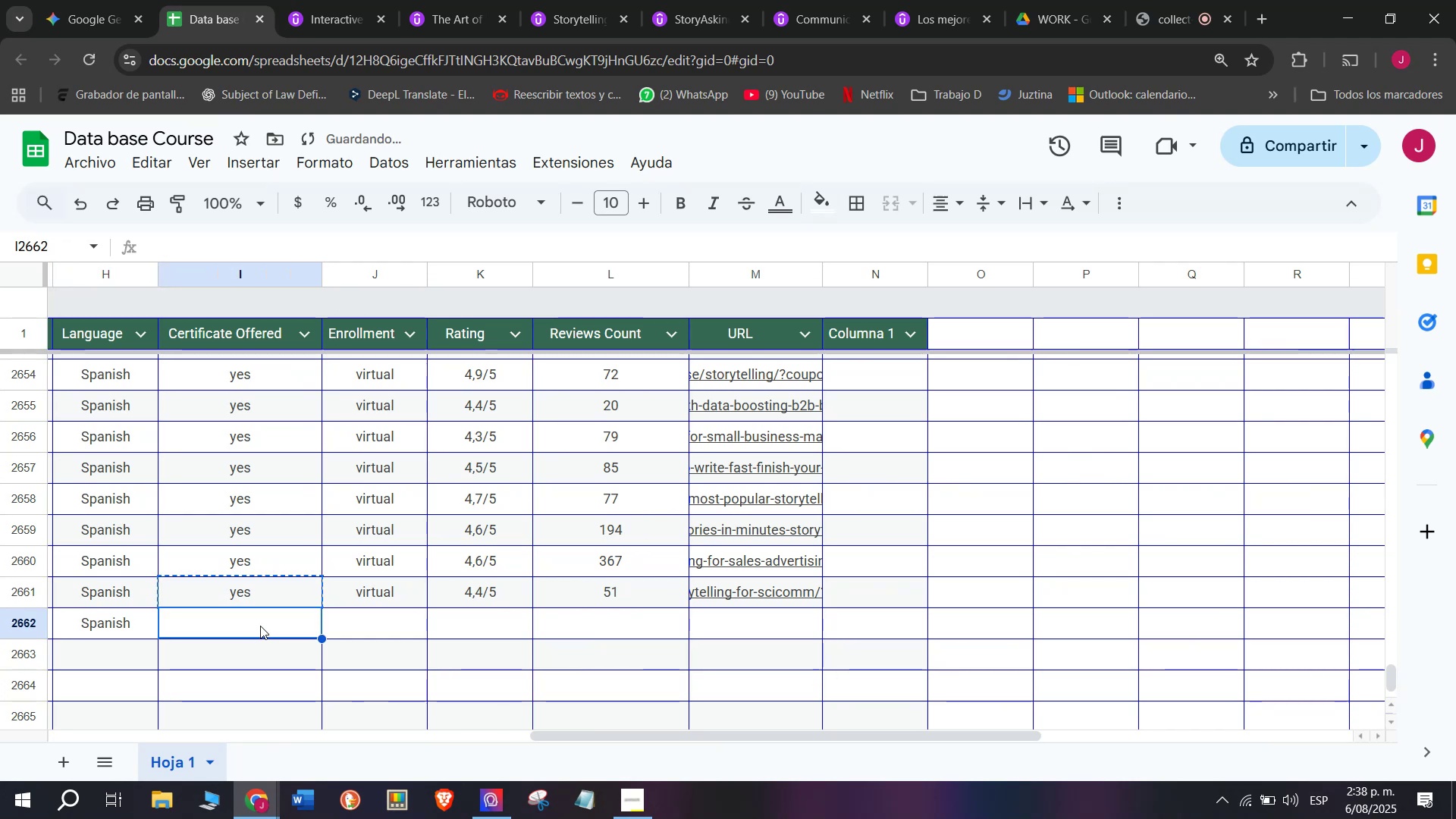 
key(Control+ControlLeft)
 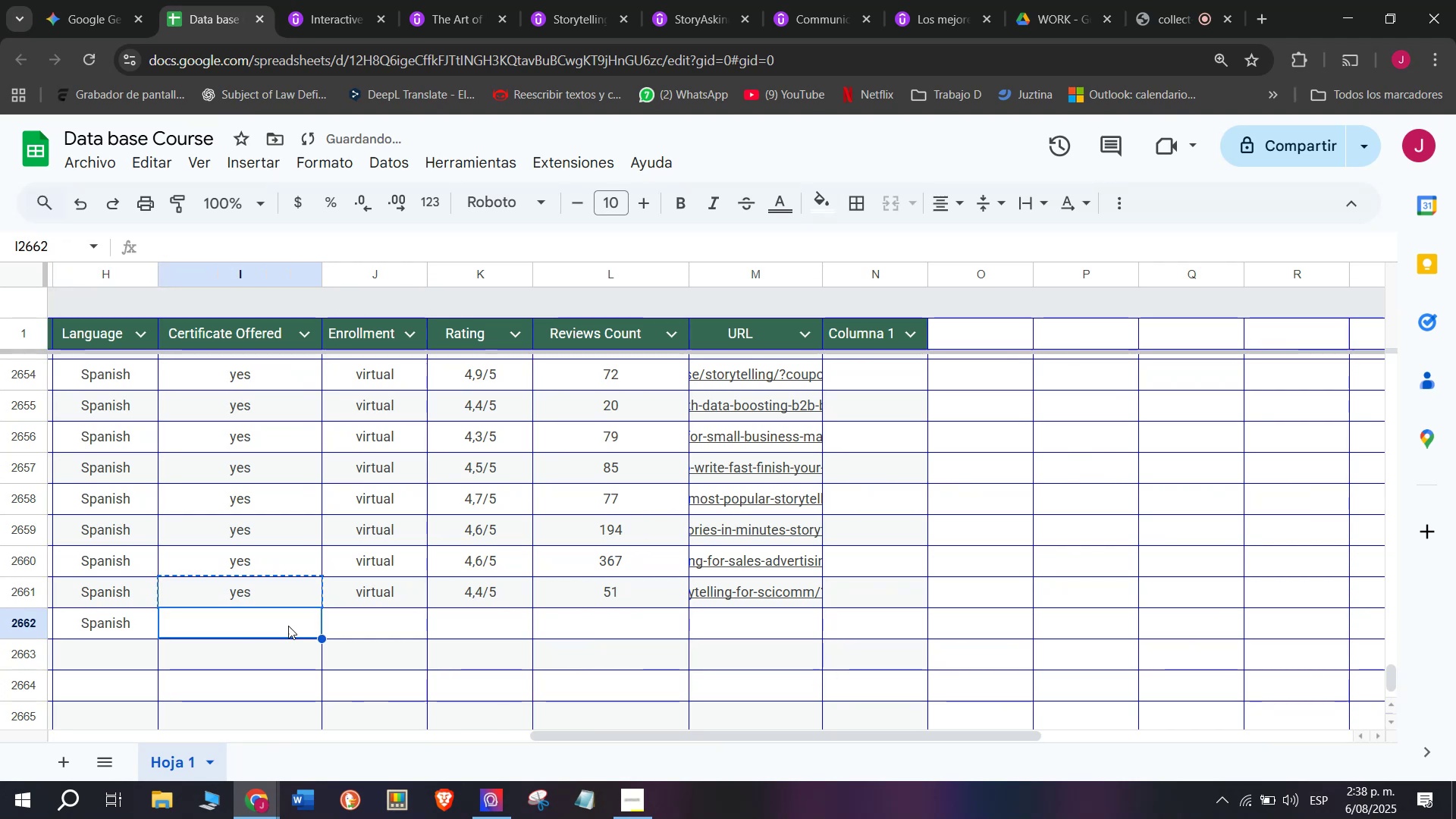 
key(Control+V)
 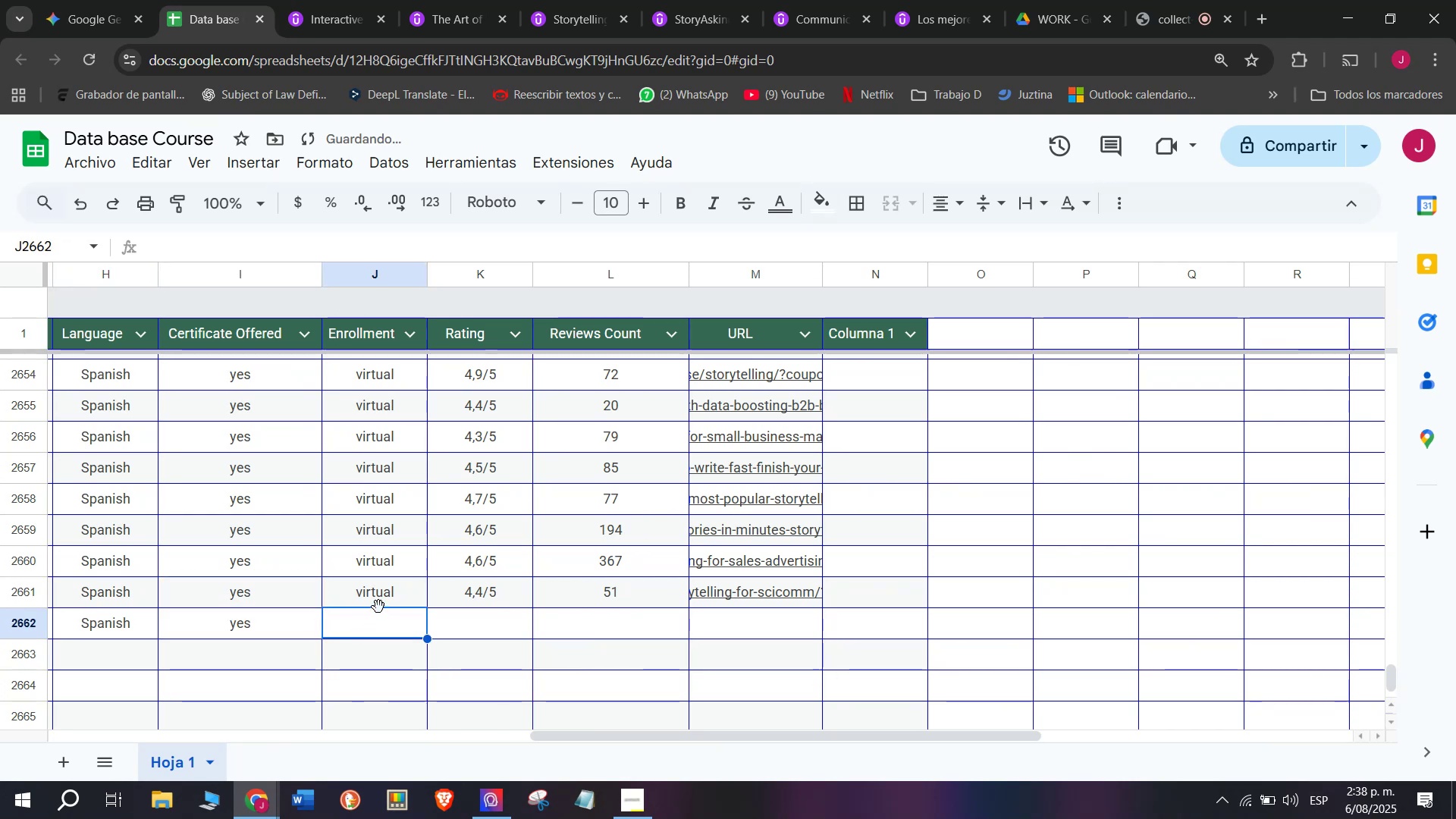 
triple_click([378, 604])
 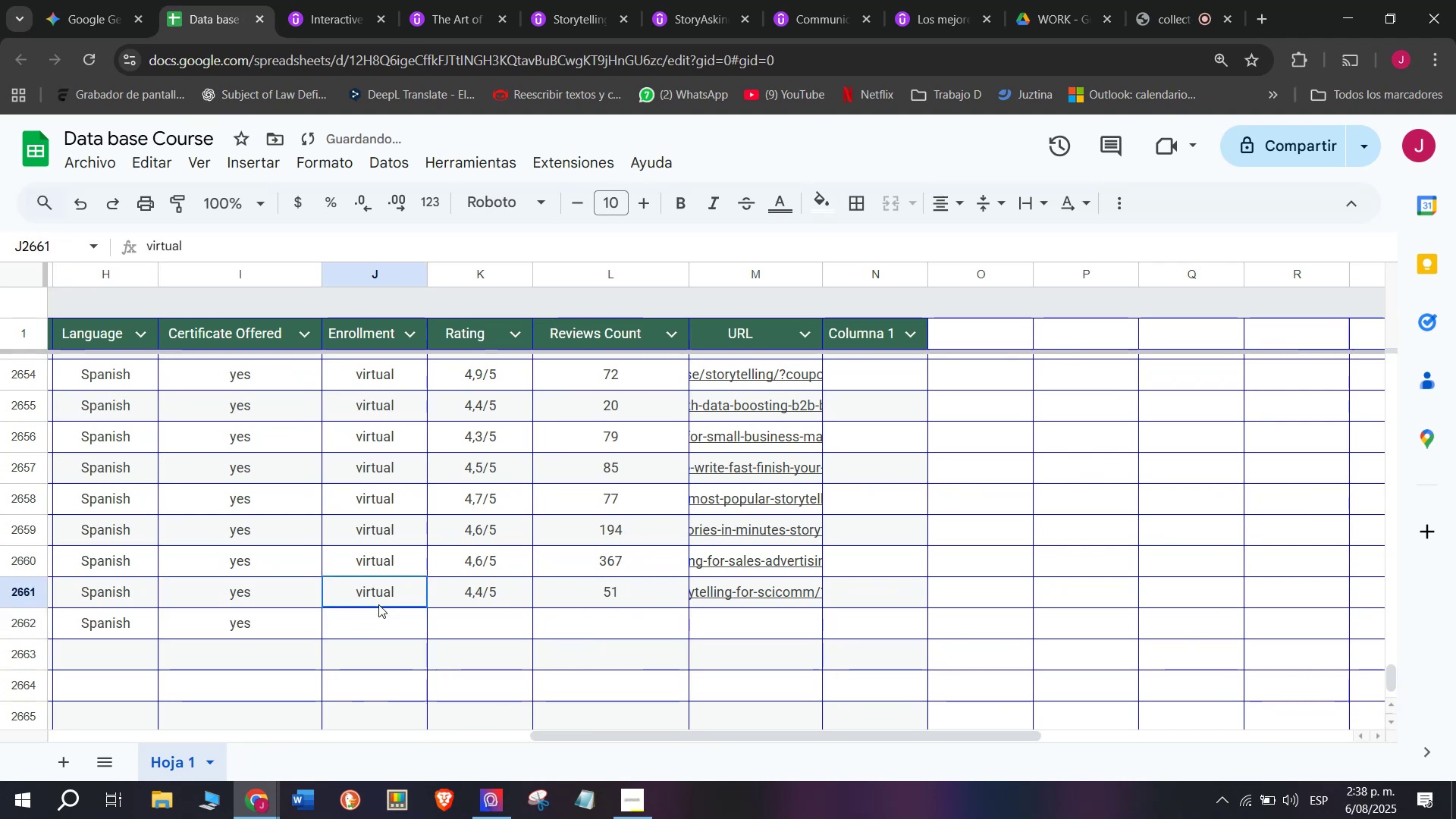 
key(Control+ControlLeft)
 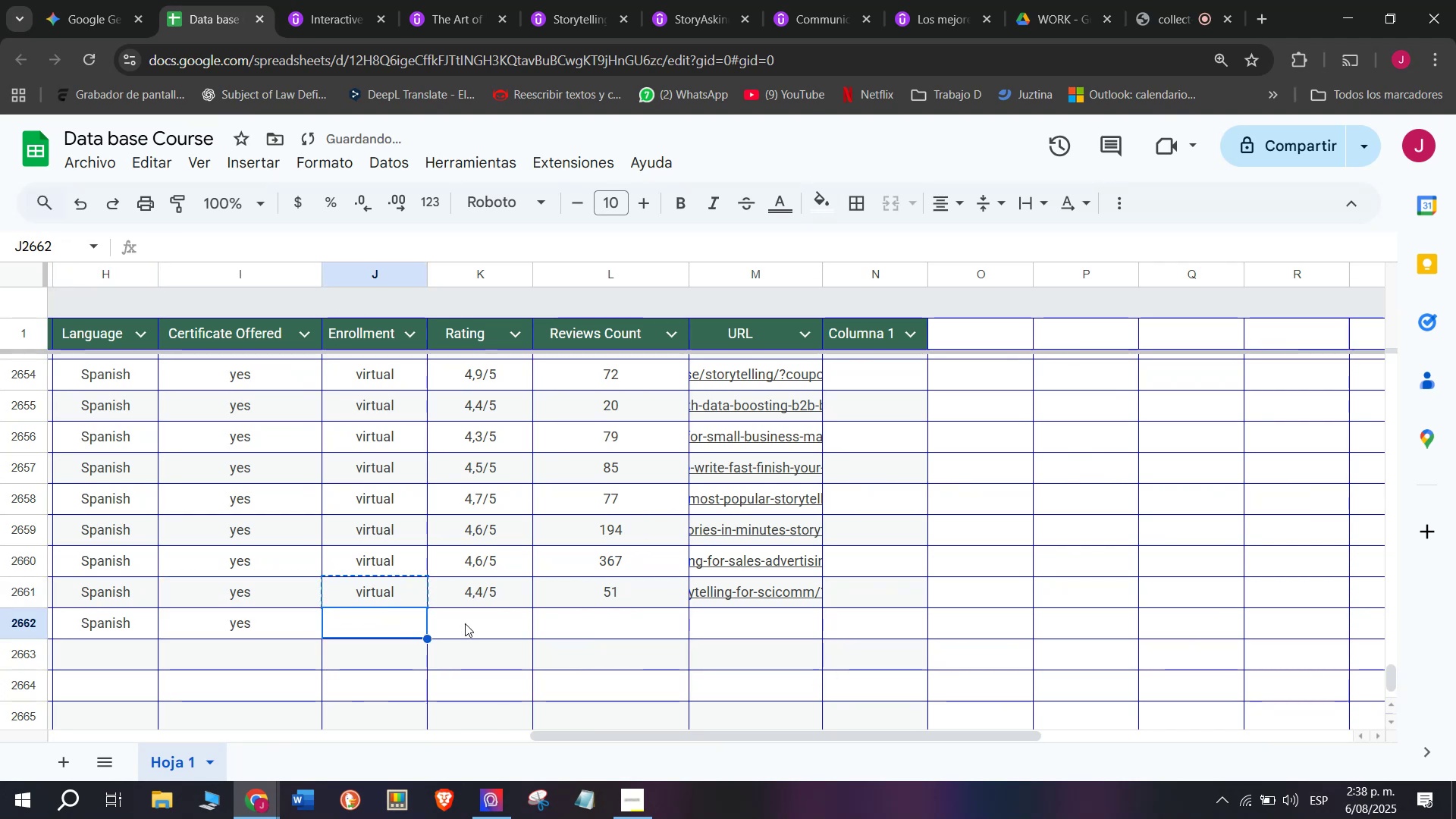 
key(Break)
 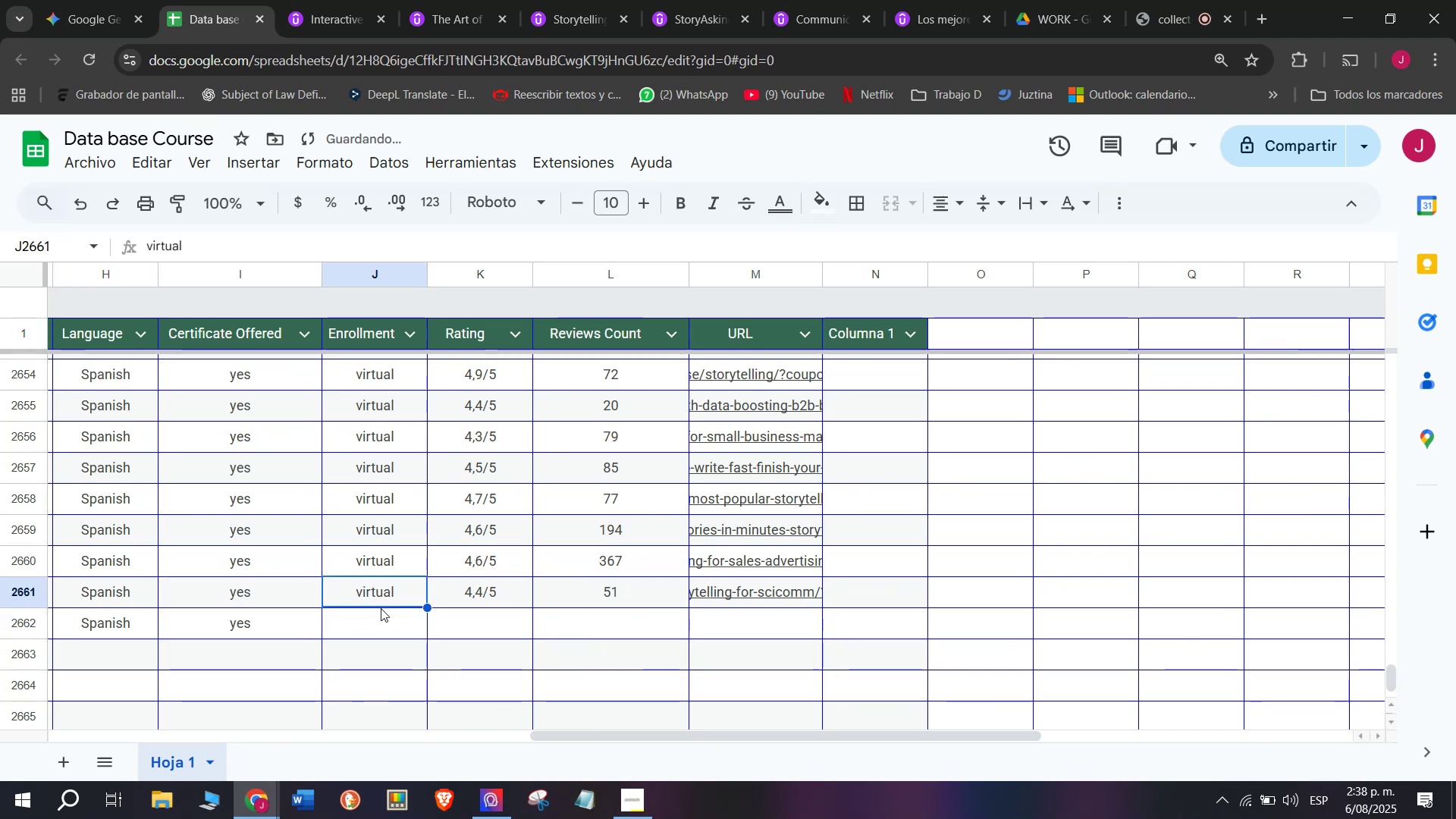 
key(Control+C)
 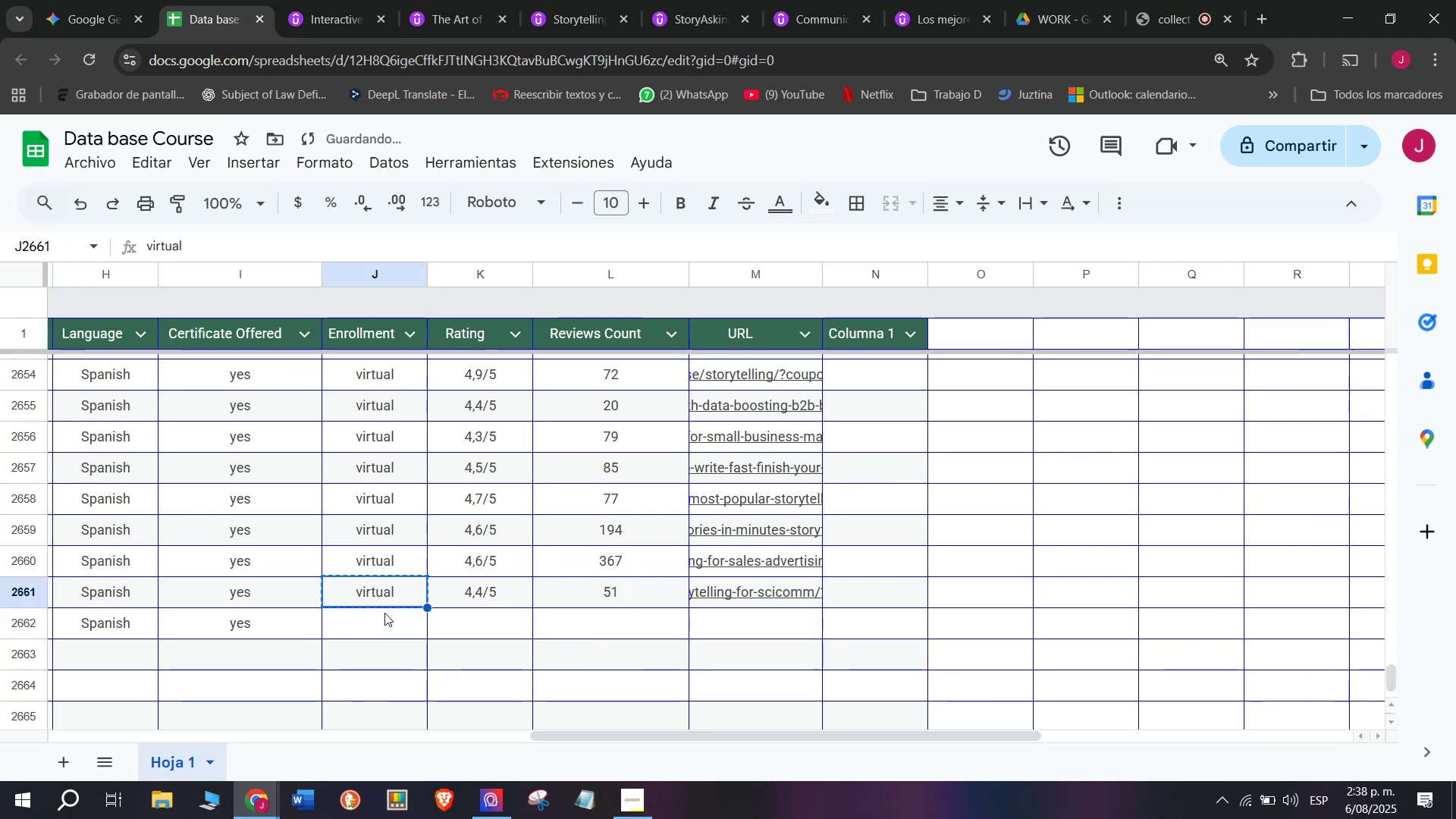 
triple_click([384, 613])
 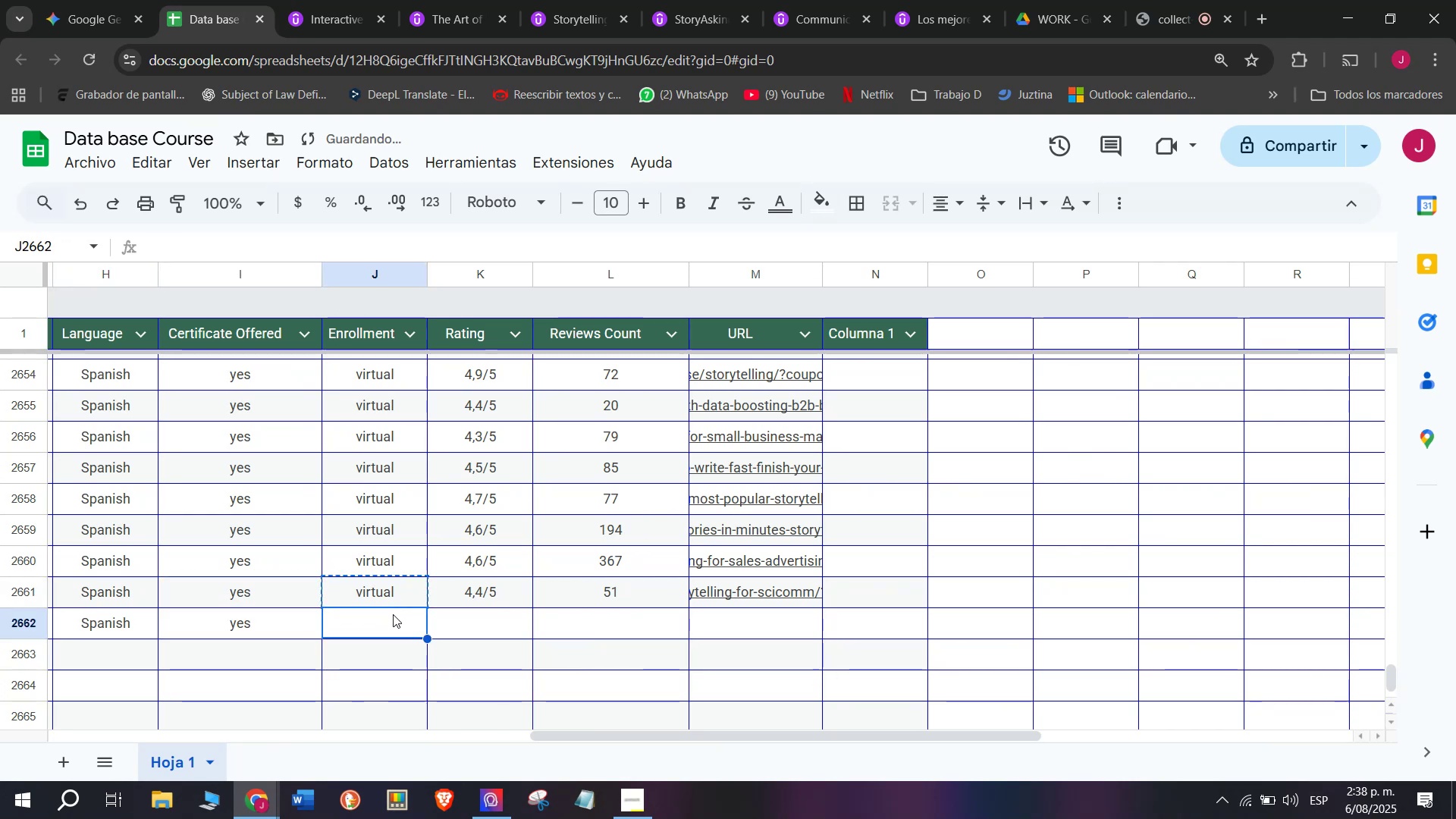 
key(Z)
 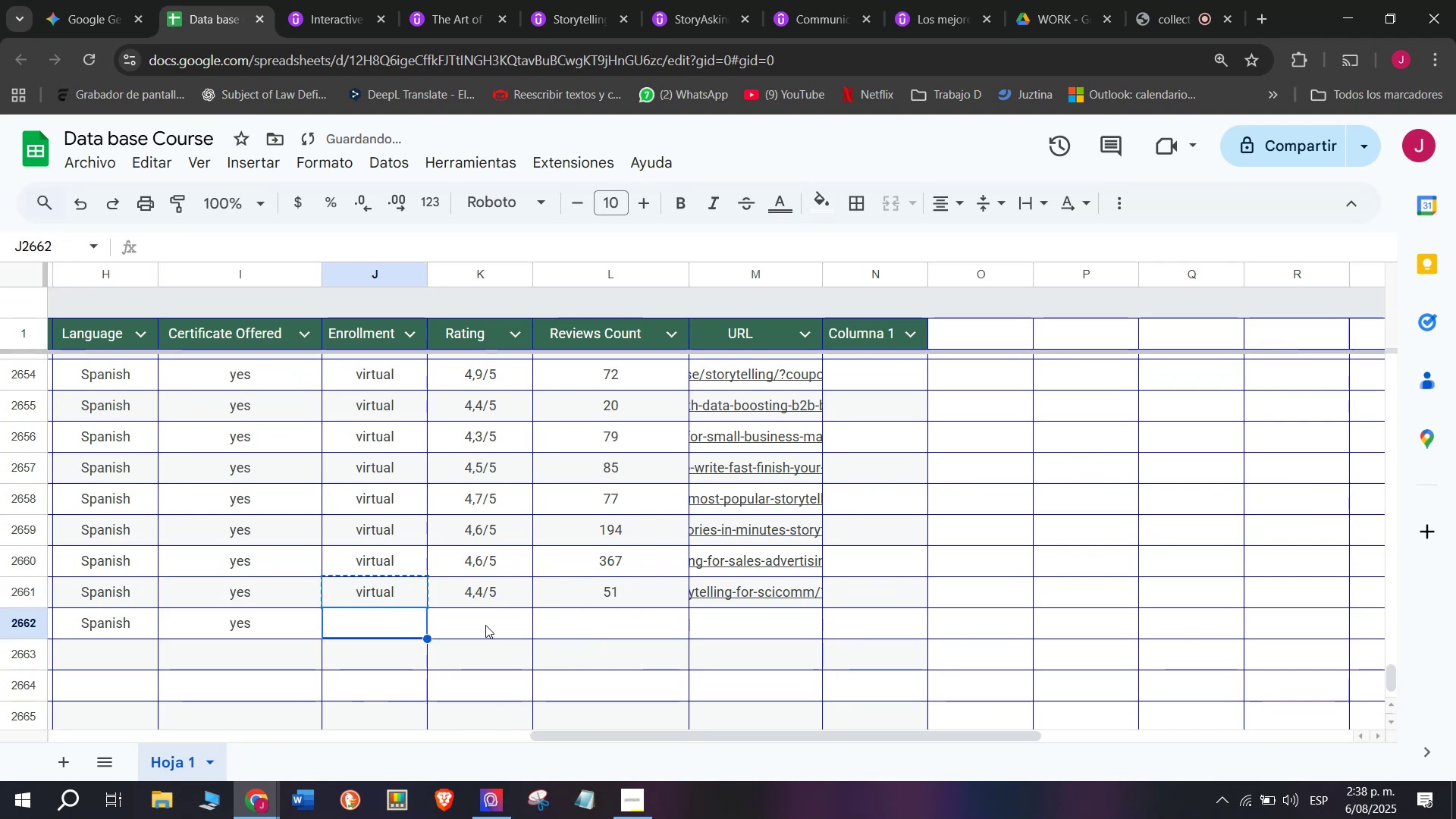 
key(Control+ControlLeft)
 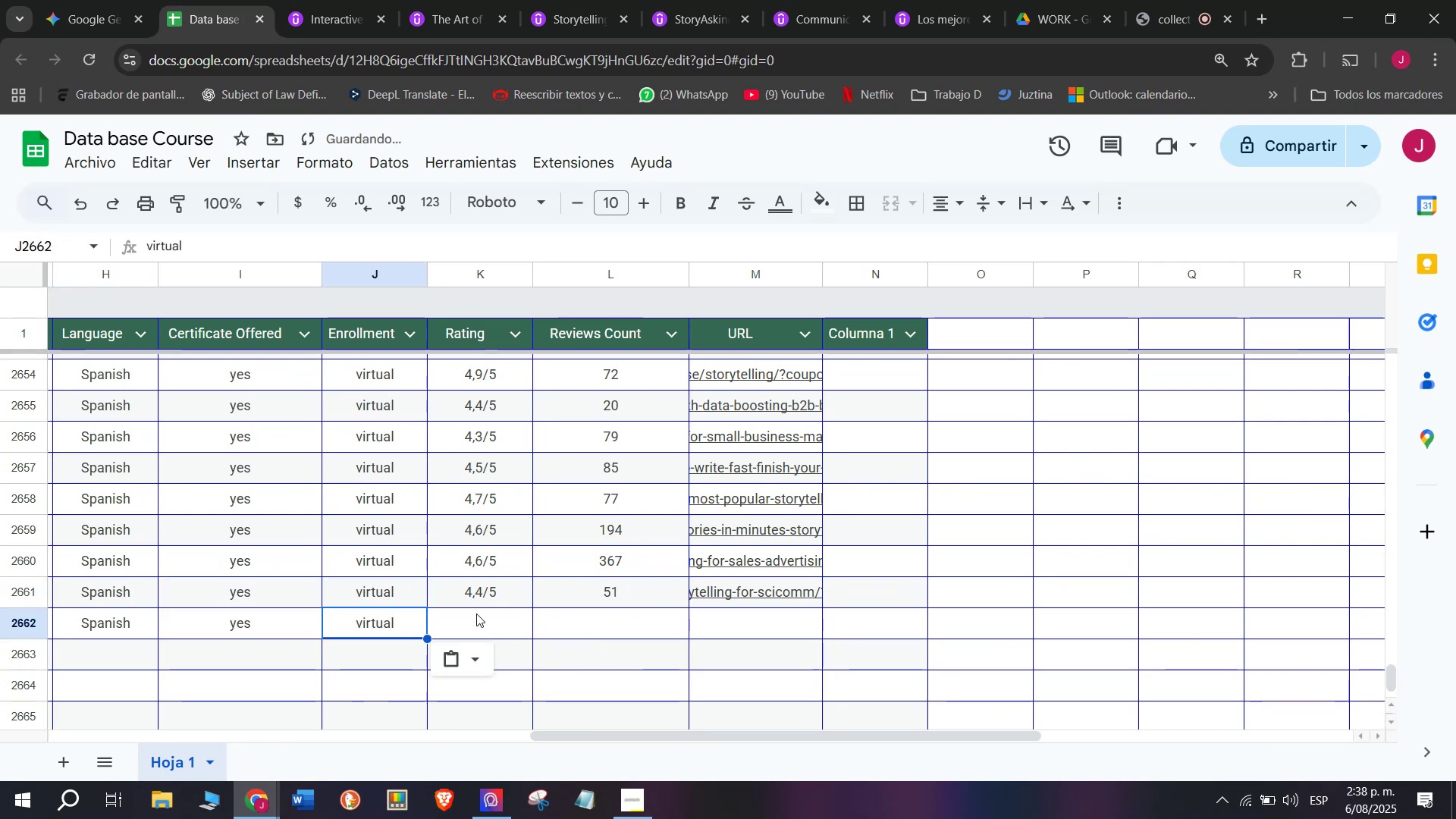 
key(Control+V)
 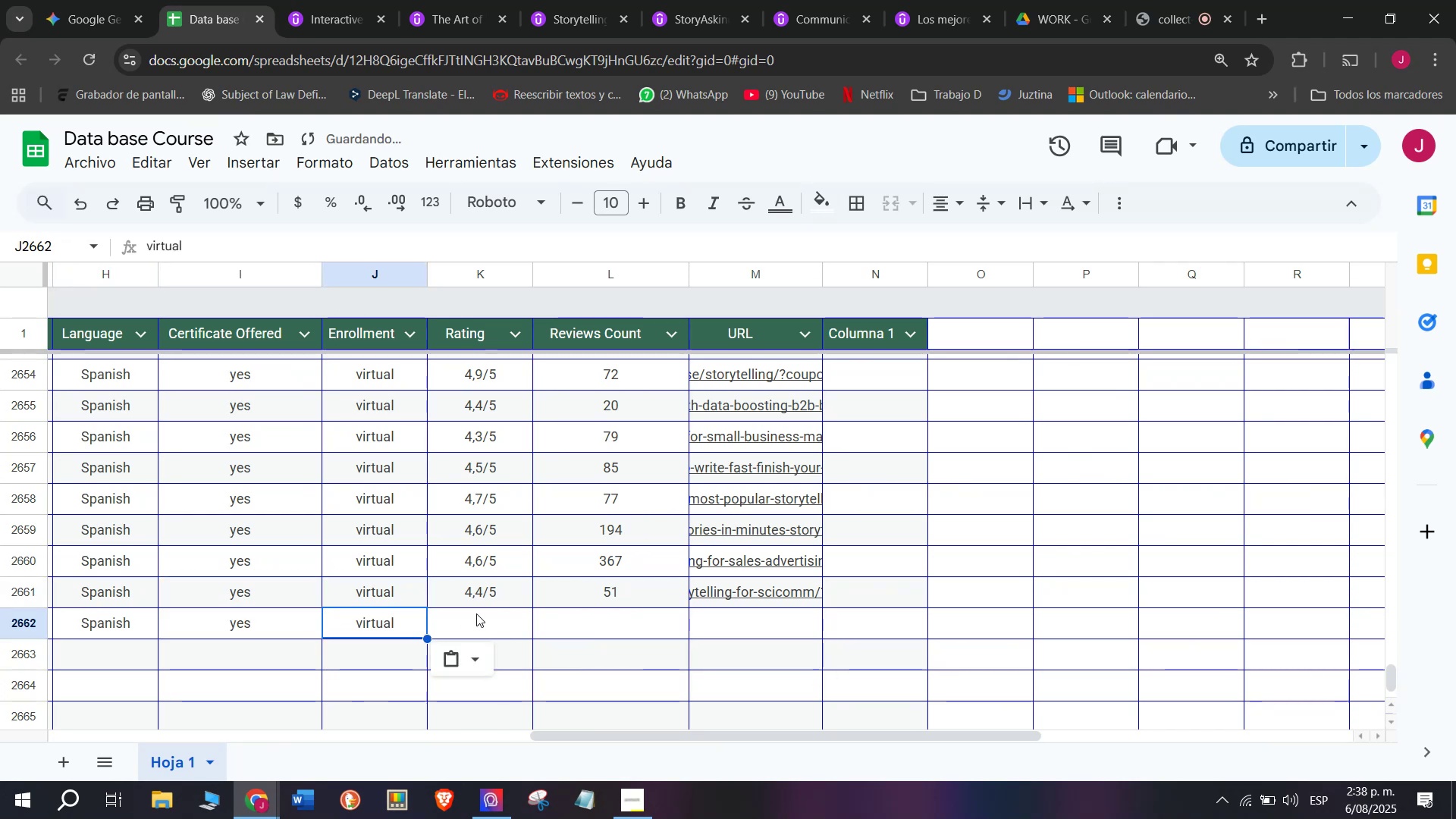 
left_click([476, 613])
 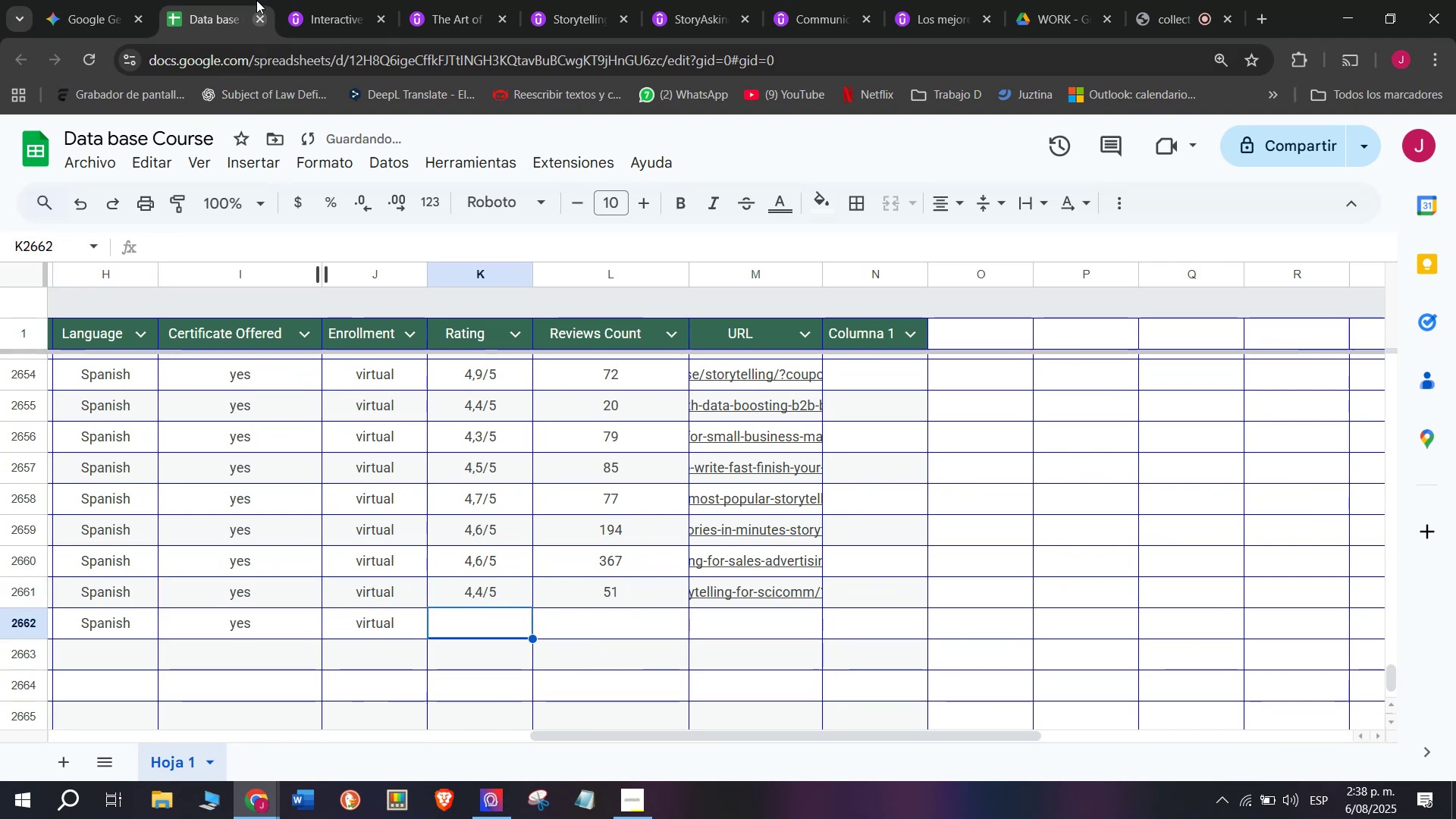 
left_click([347, 0])
 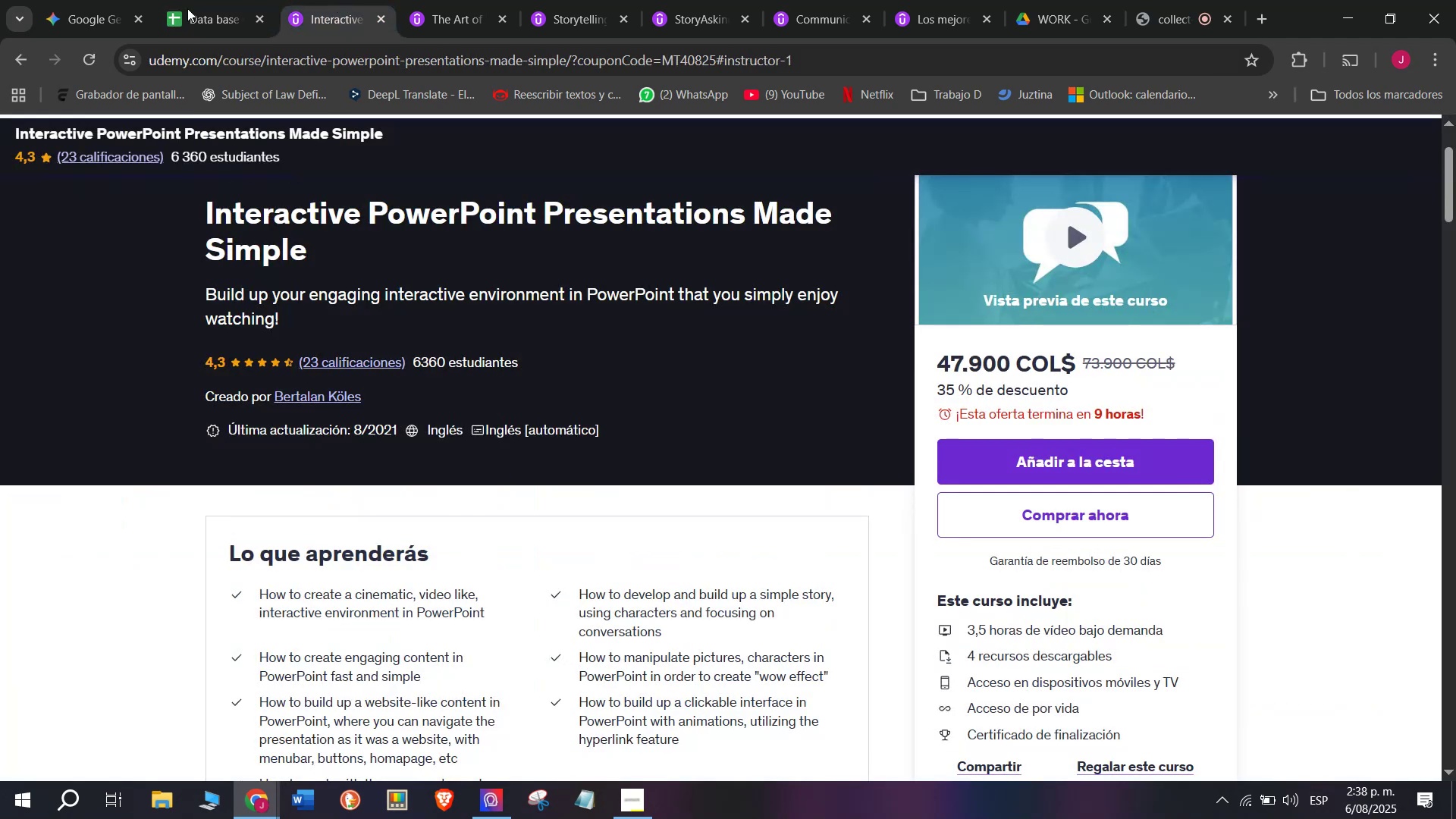 
left_click([199, 0])
 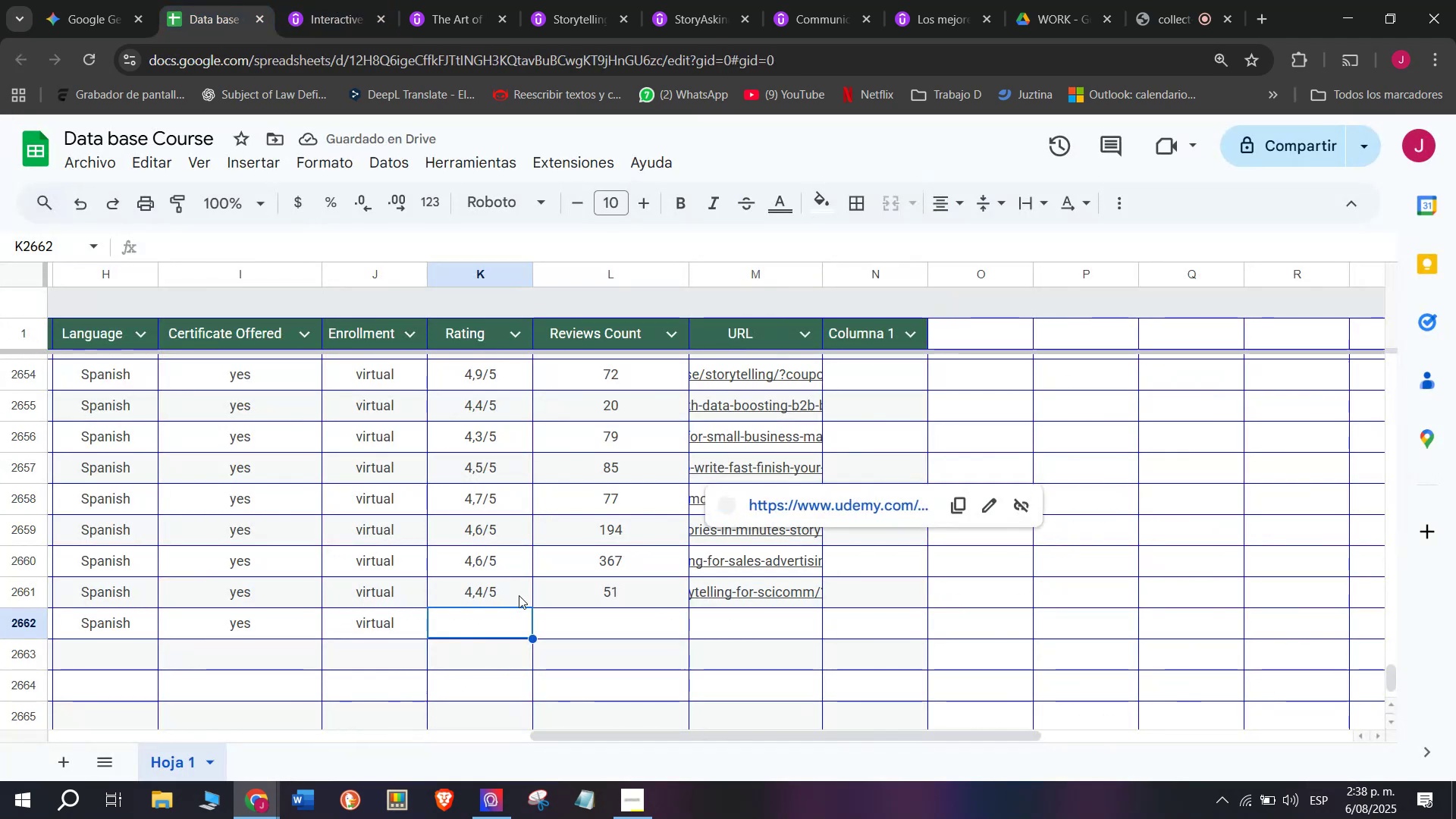 
left_click([506, 590])
 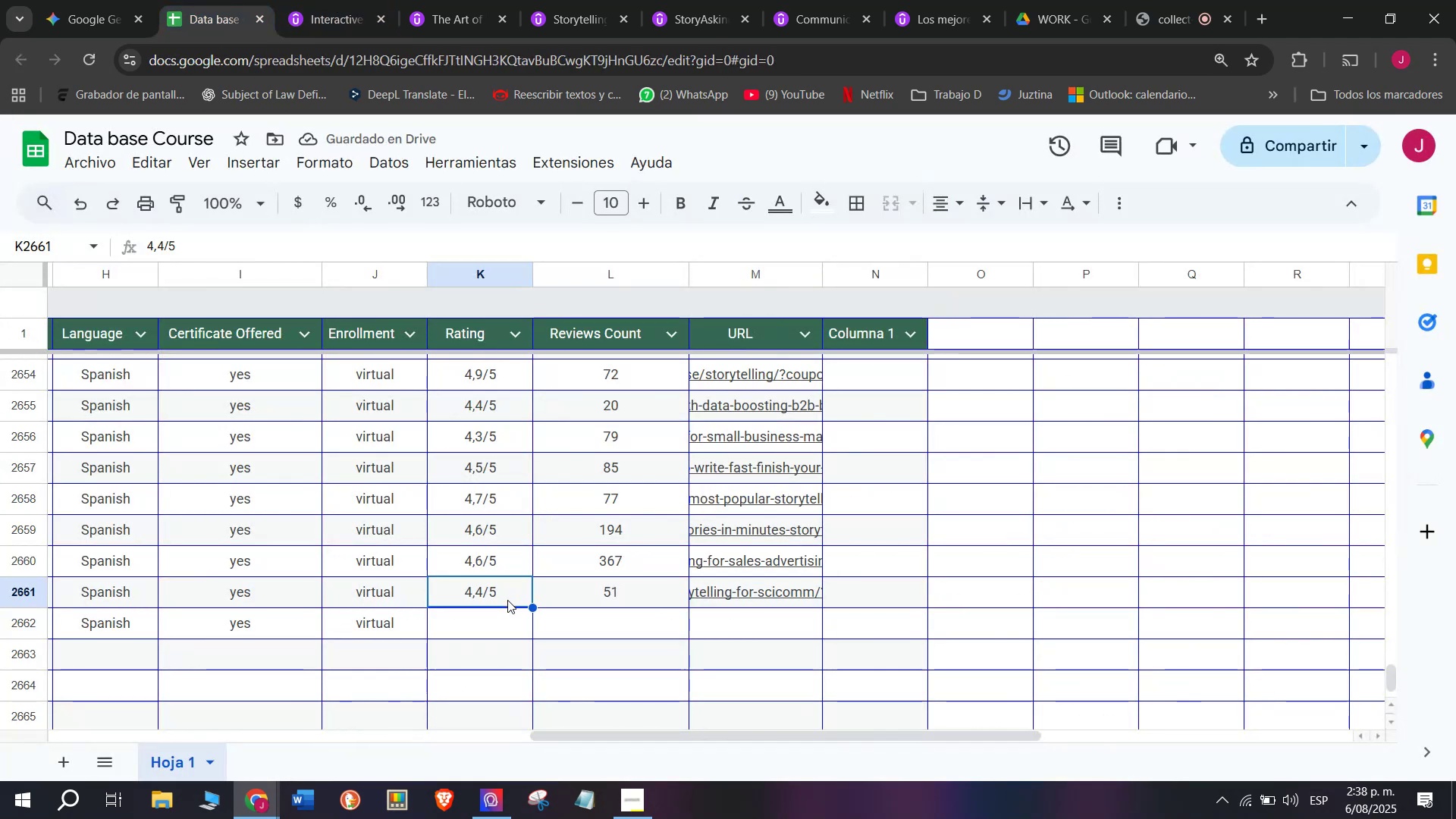 
key(Control+ControlLeft)
 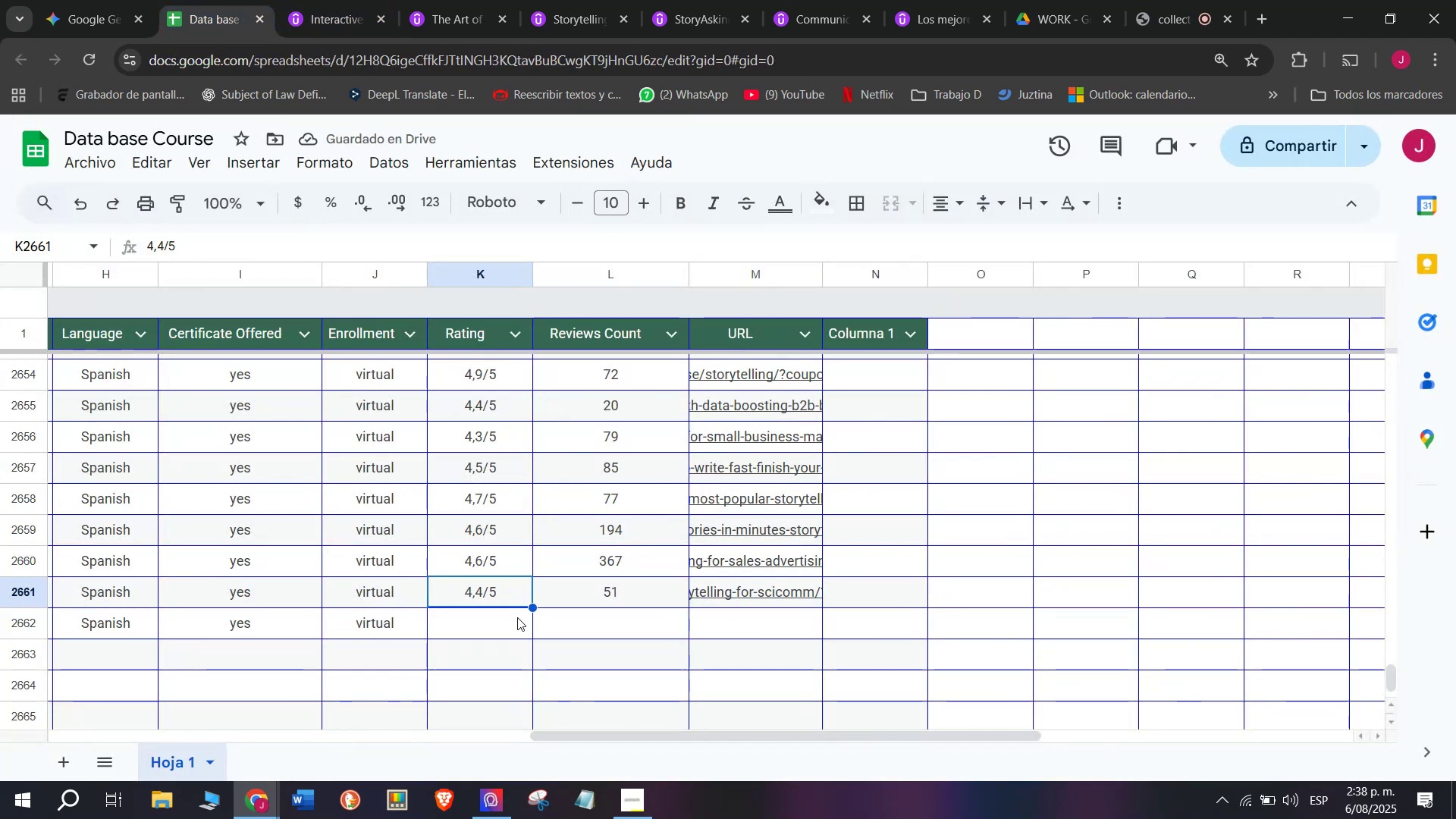 
key(Break)
 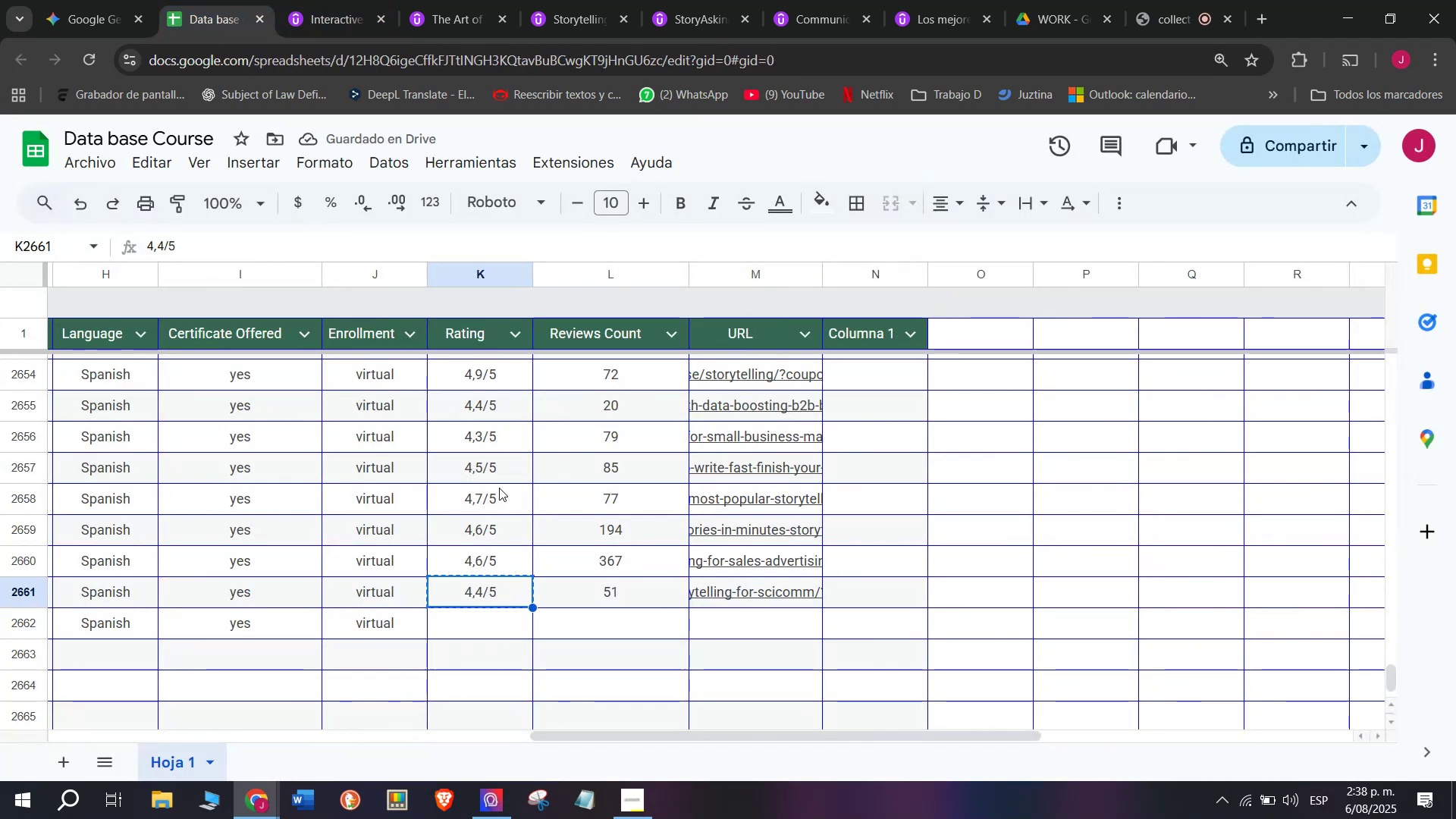 
key(Control+C)
 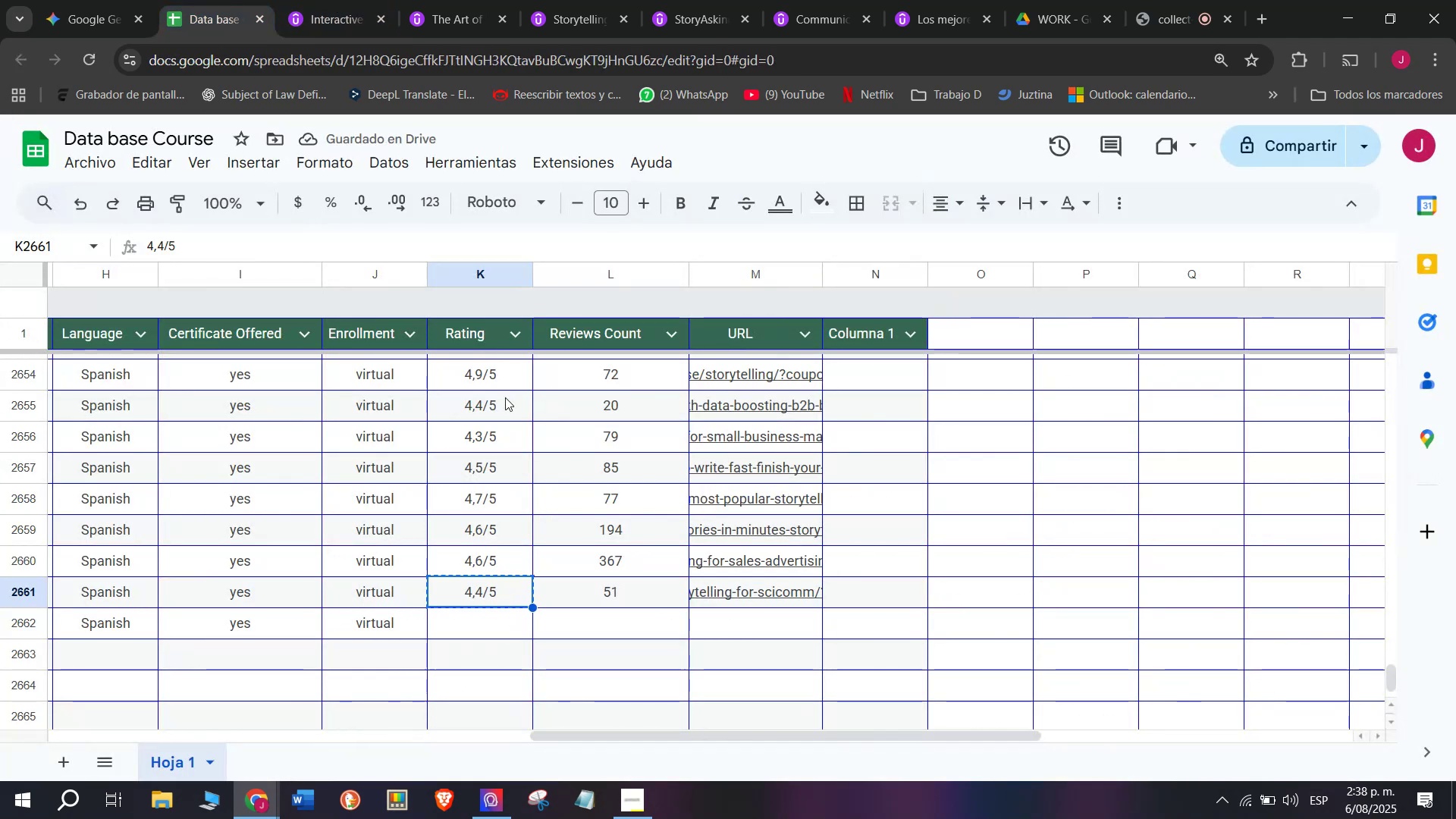 
left_click([511, 429])
 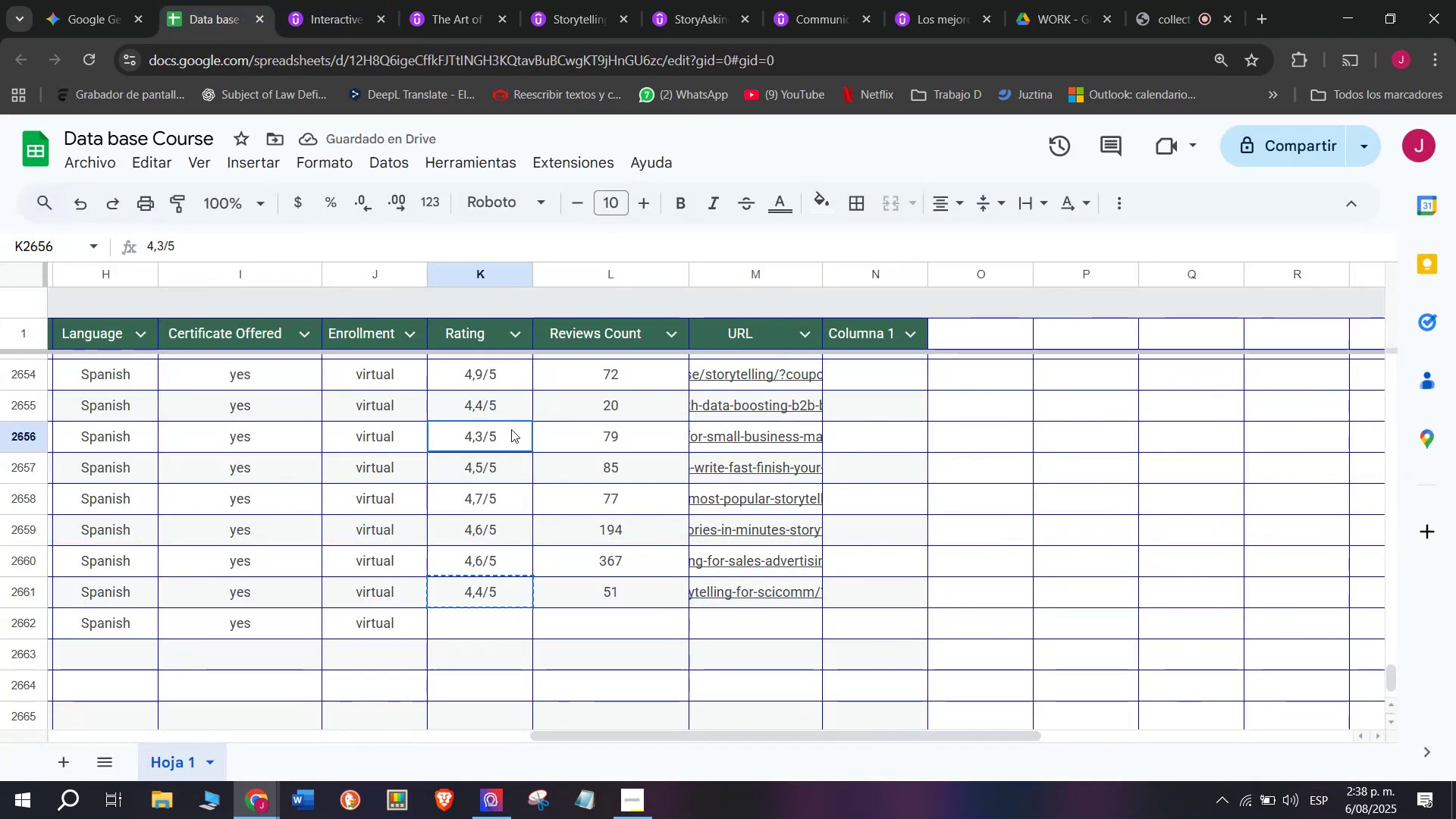 
key(Break)
 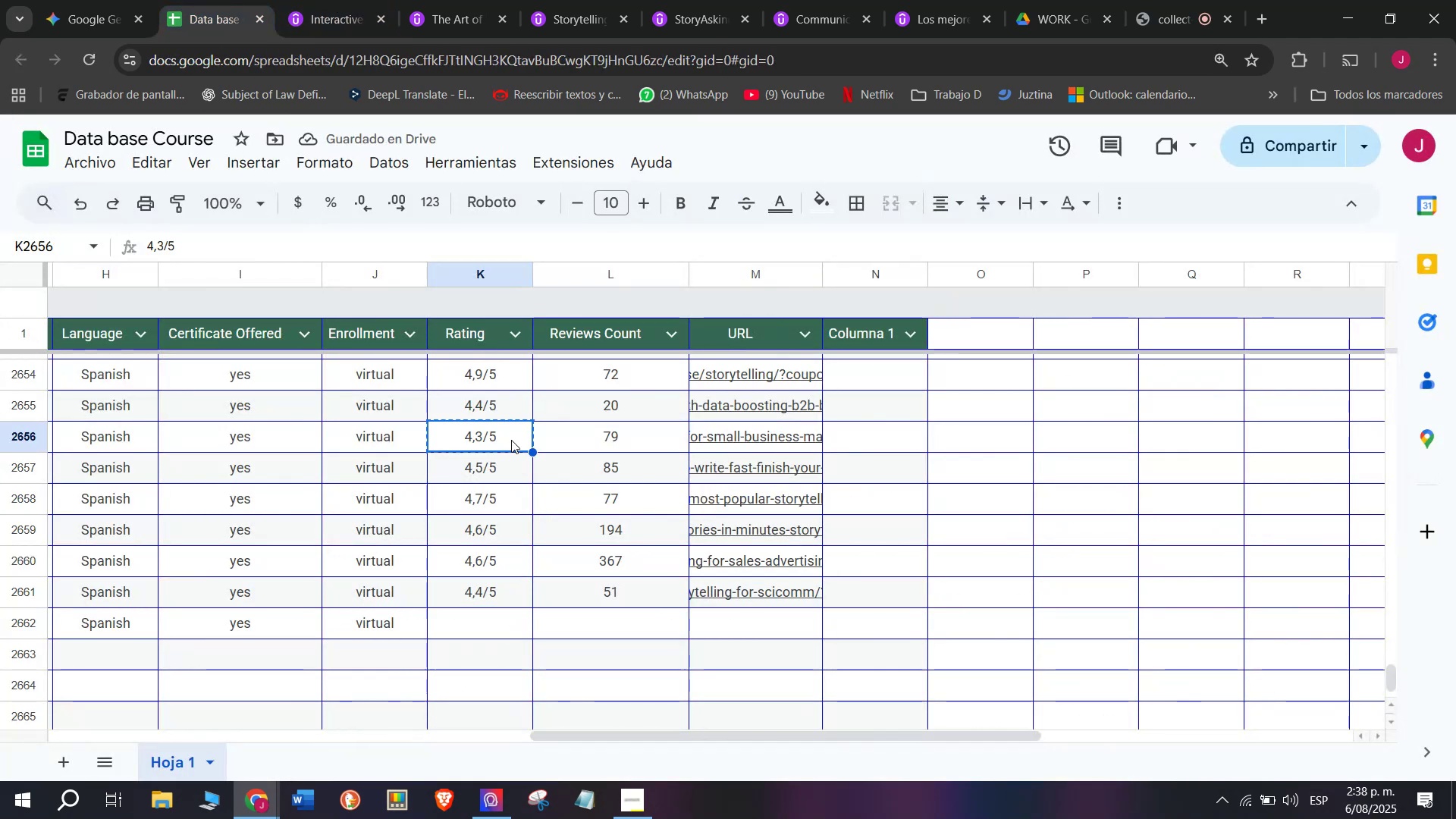 
key(Control+ControlLeft)
 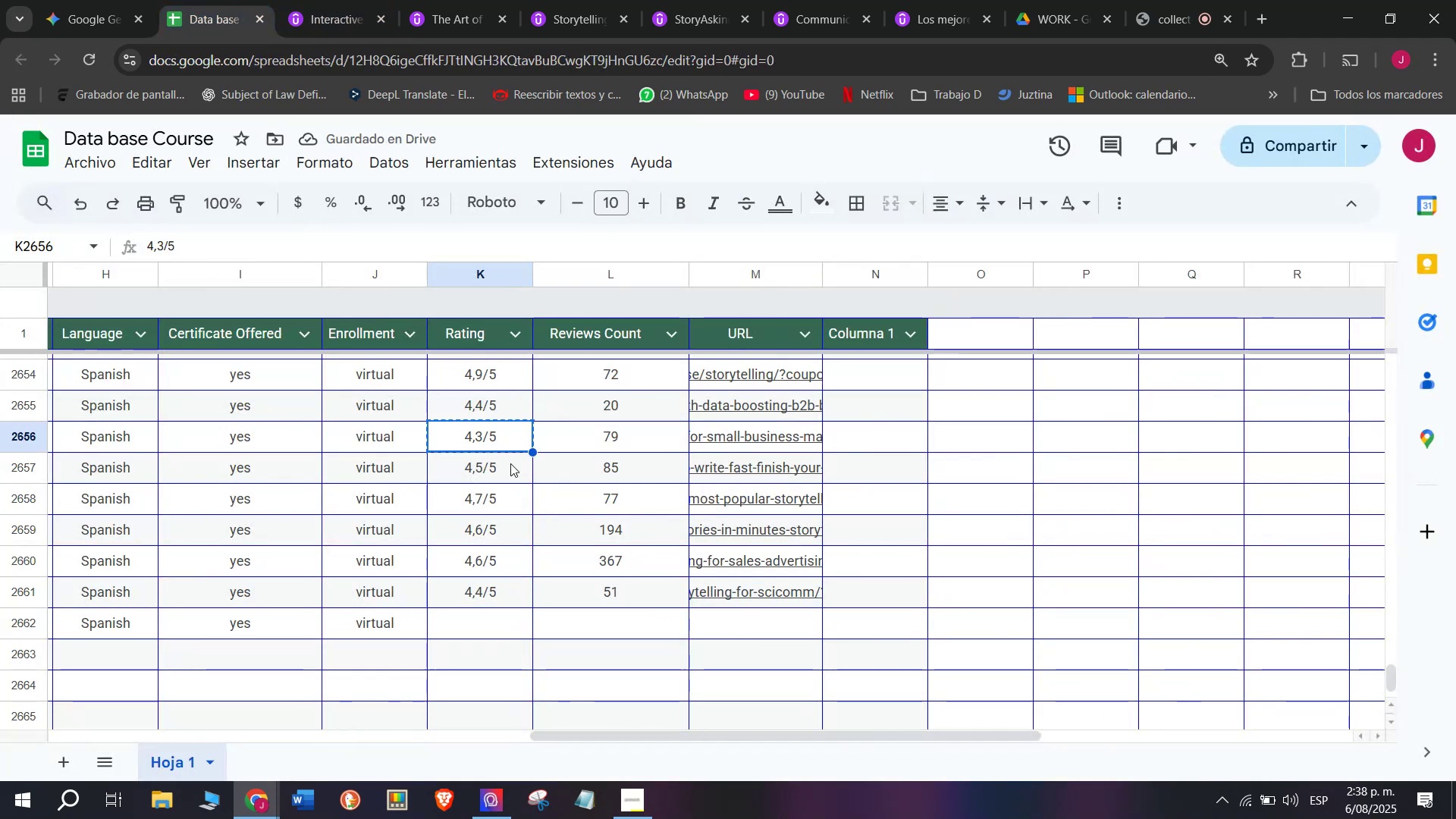 
key(Control+C)
 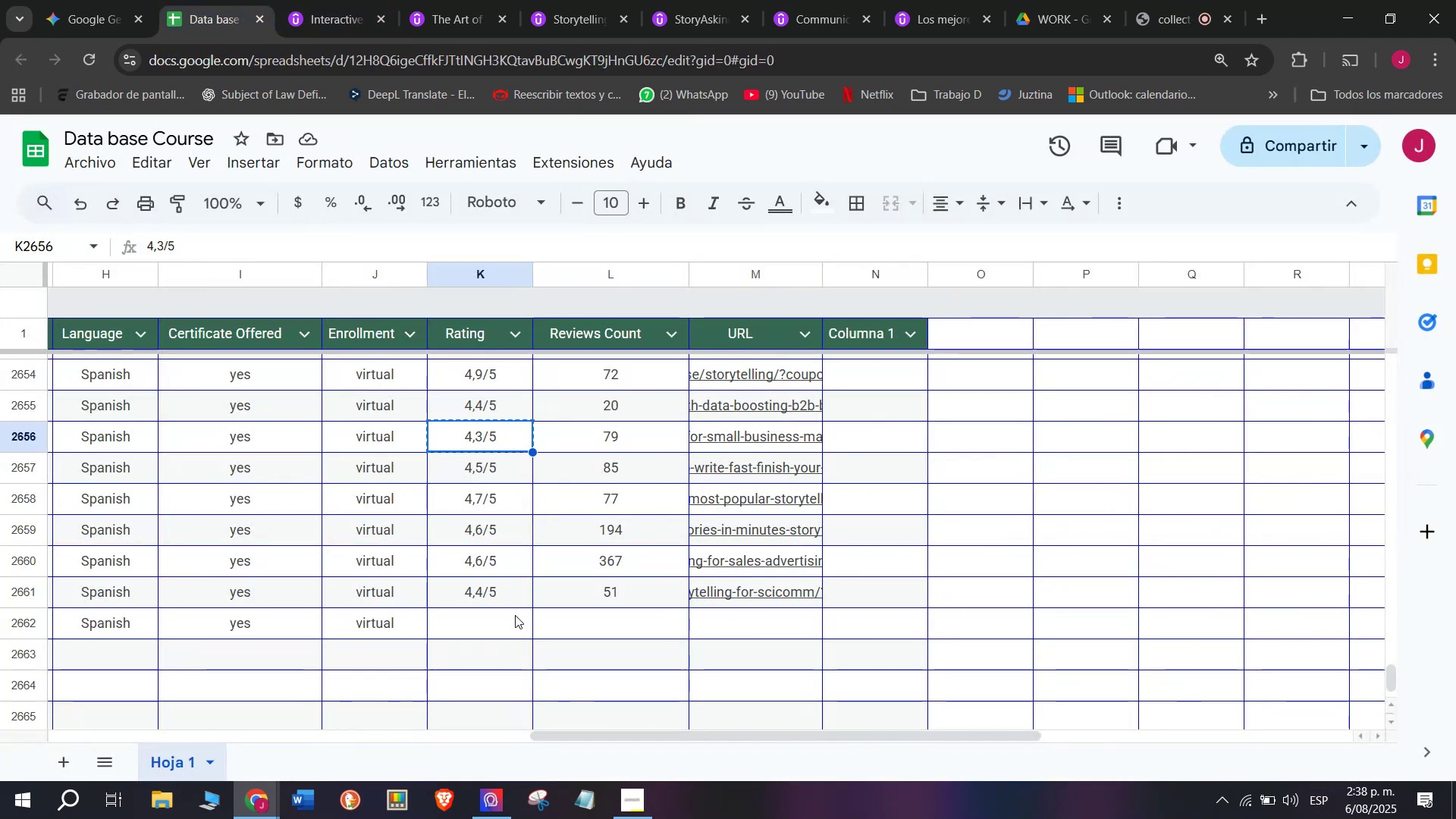 
left_click([515, 615])
 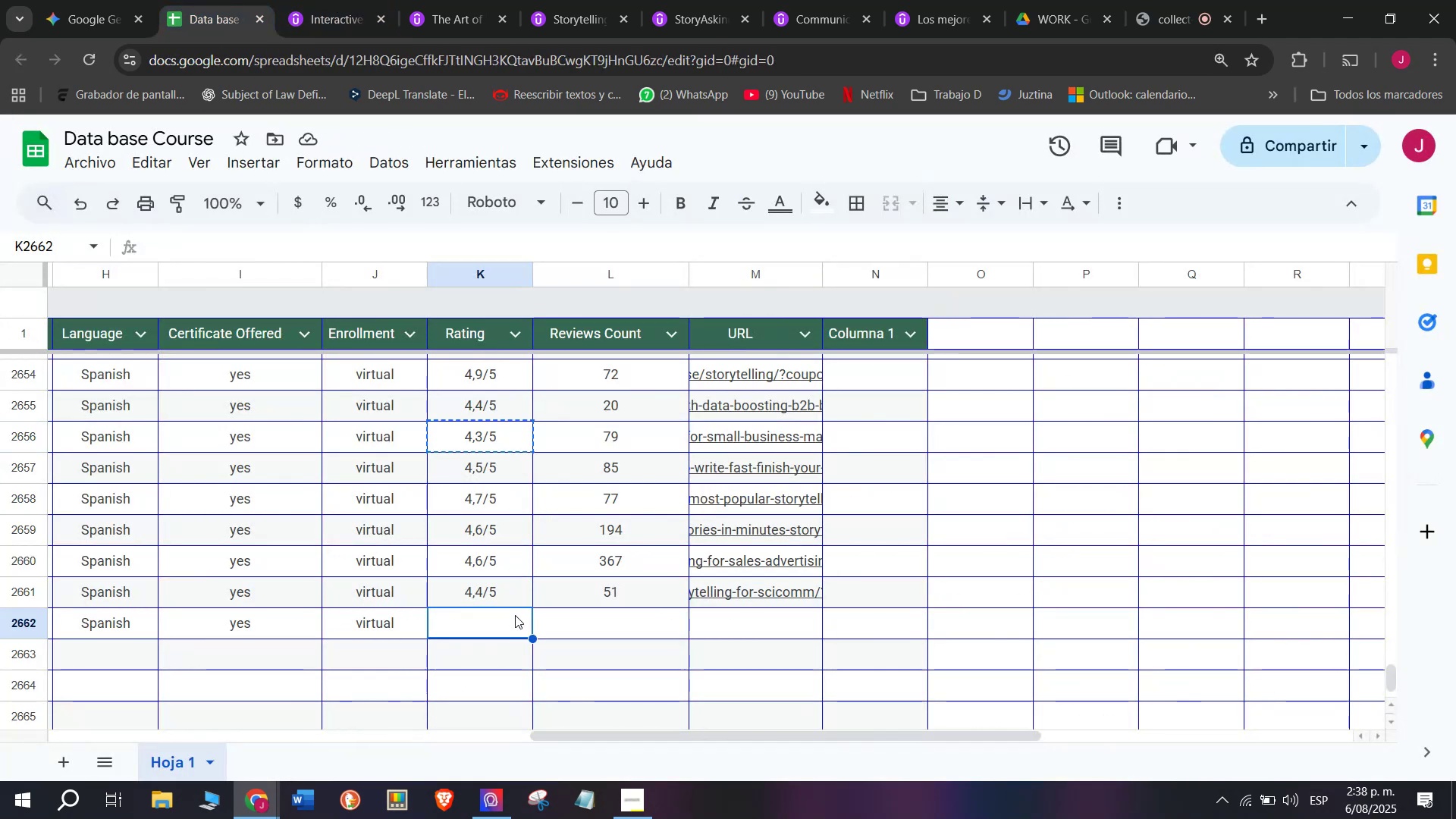 
key(Control+ControlLeft)
 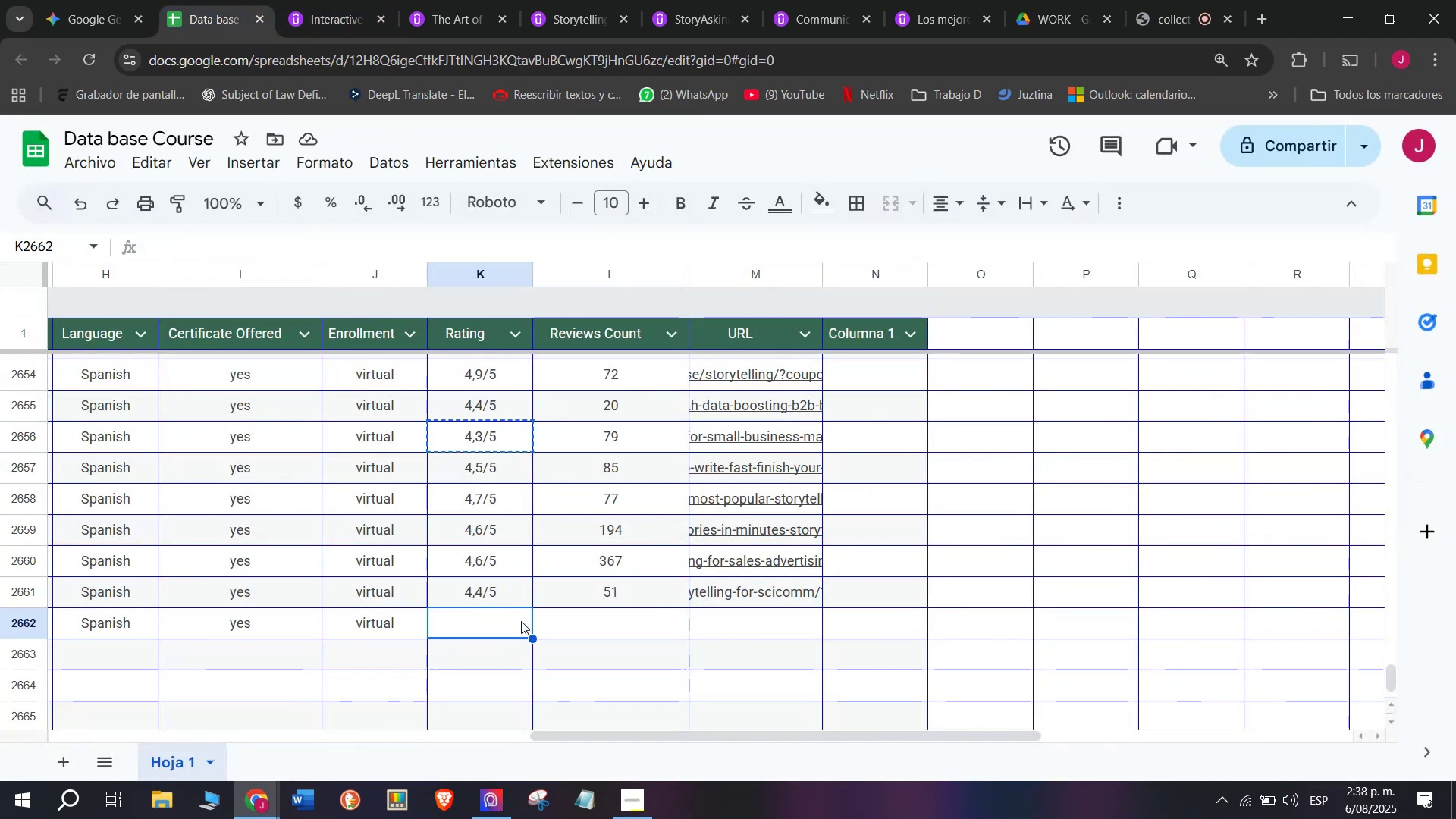 
key(Z)
 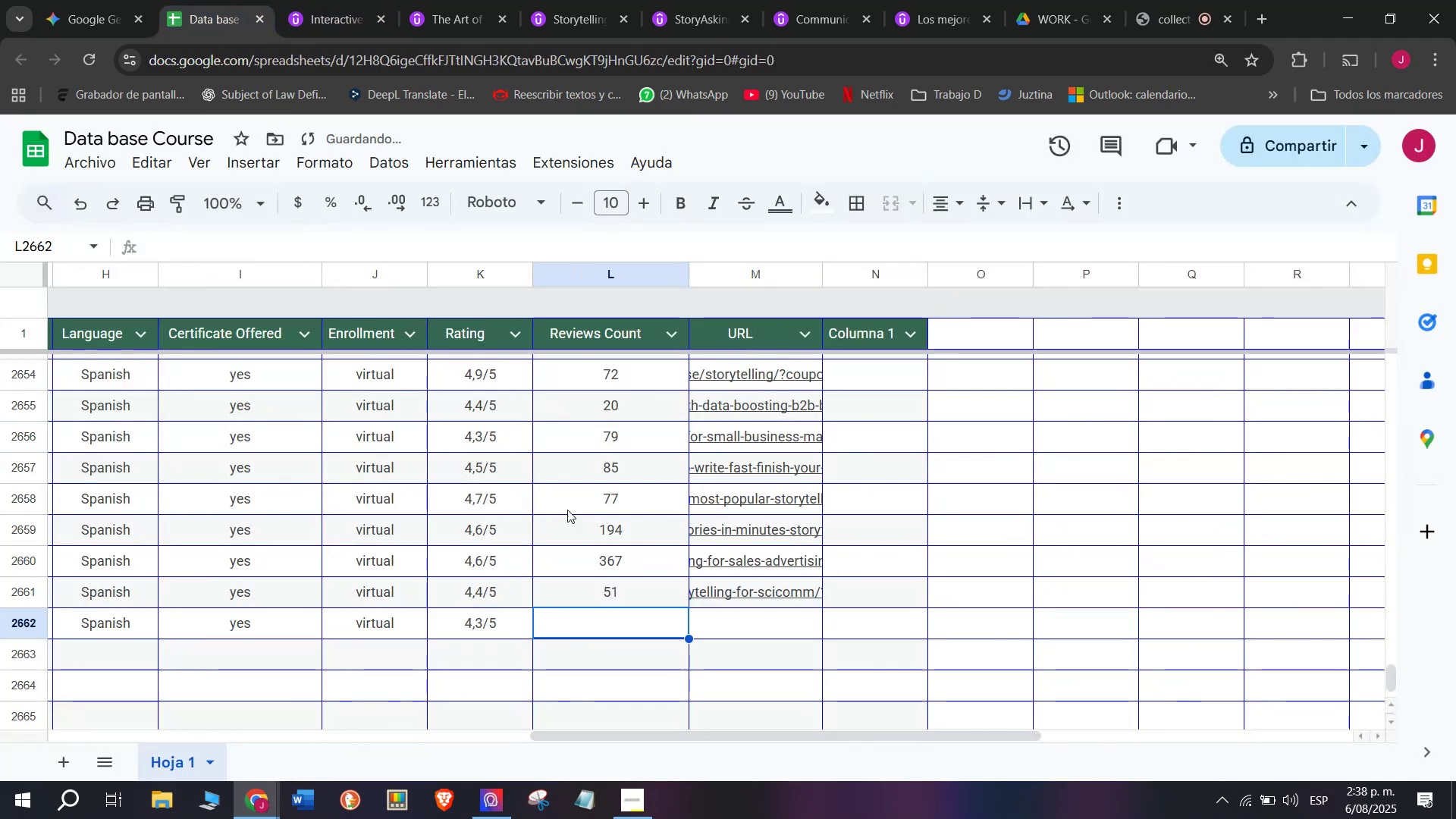 
key(Control+V)
 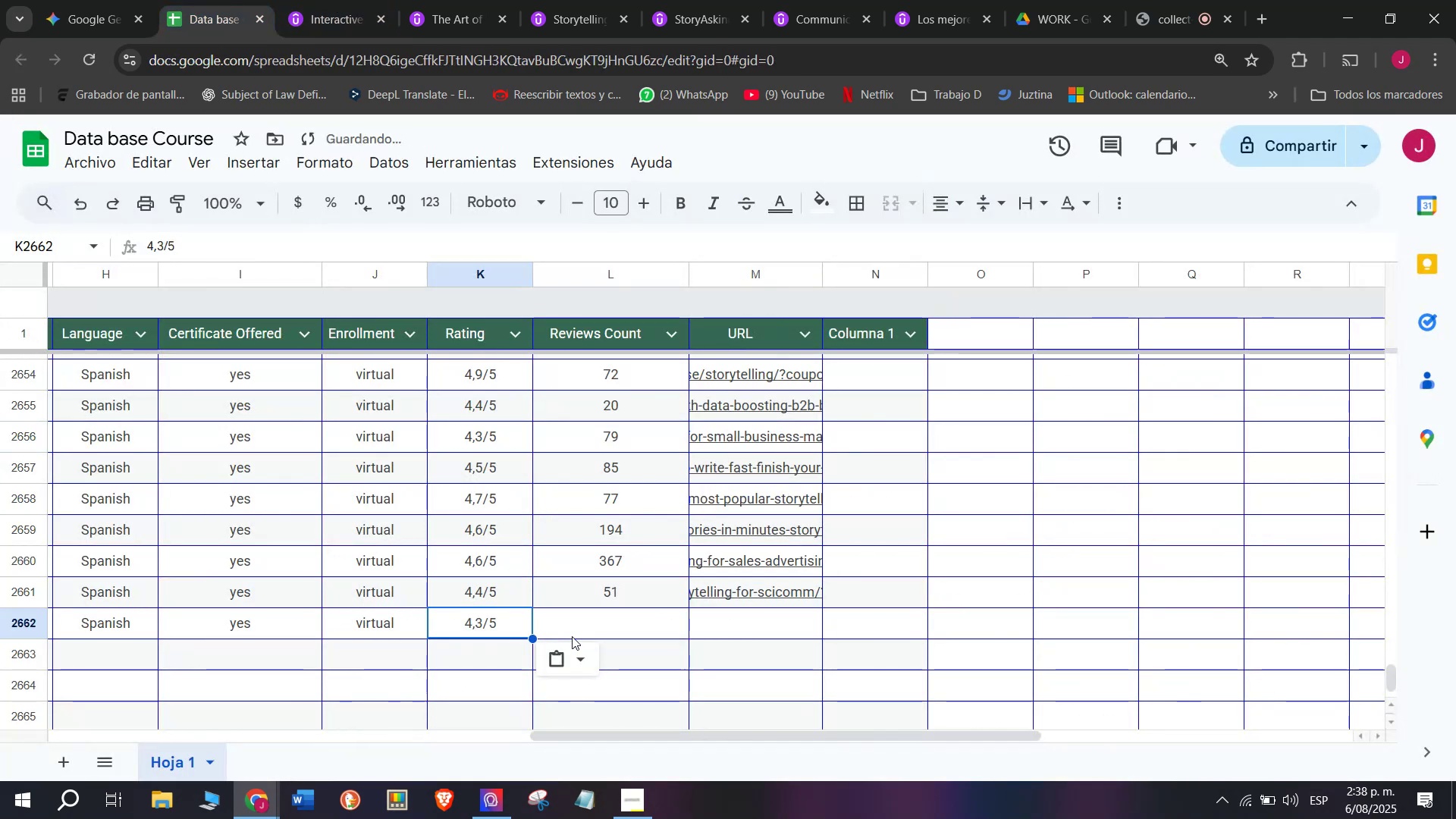 
double_click([572, 636])
 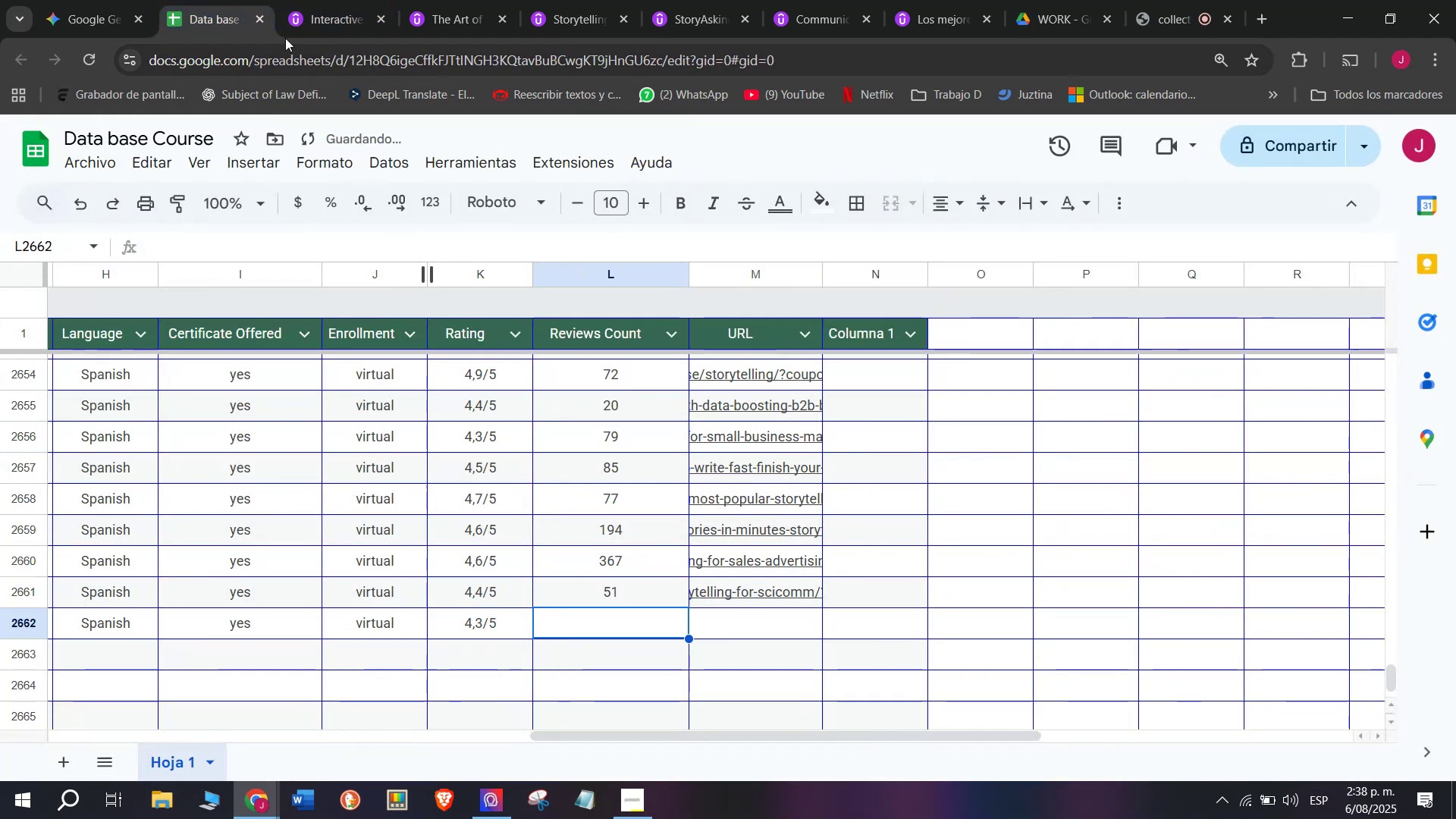 
left_click([356, 0])
 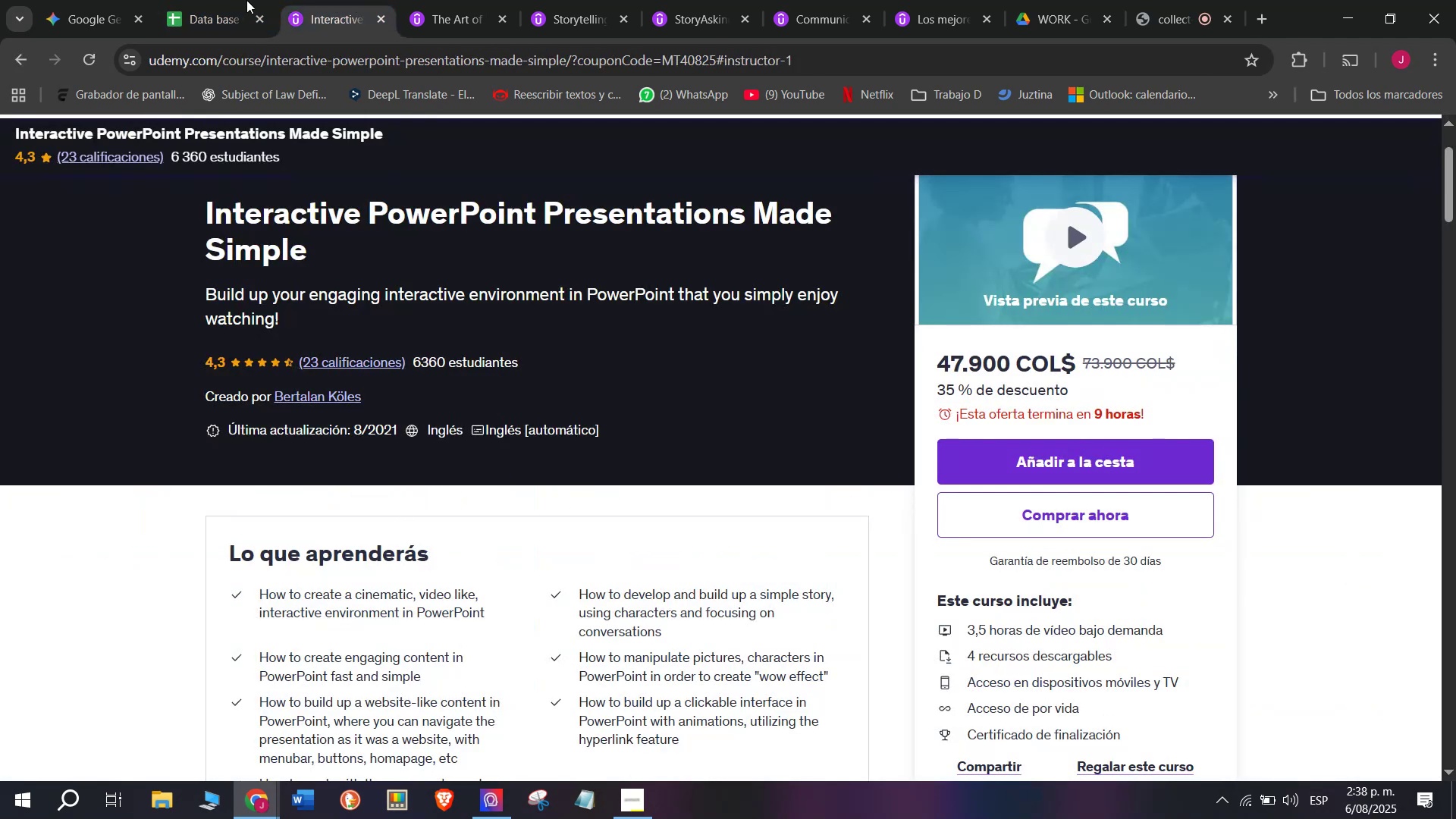 
left_click([187, 0])
 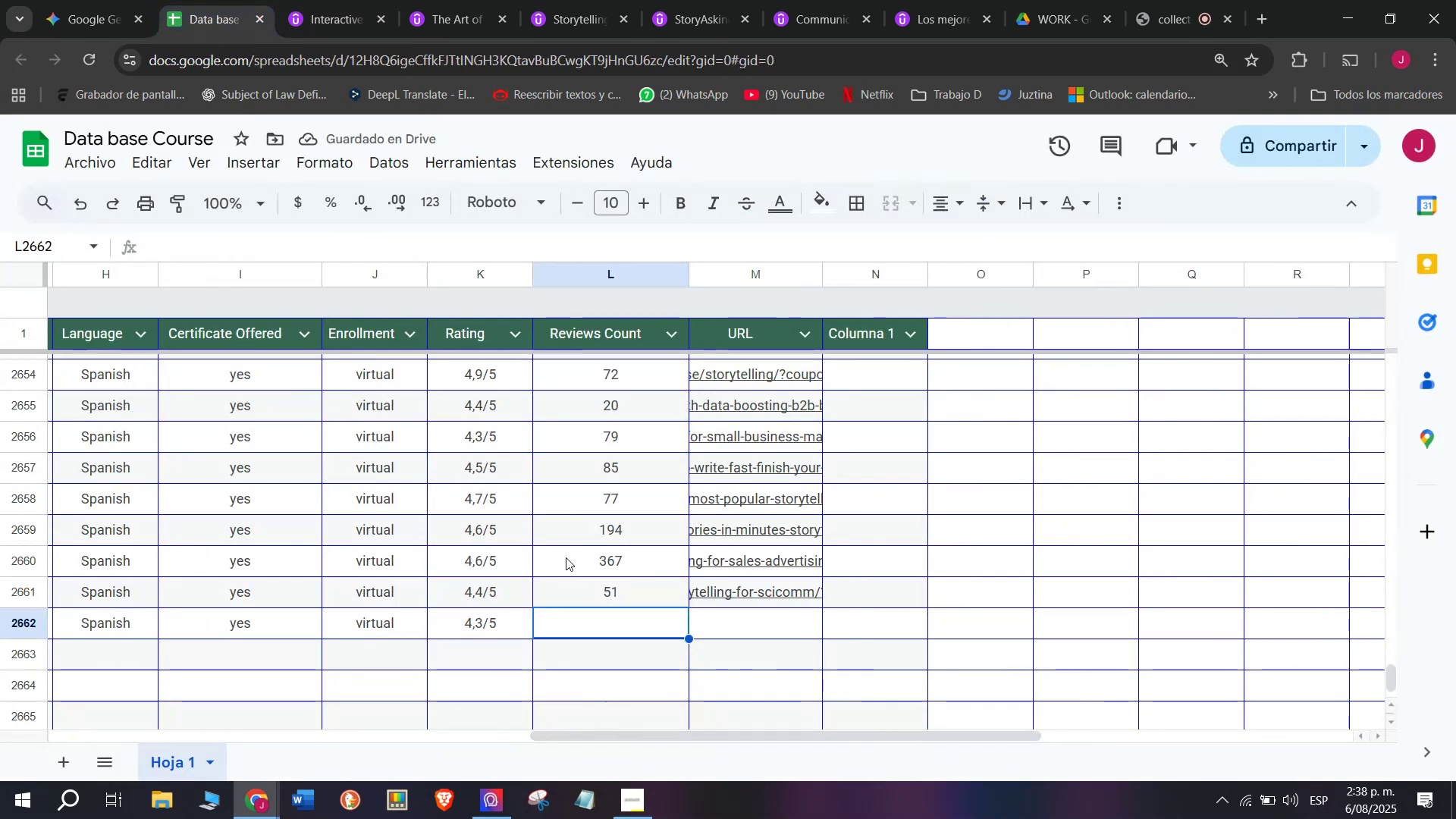 
type(23)
 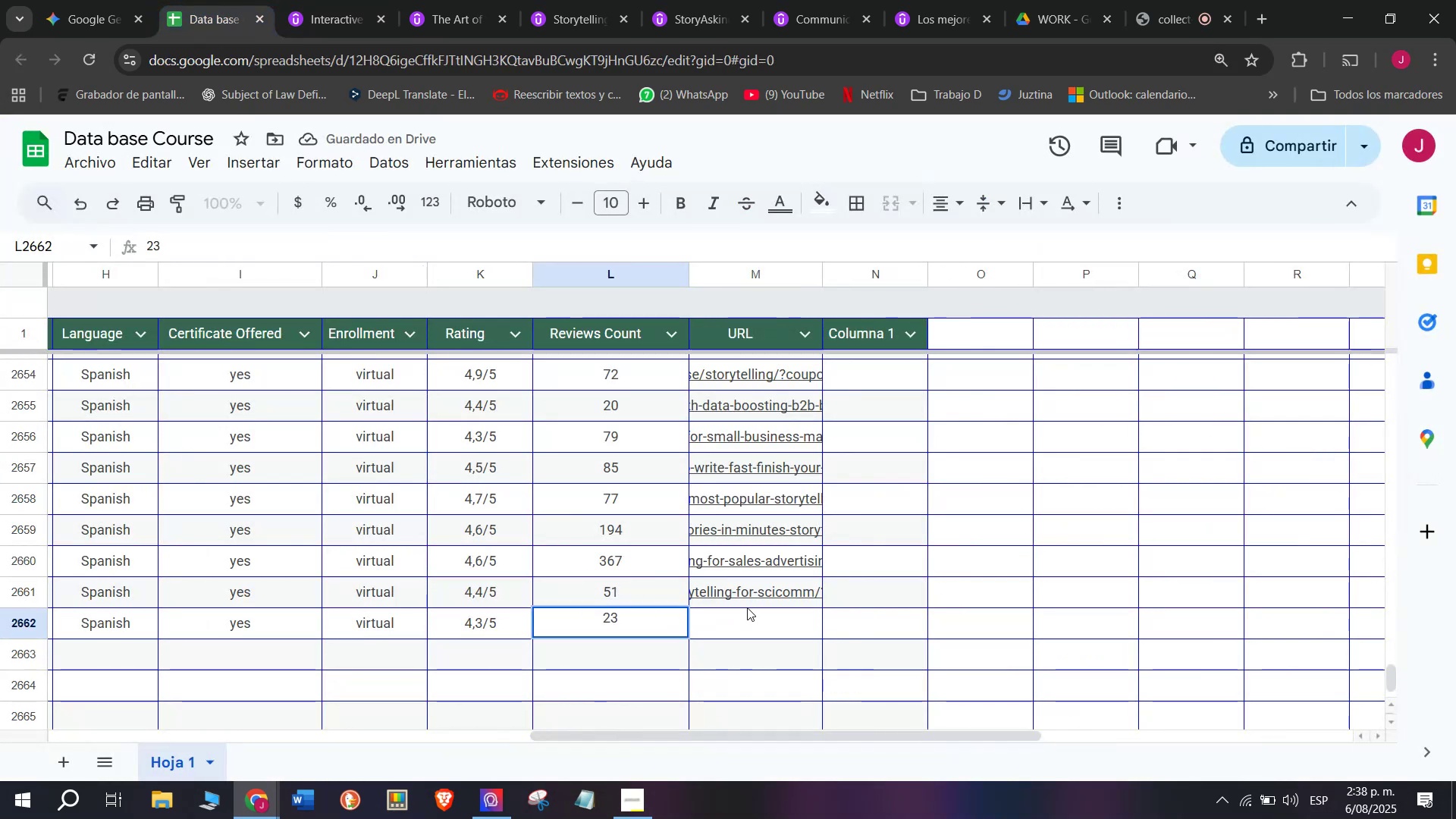 
left_click([754, 623])
 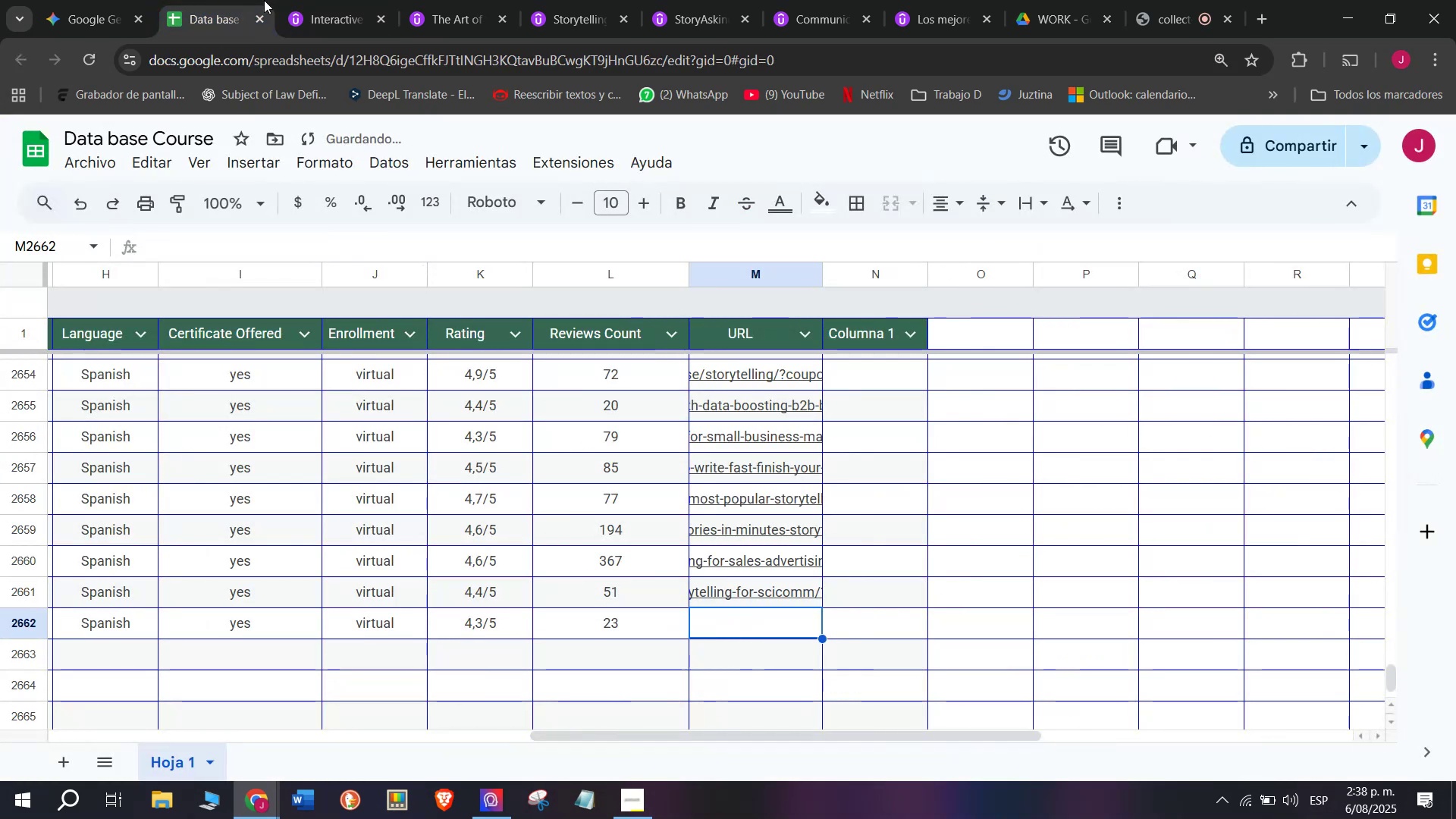 
left_click([292, 0])
 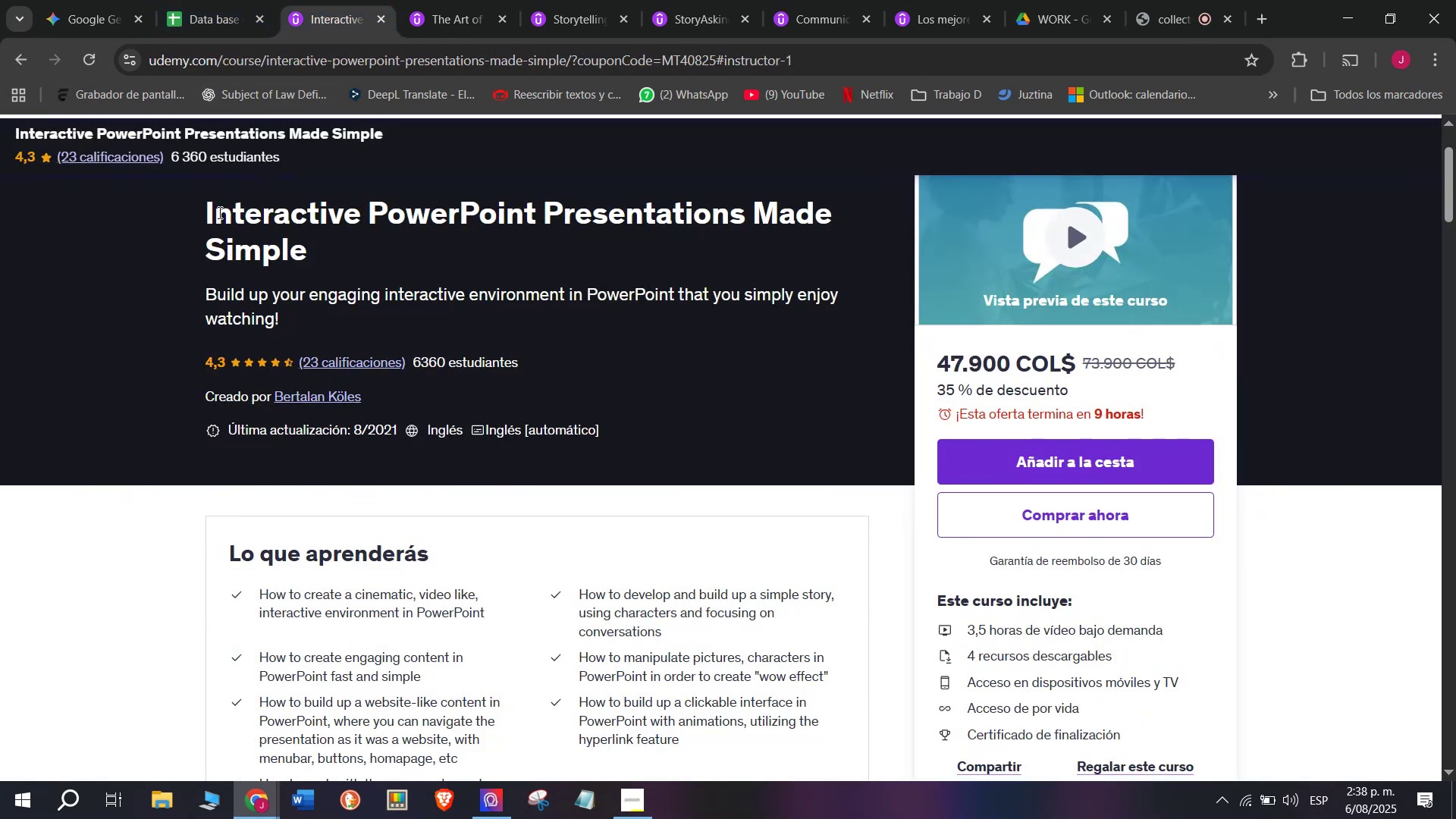 
left_click([224, 0])
 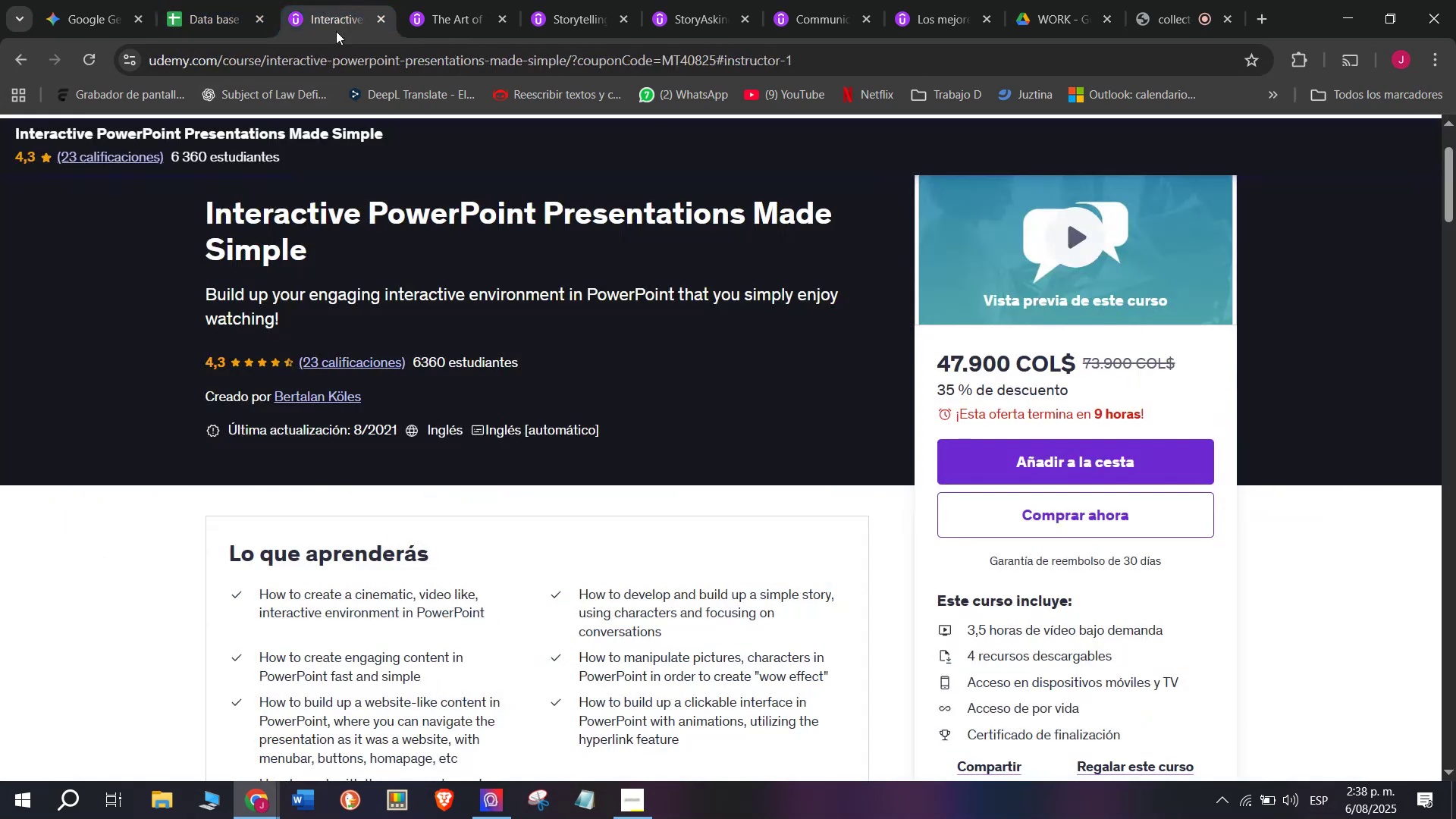 
double_click([357, 74])
 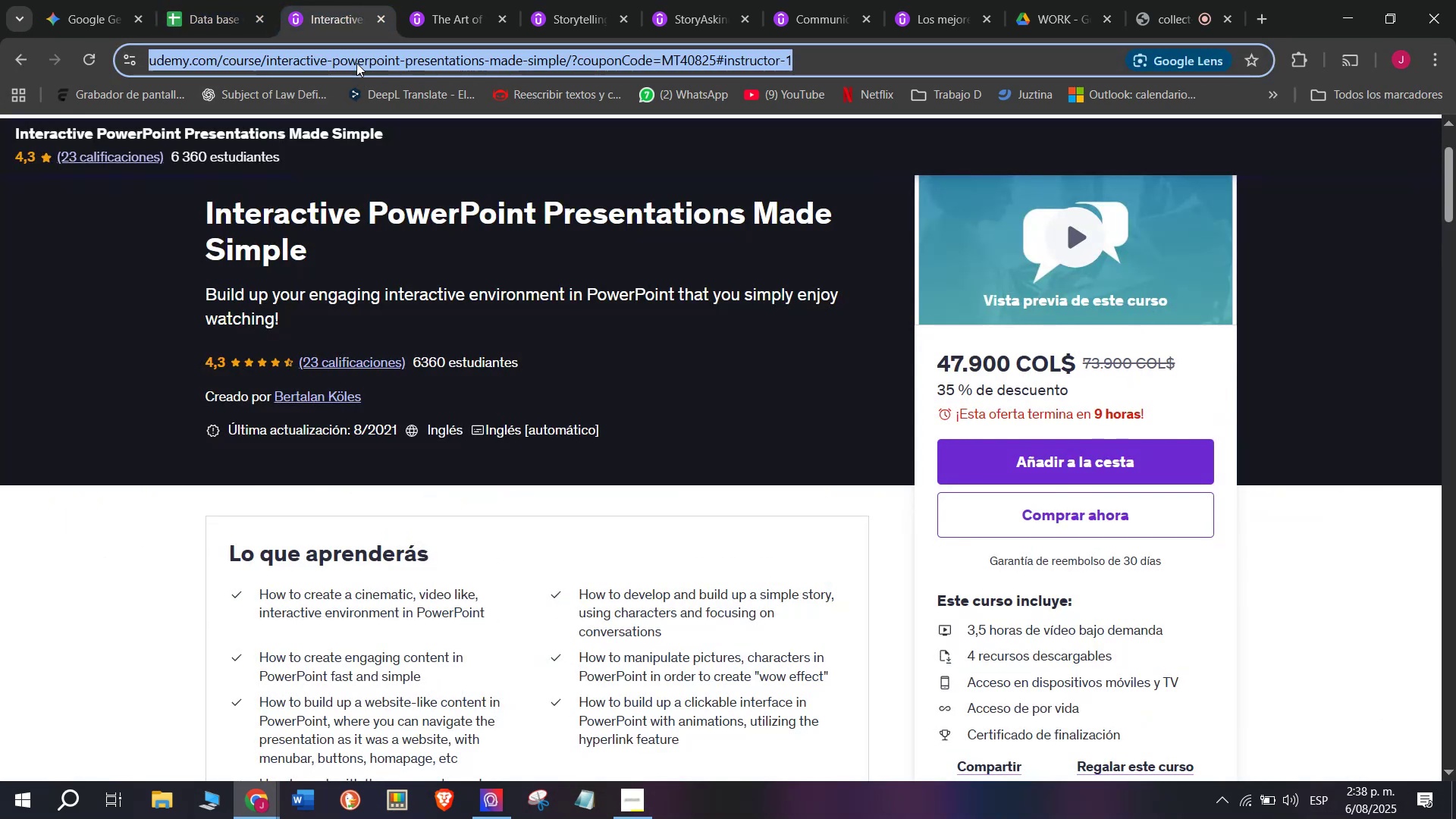 
triple_click([356, 61])
 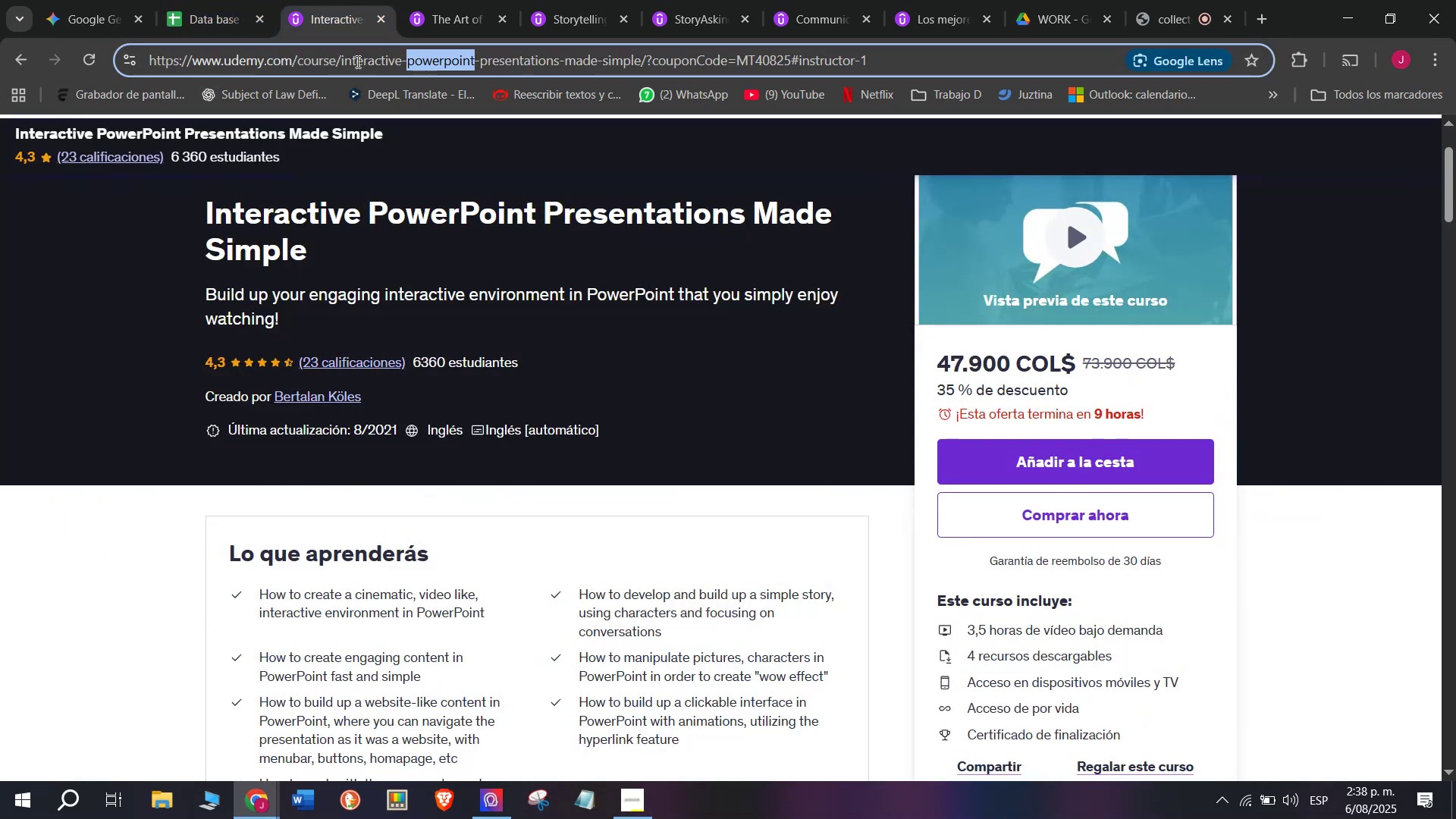 
triple_click([356, 61])
 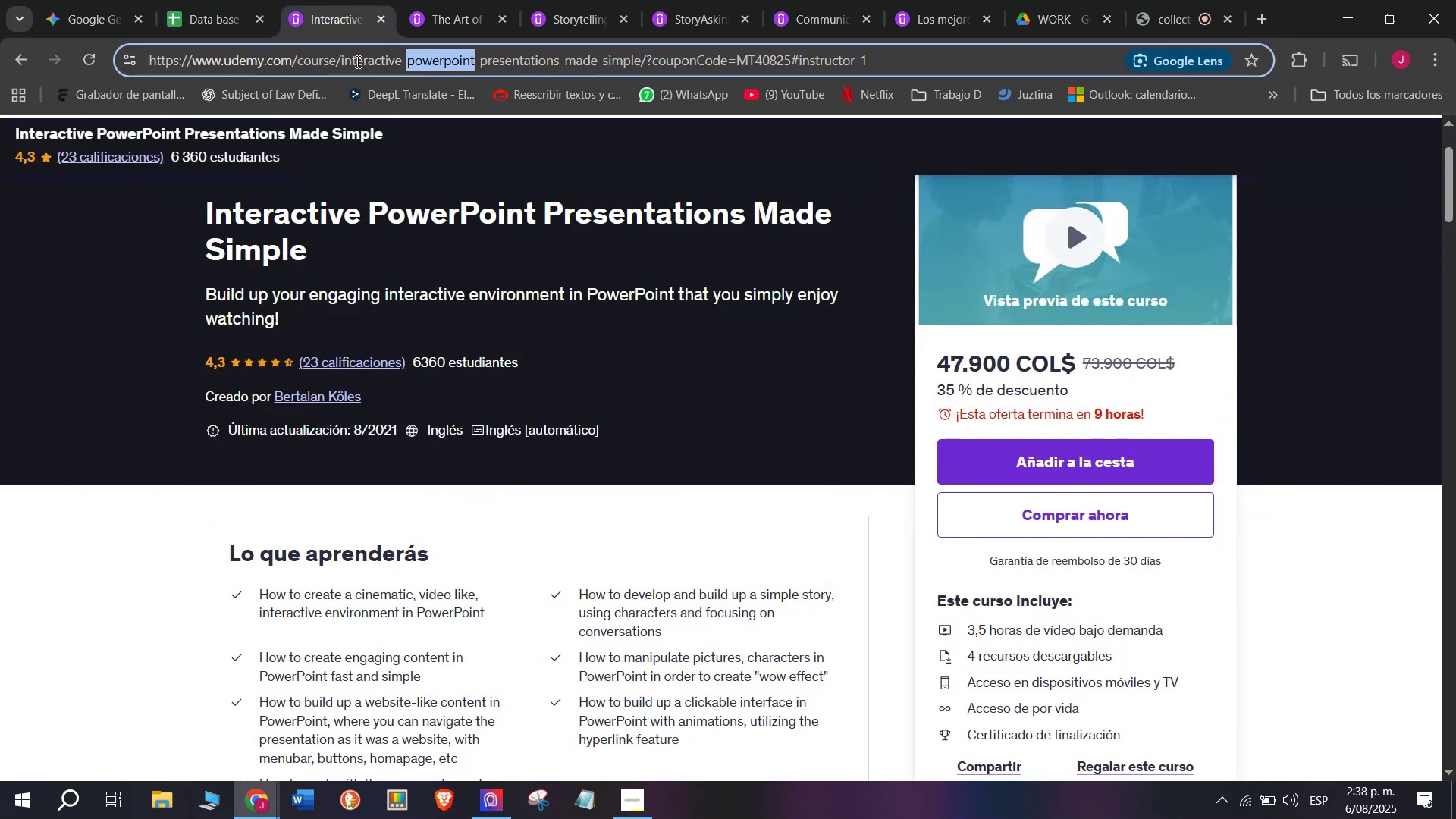 
triple_click([356, 61])
 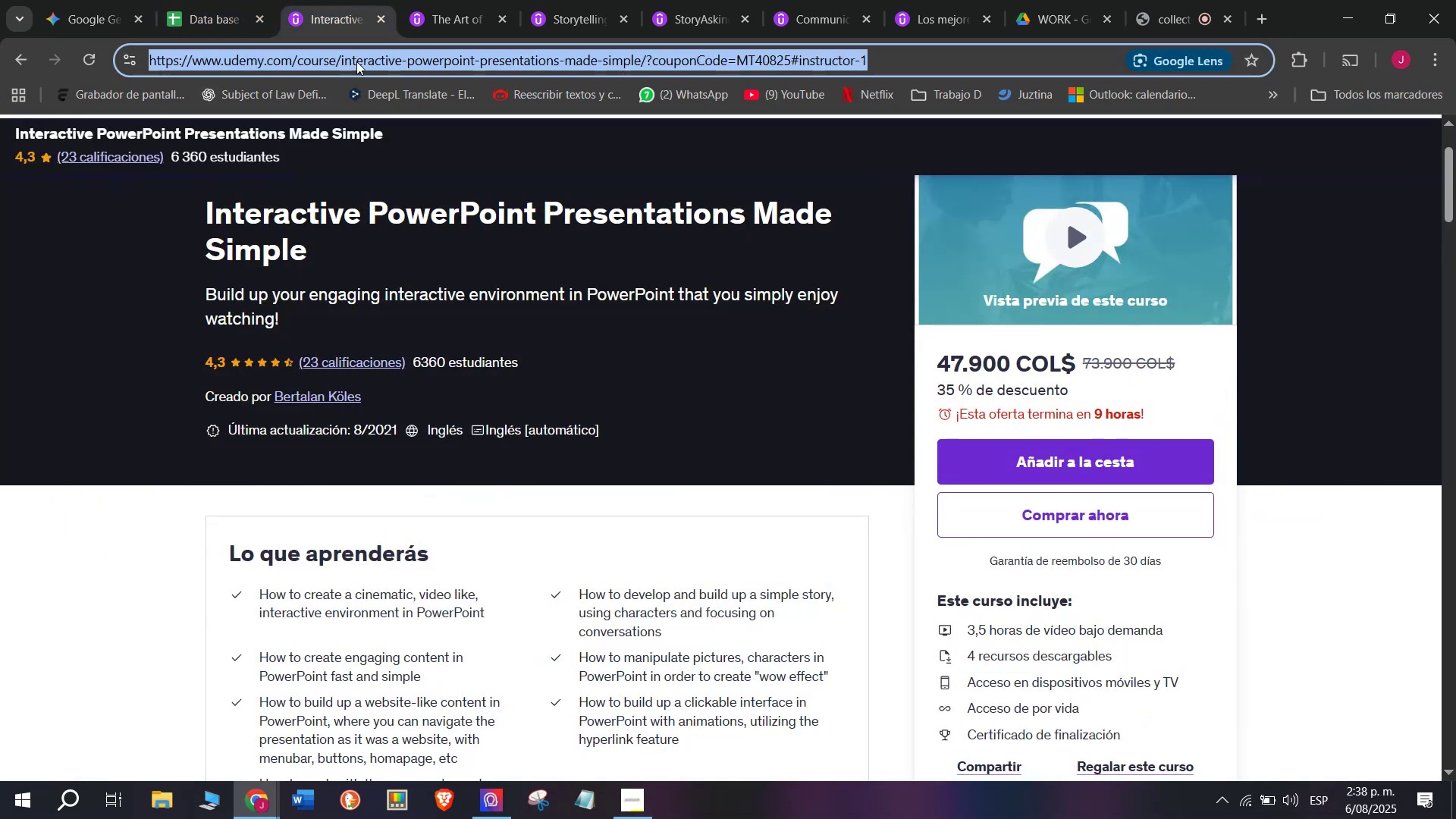 
key(Control+ControlLeft)
 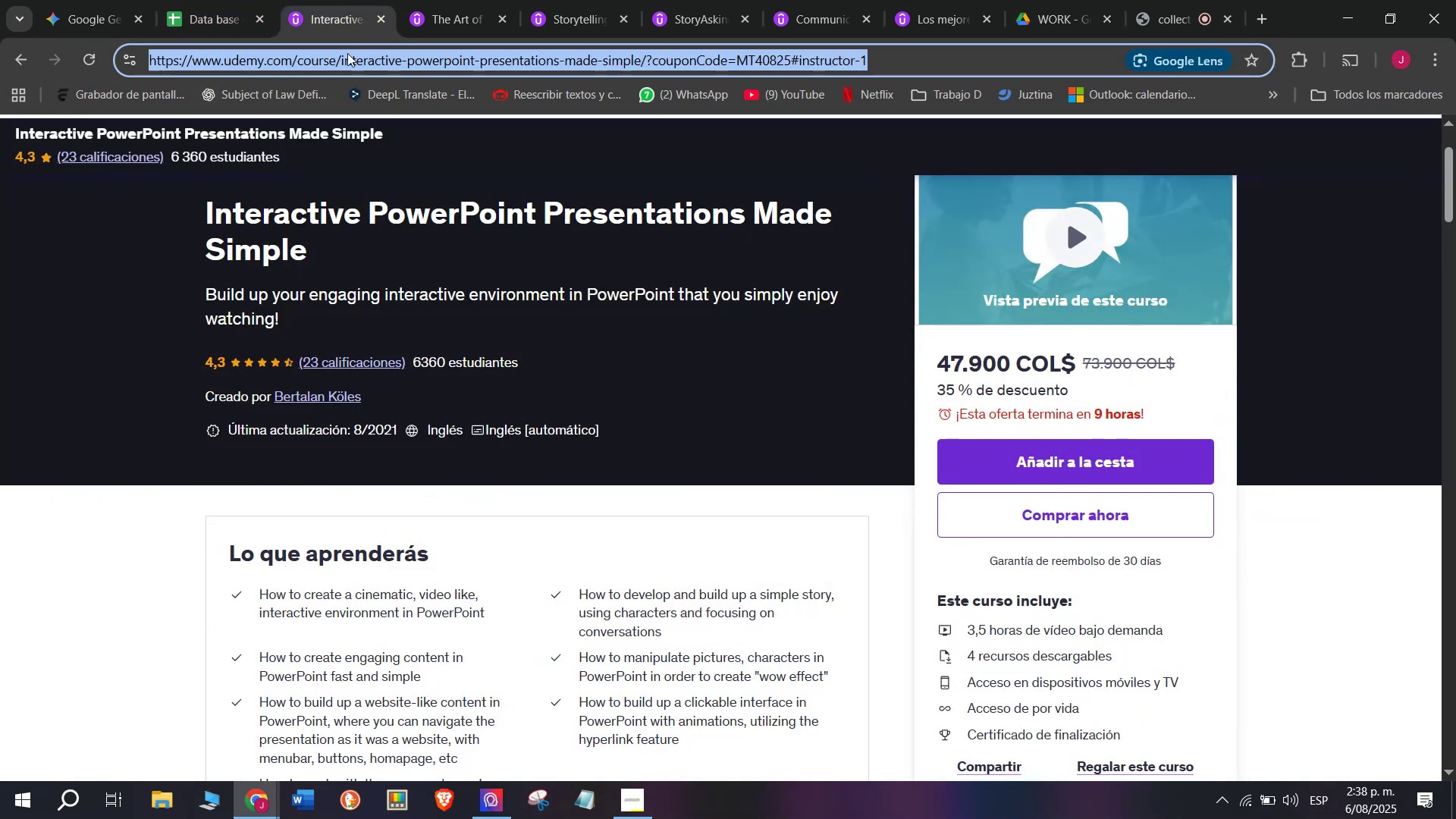 
key(Break)
 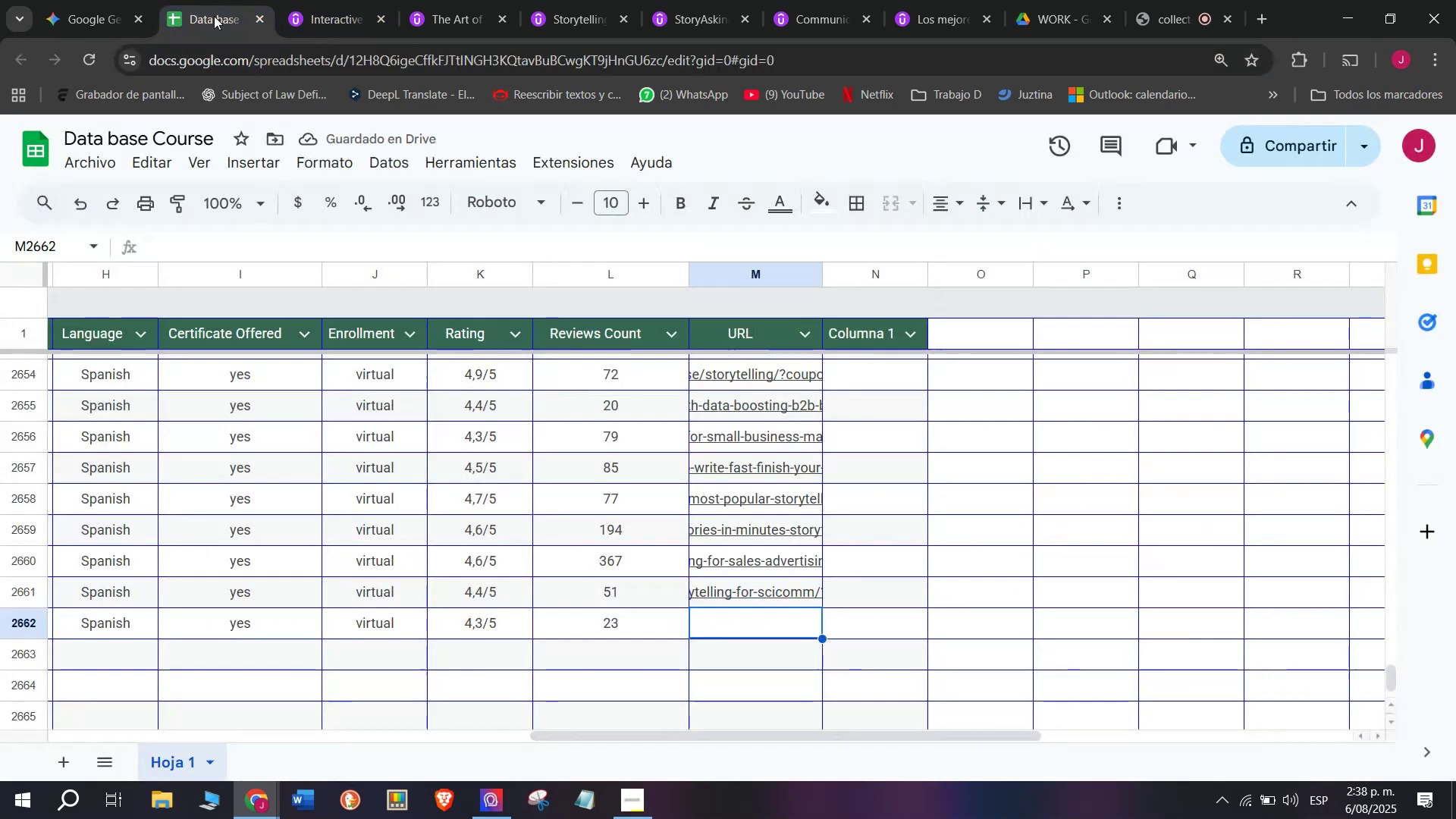 
key(Control+C)
 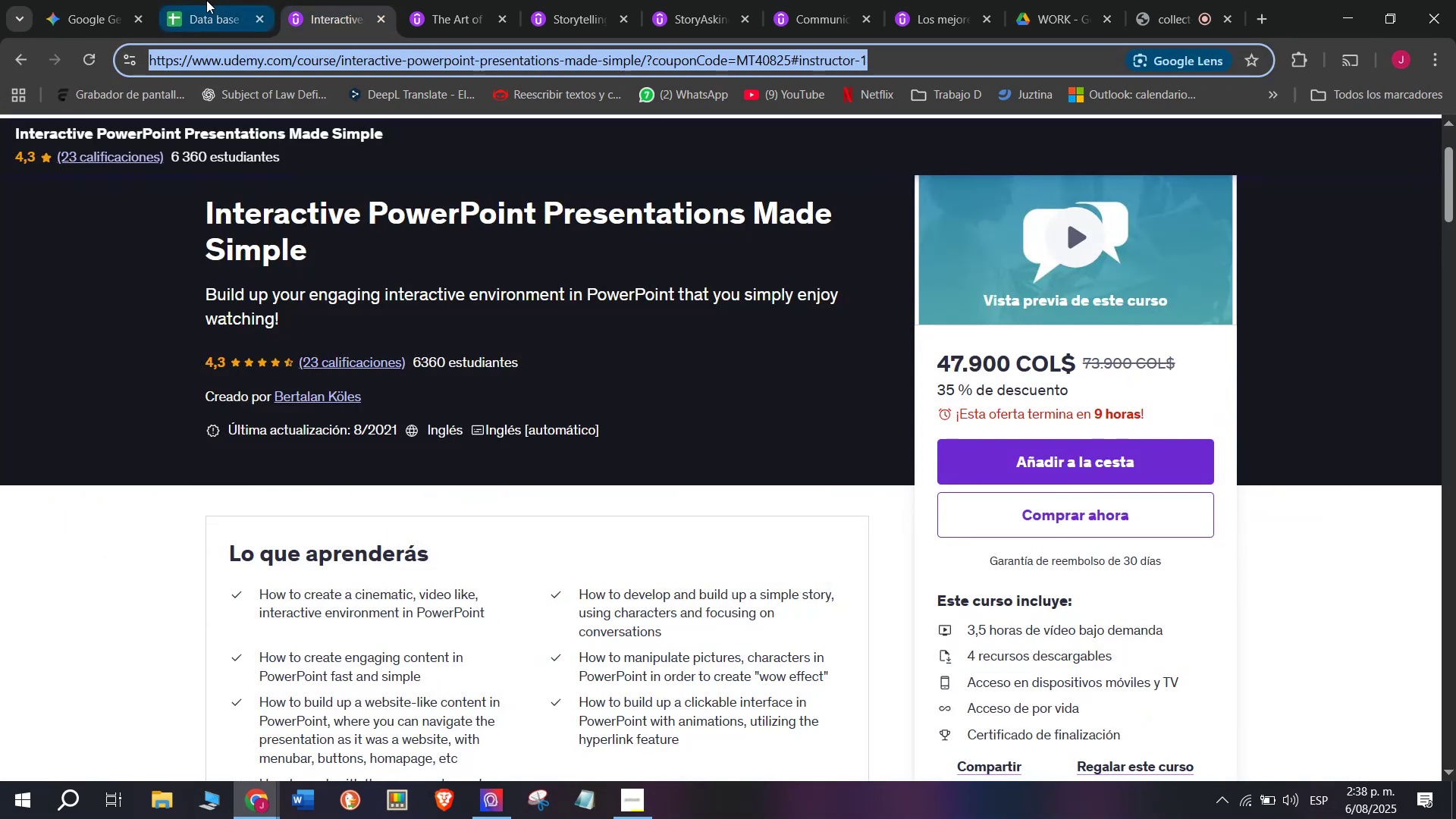 
left_click([206, 0])
 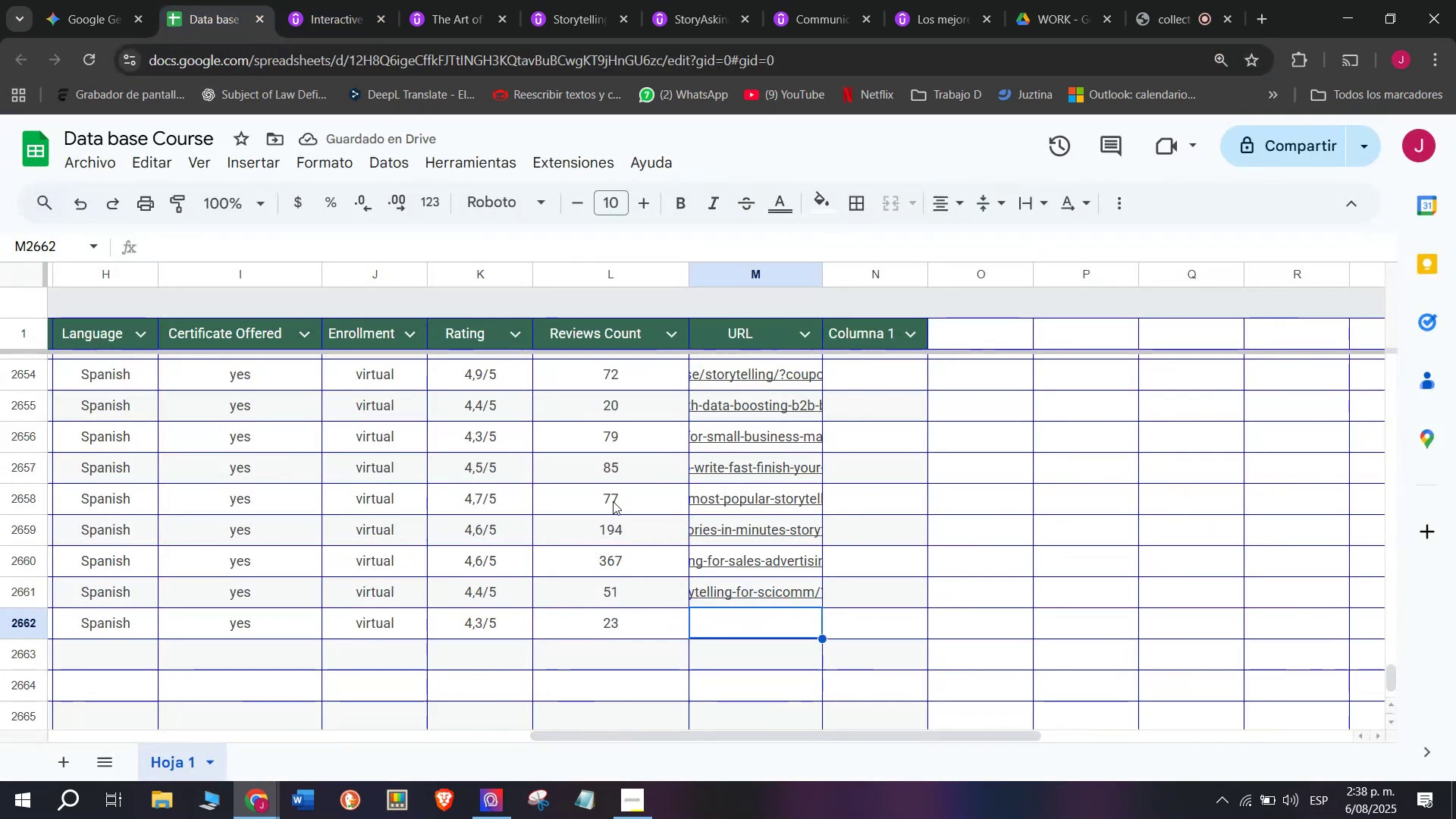 
key(Z)
 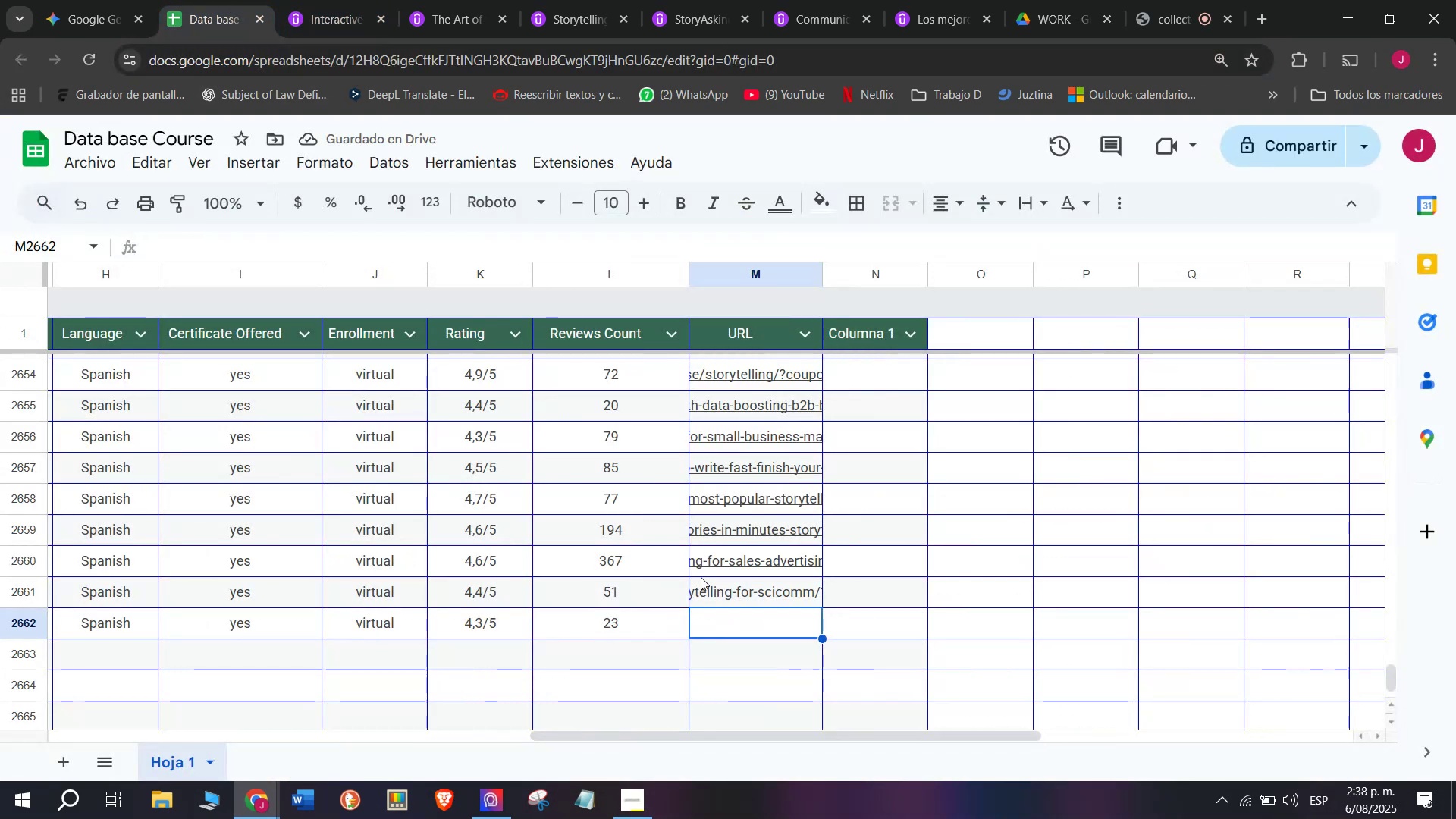 
key(Control+V)
 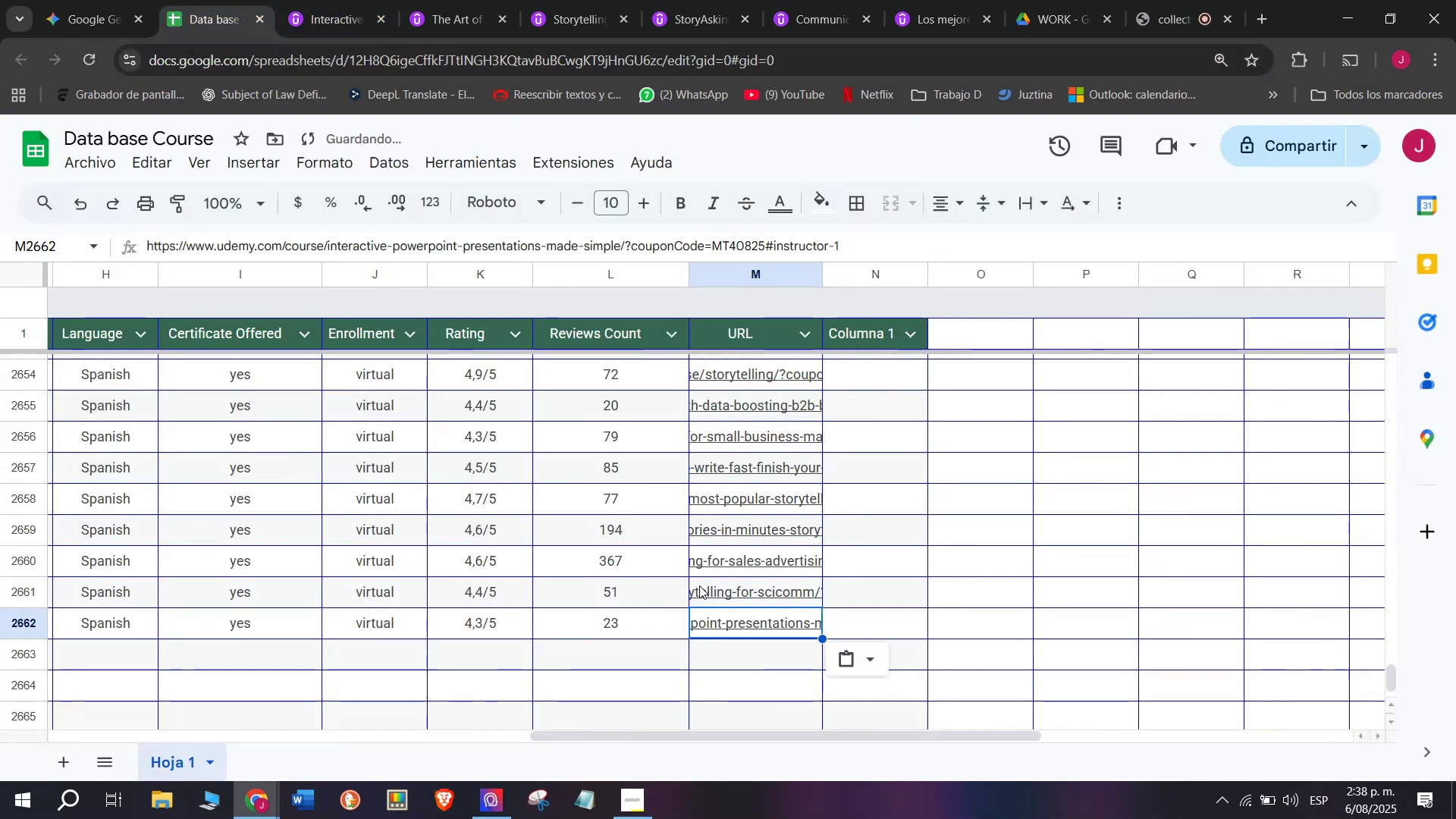 
key(Control+ControlLeft)
 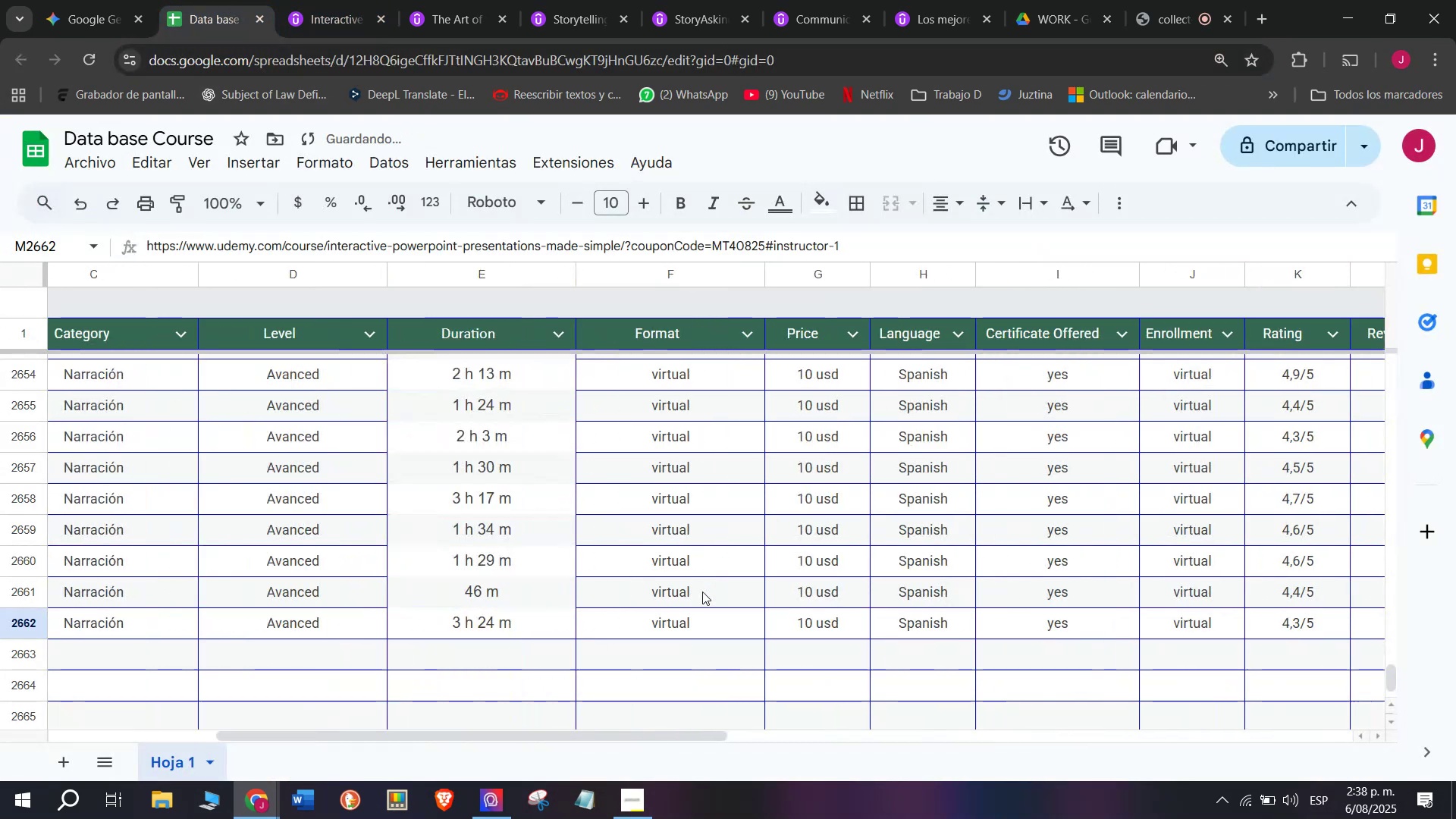 
scroll: coordinate [257, 682], scroll_direction: up, amount: 3.0
 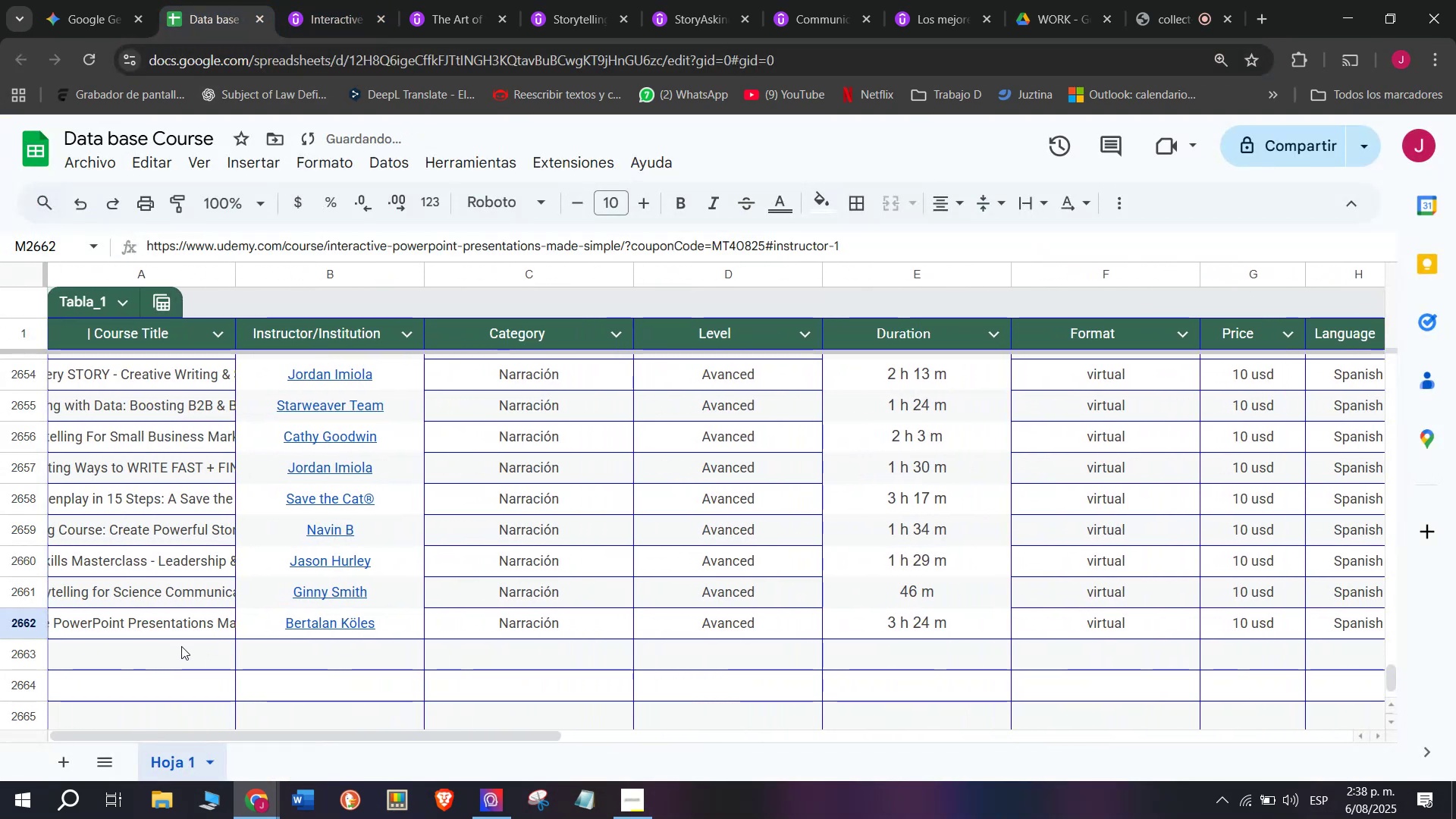 
left_click([181, 646])
 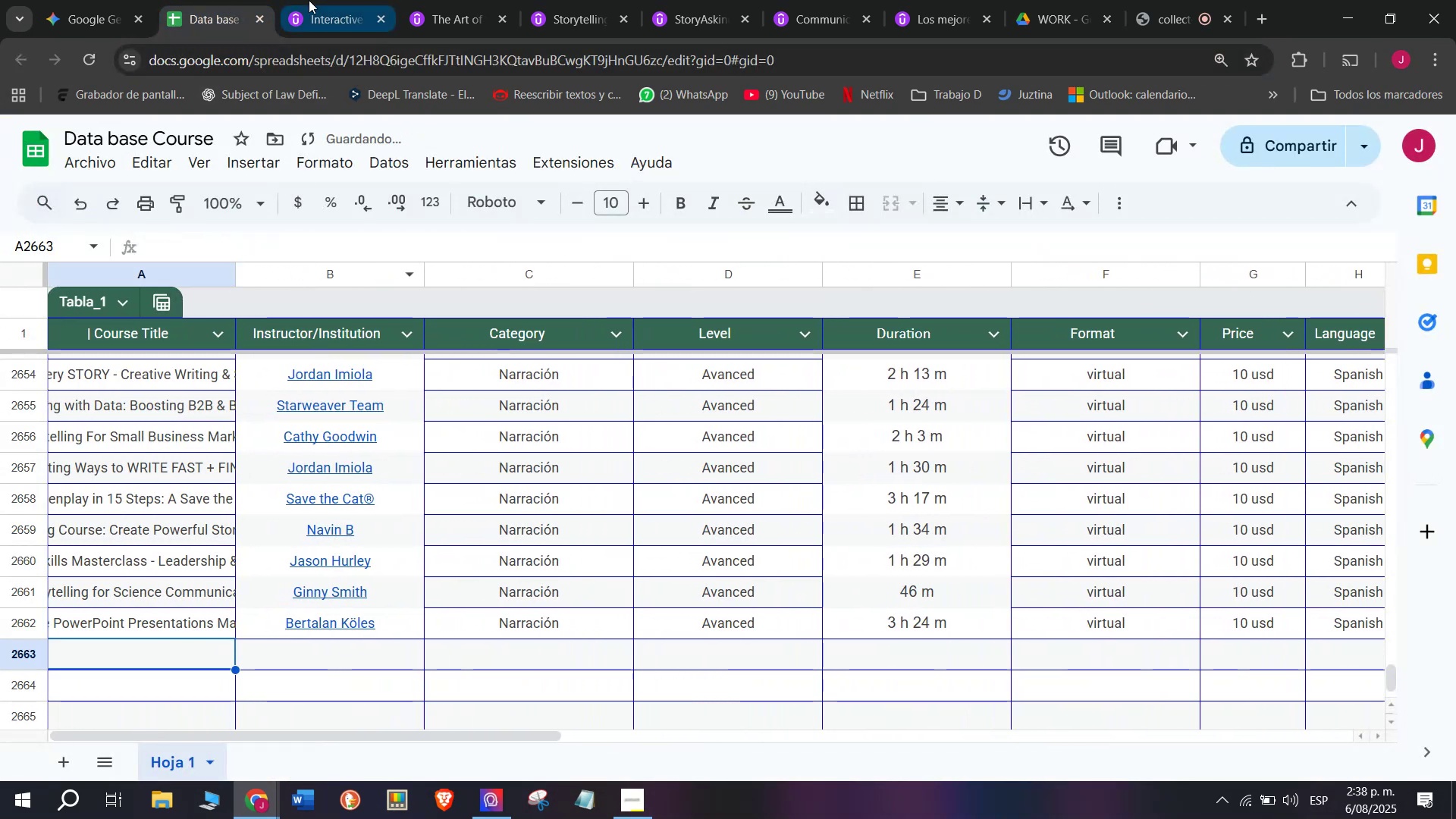 
left_click([347, 0])
 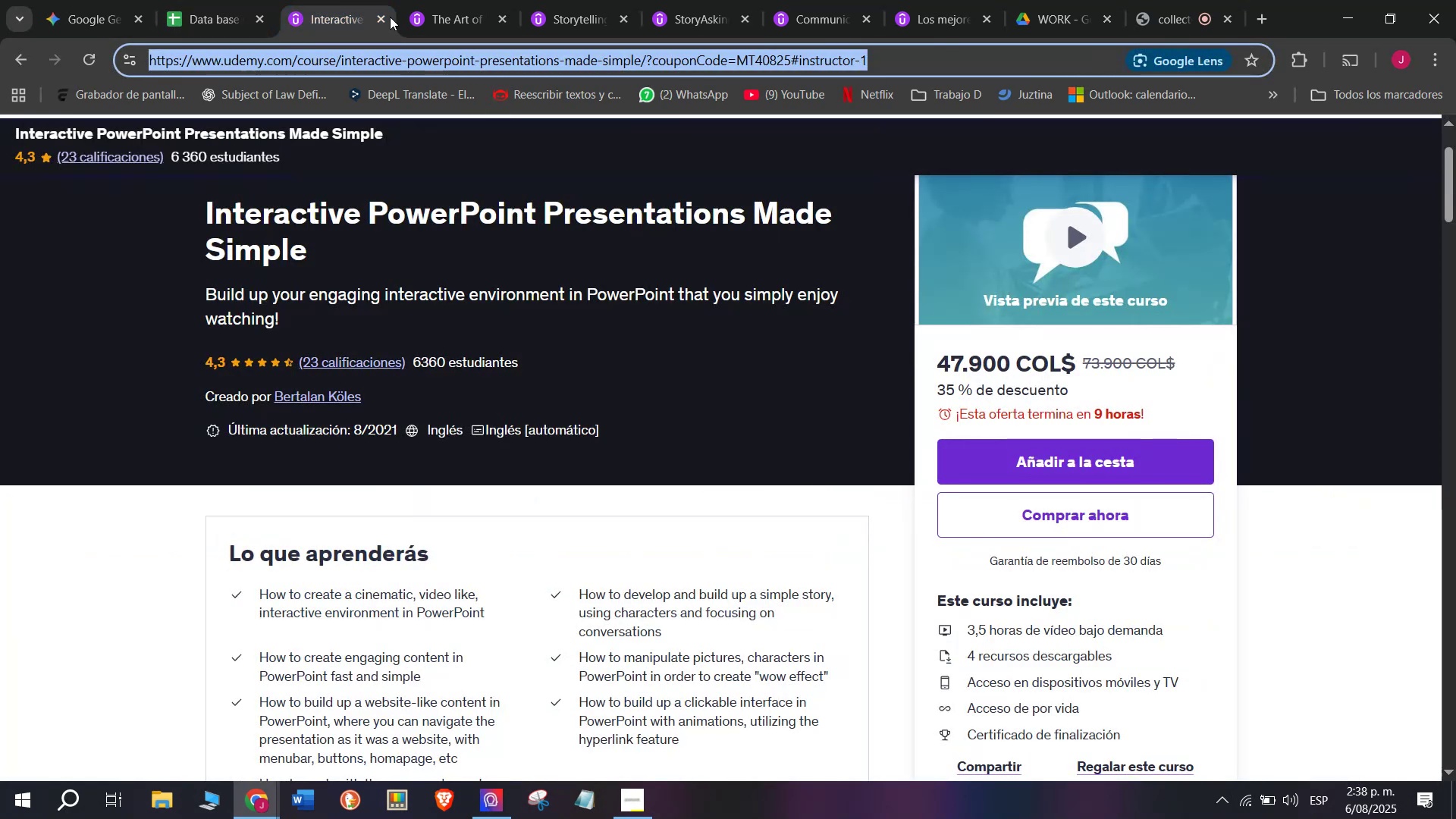 
left_click([385, 15])
 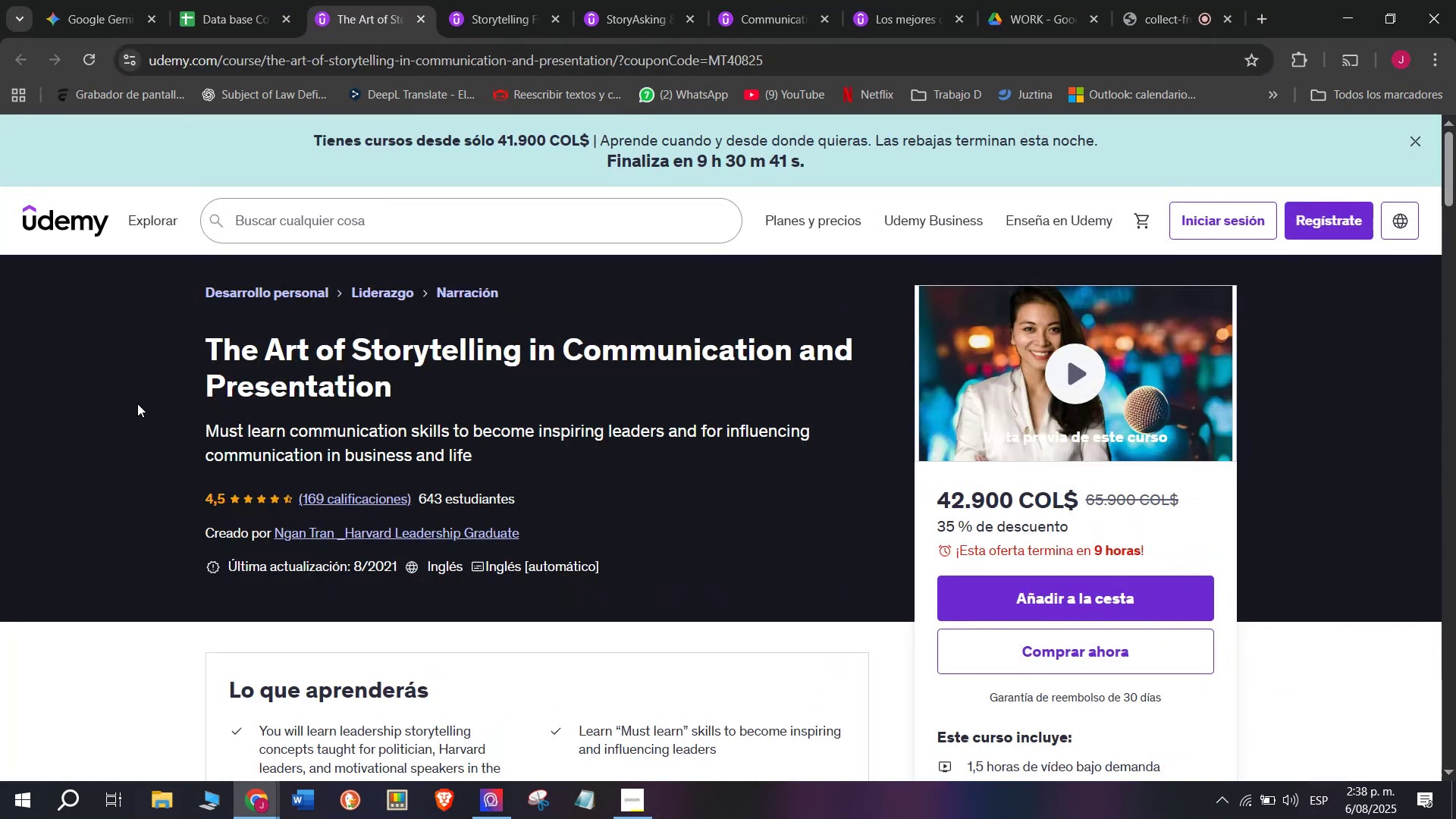 
left_click_drag(start_coordinate=[180, 335], to_coordinate=[459, 379])
 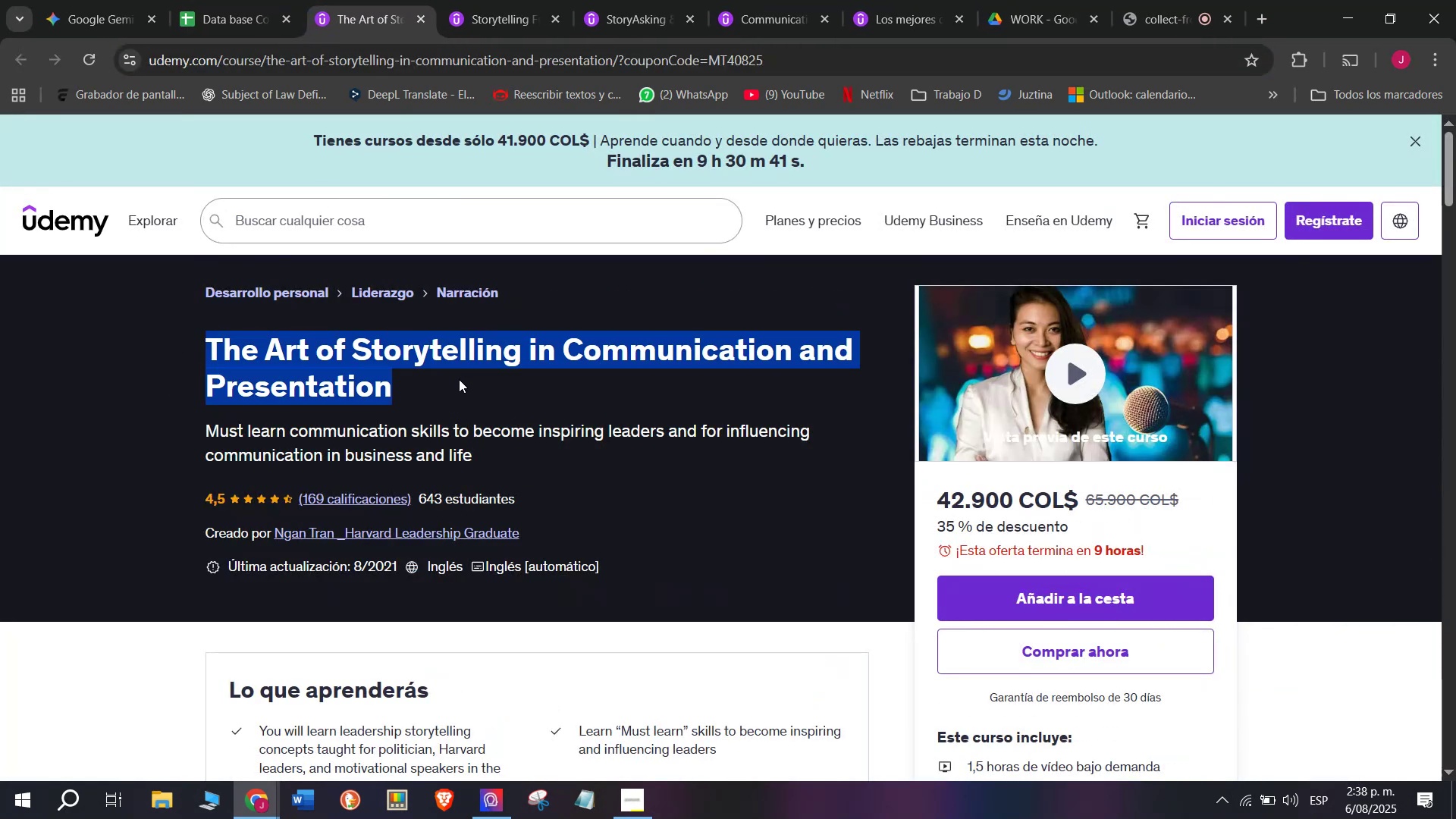 
key(Break)
 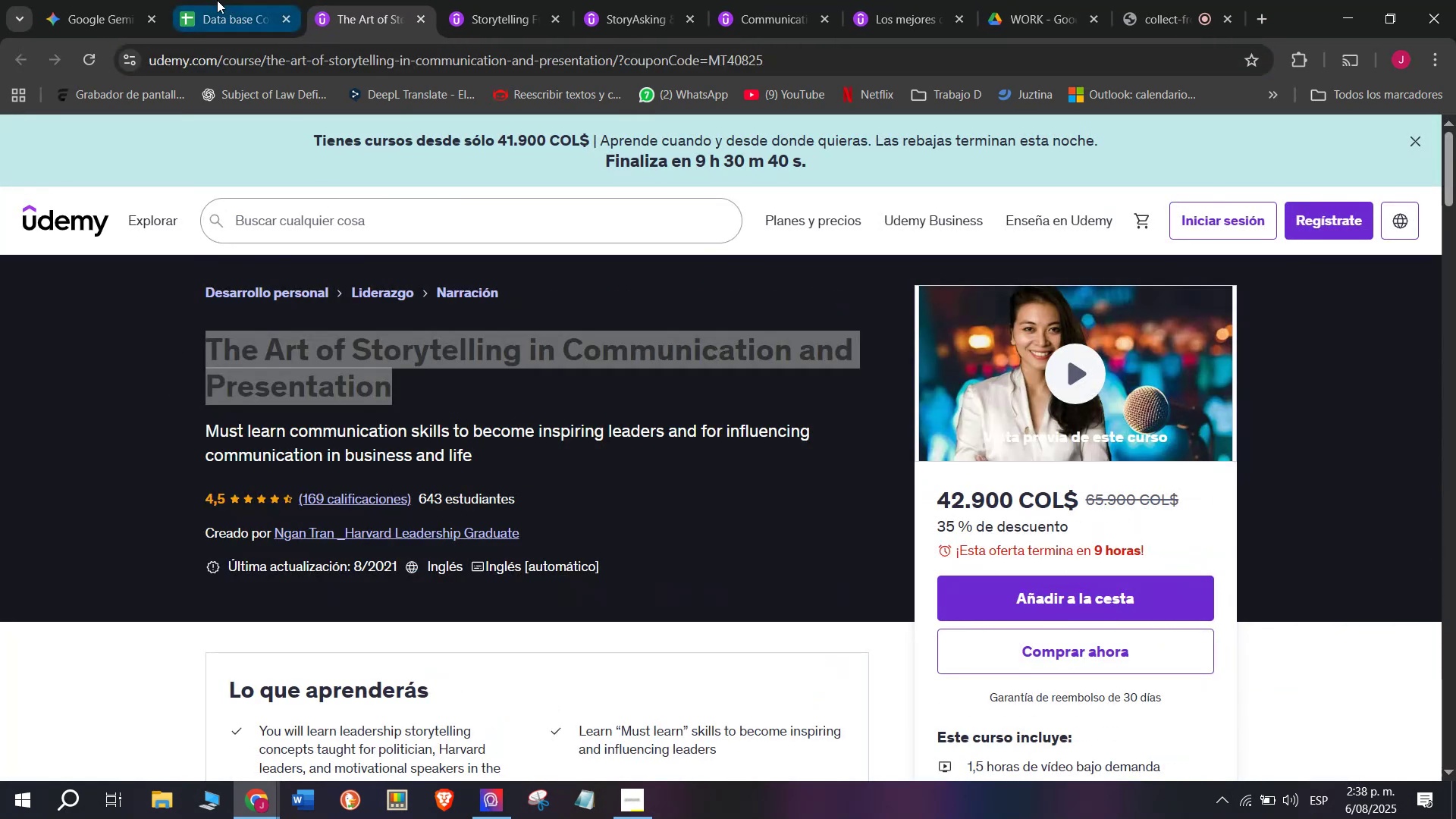 
key(Control+ControlLeft)
 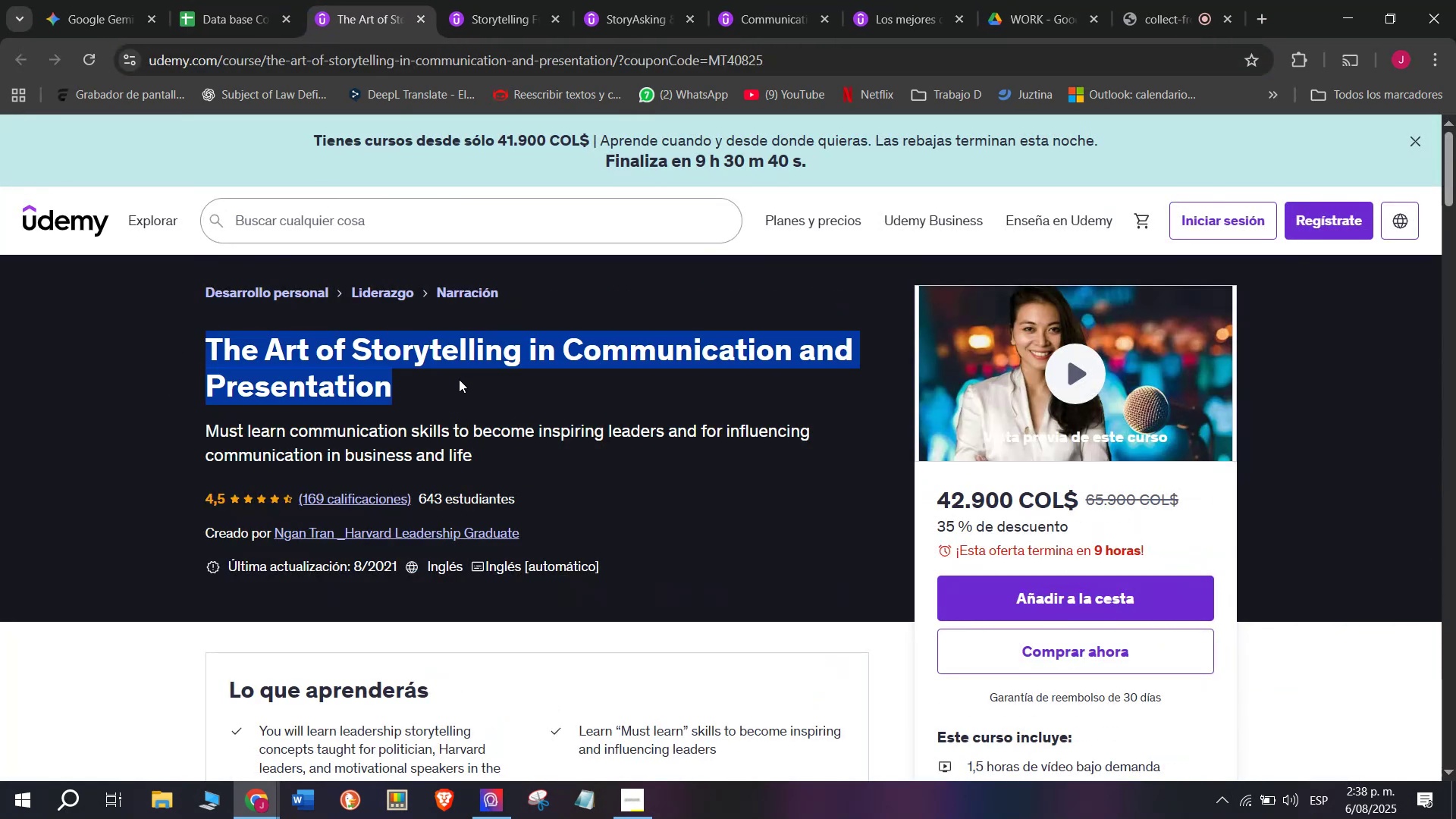 
key(Control+C)
 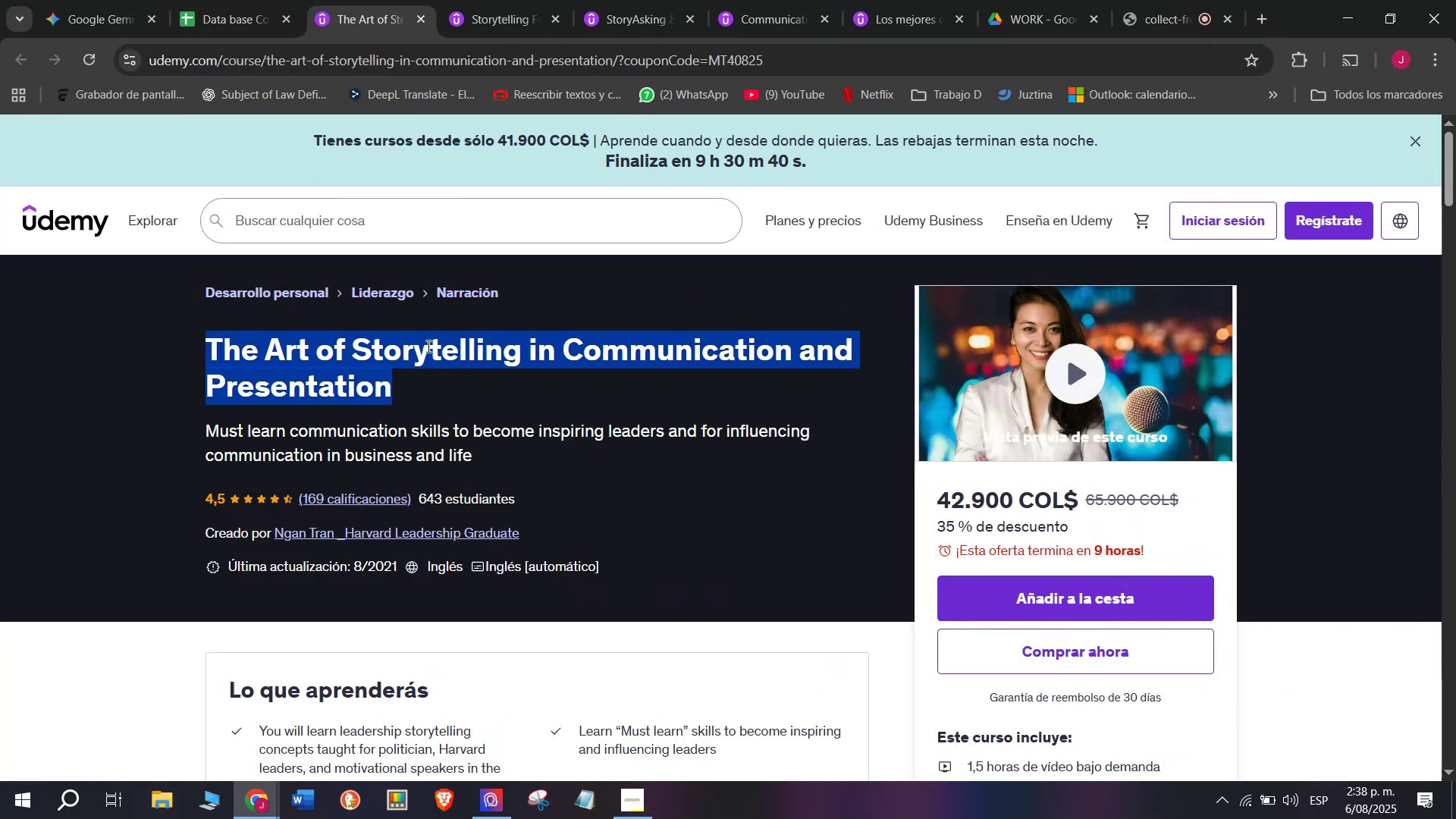 
key(Control+ControlLeft)
 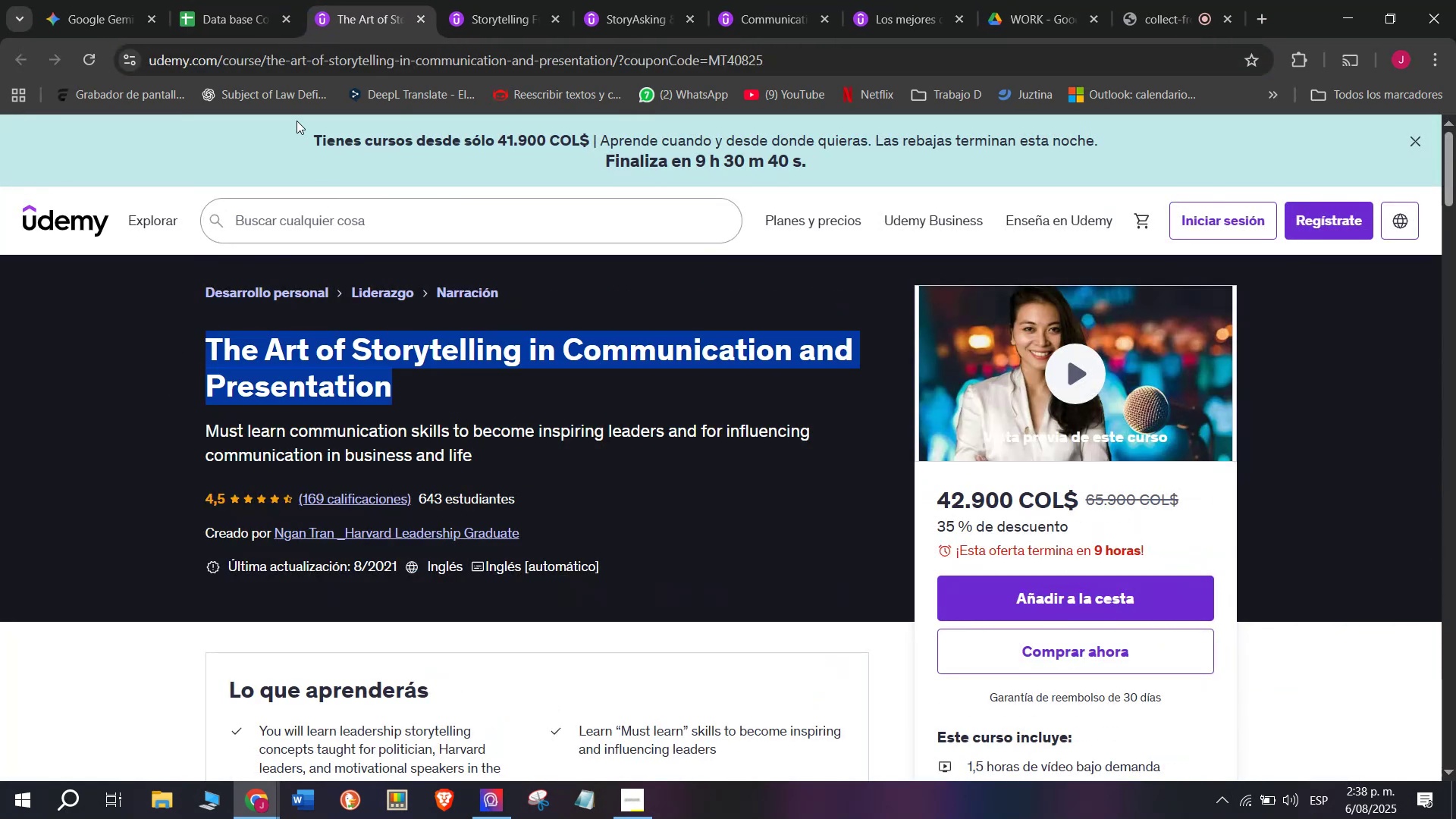 
key(Break)
 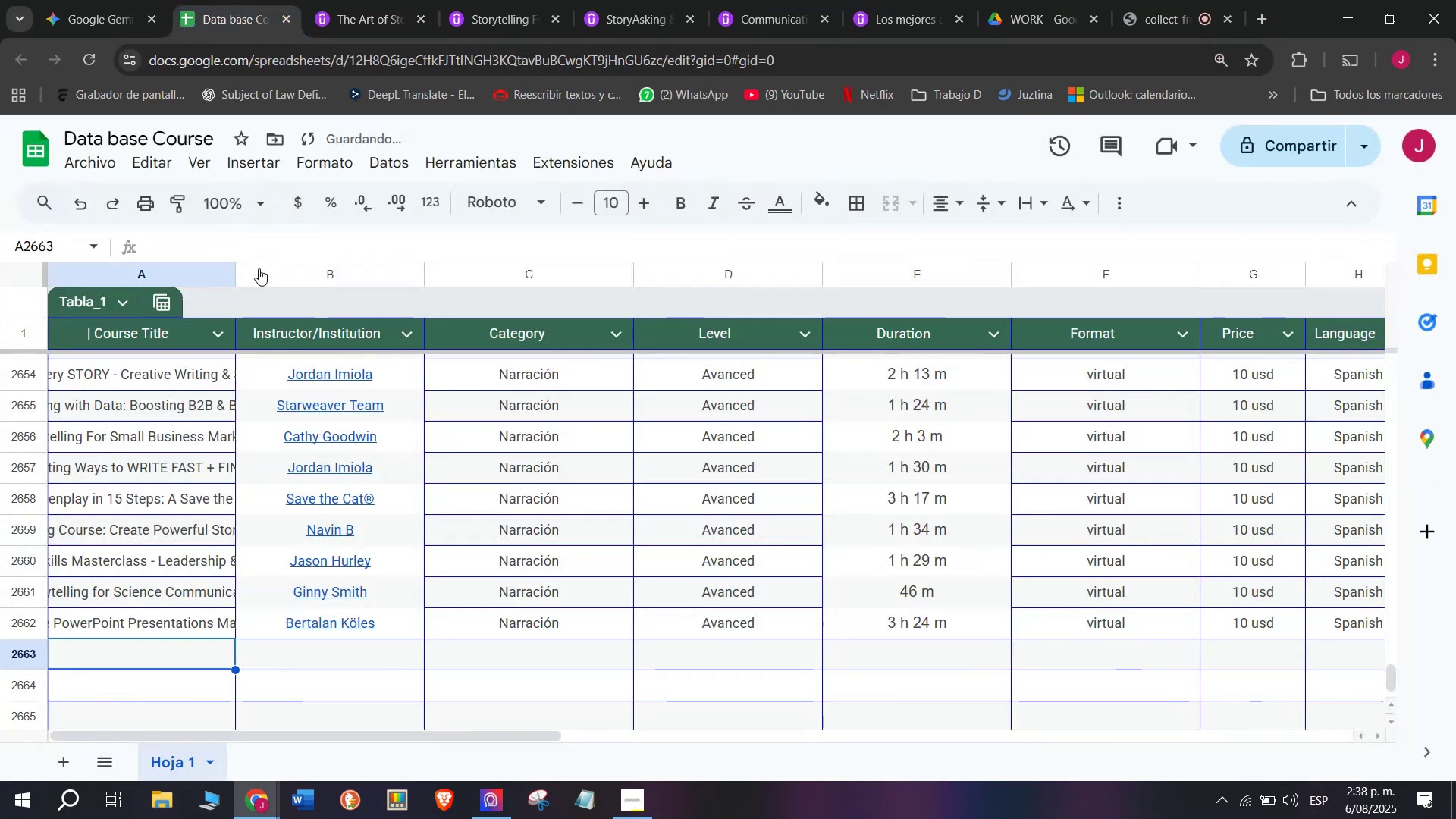 
key(Control+C)
 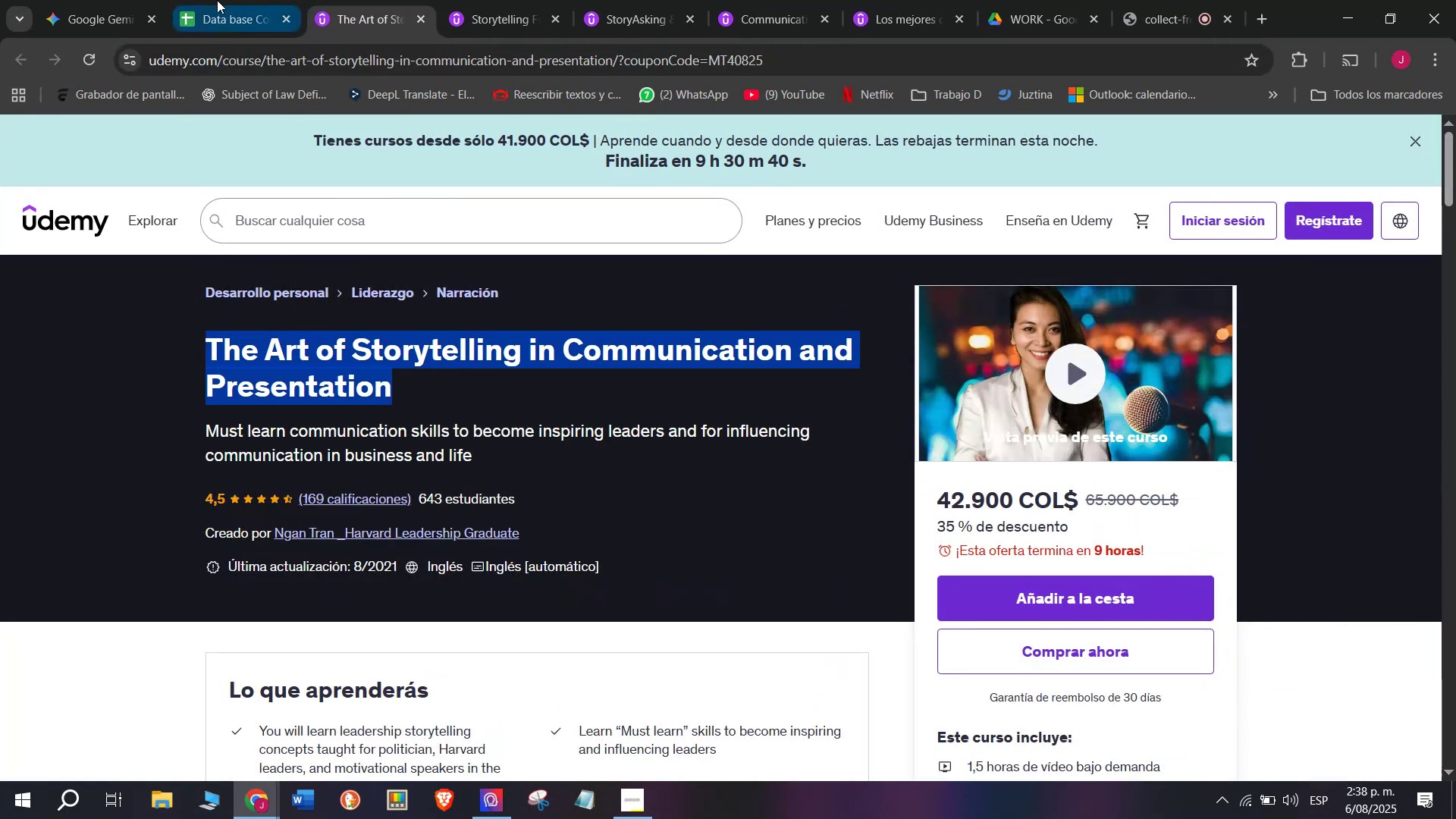 
left_click([217, 0])
 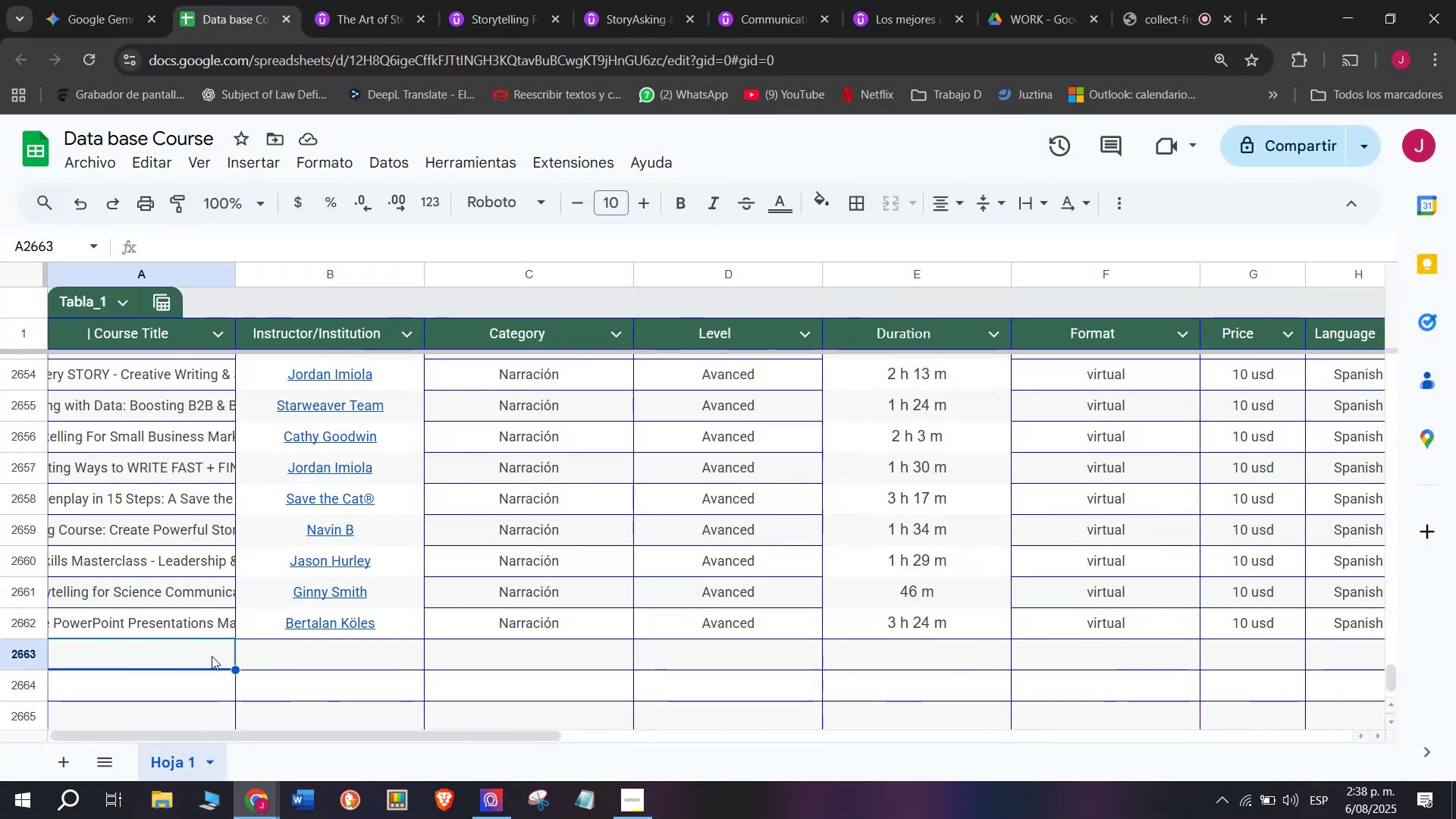 
double_click([212, 656])
 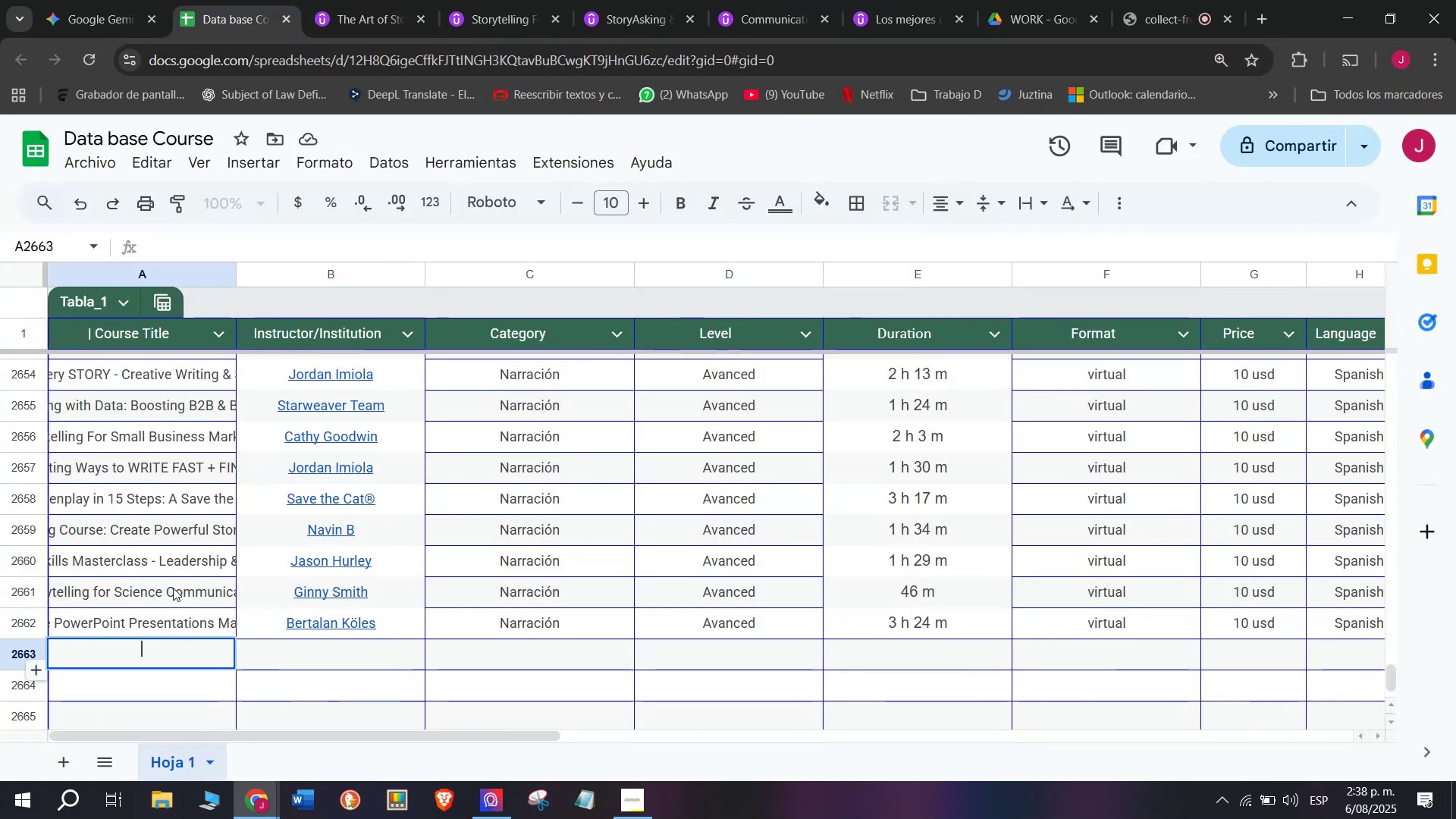 
key(Z)
 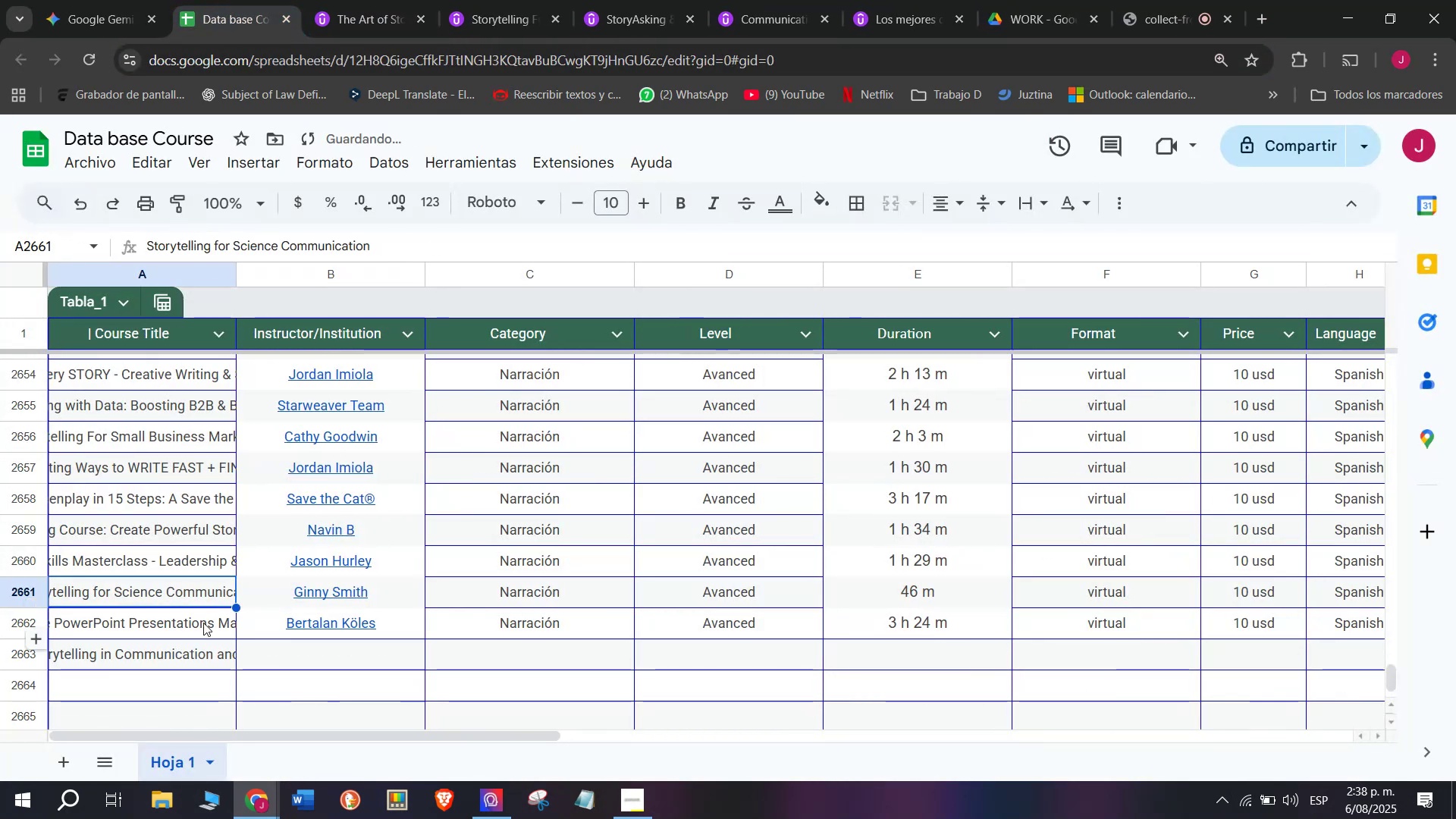 
key(Control+ControlLeft)
 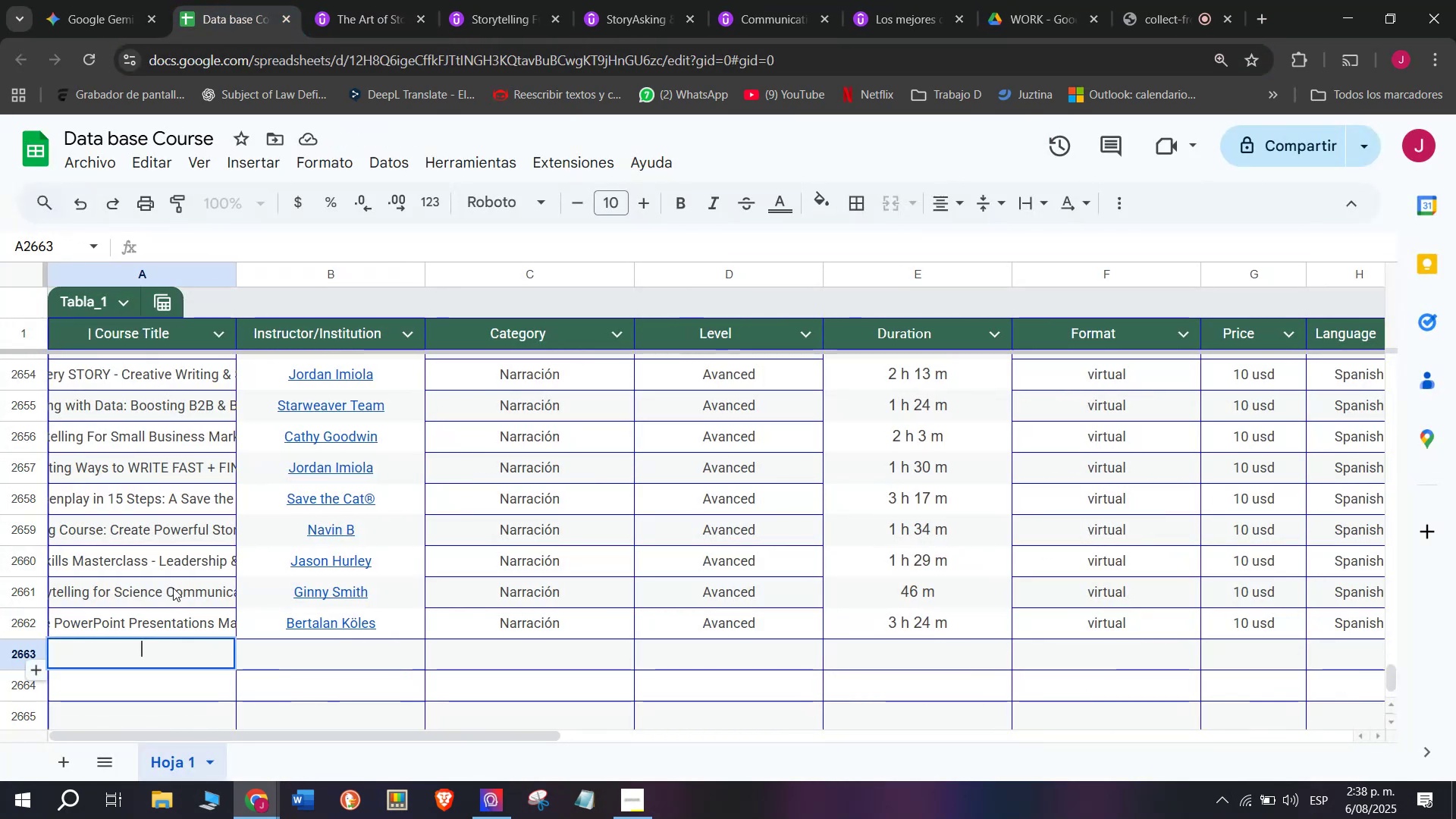 
key(Control+V)
 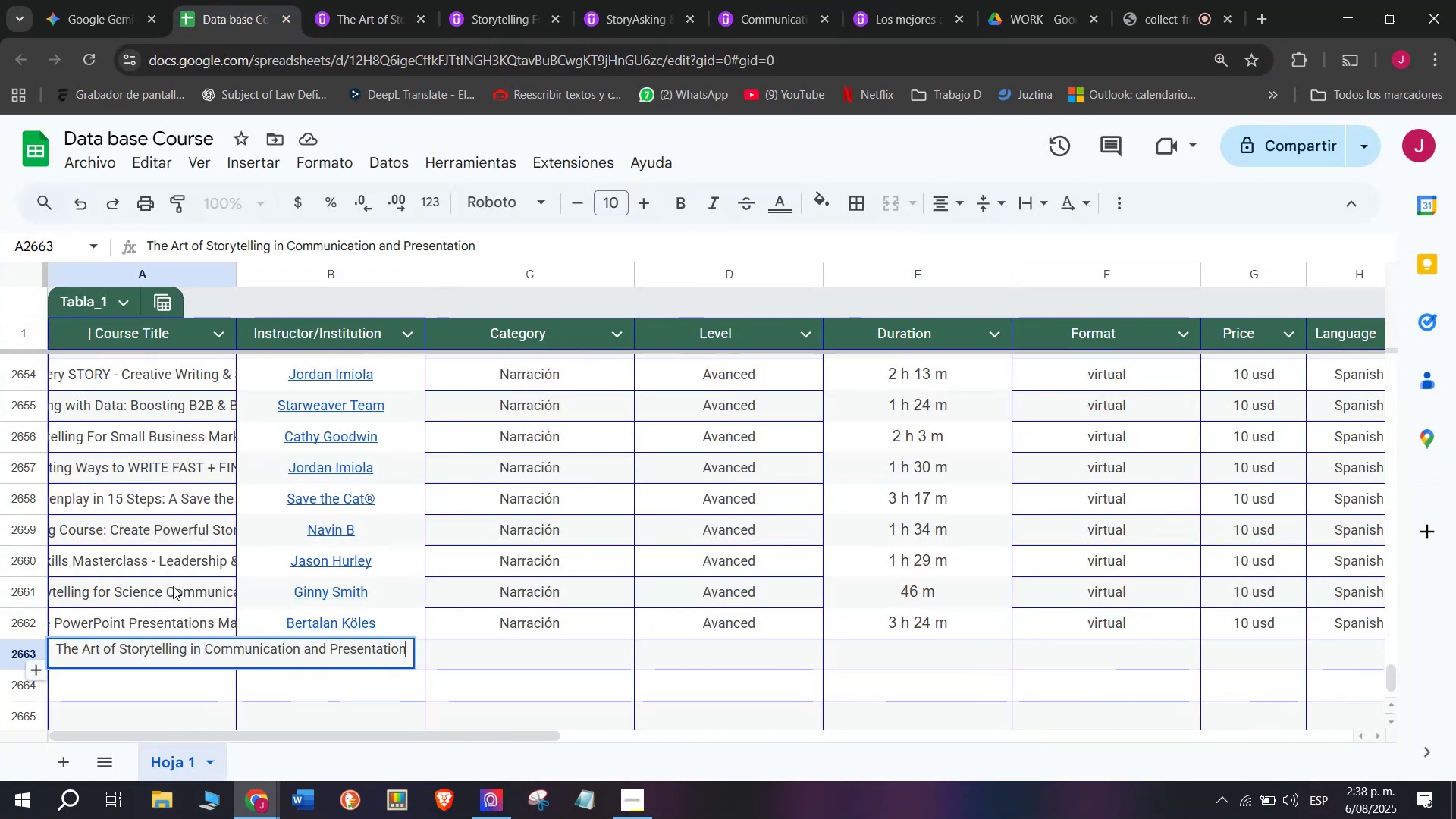 
left_click([173, 586])
 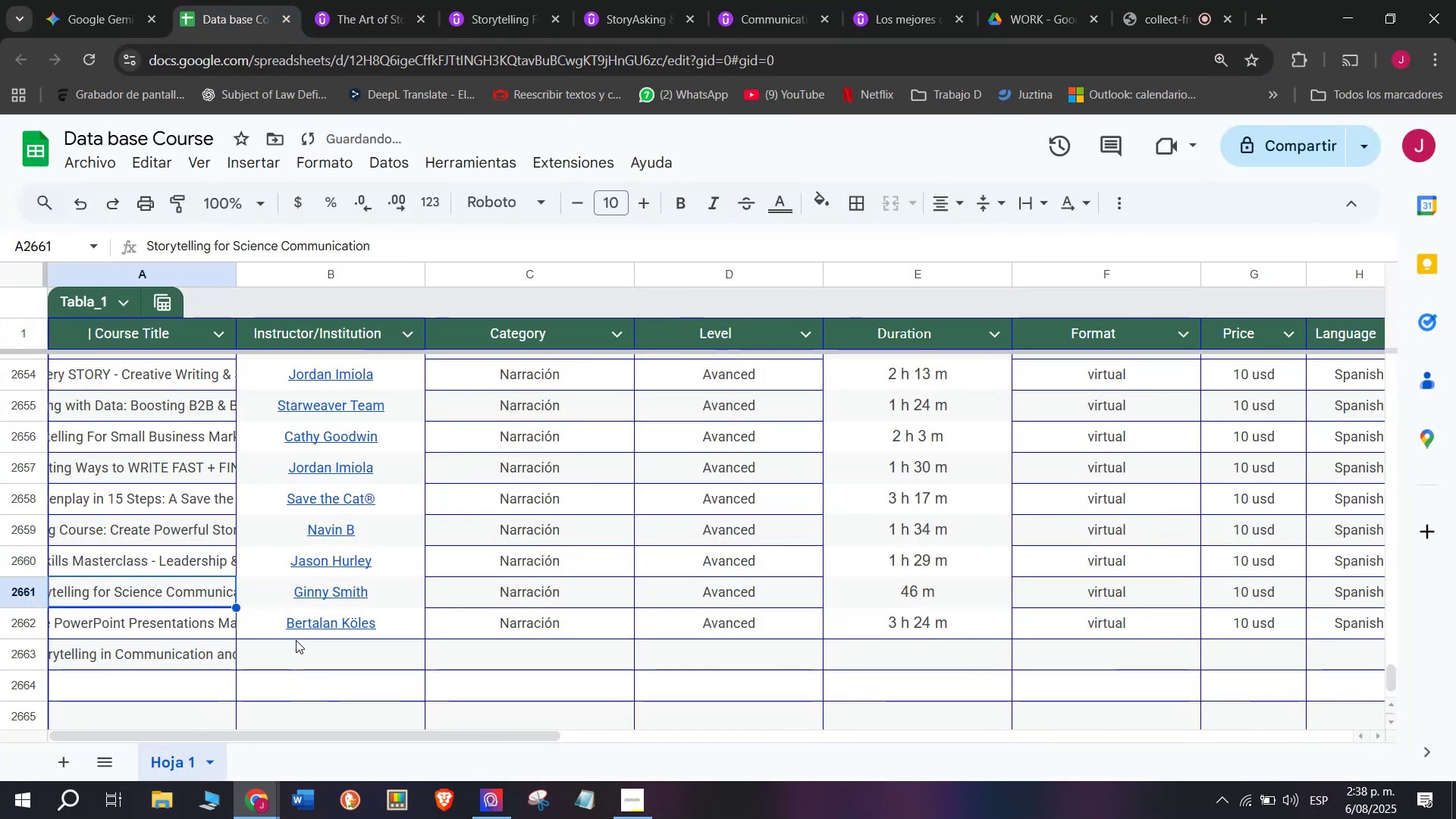 
left_click([309, 632])
 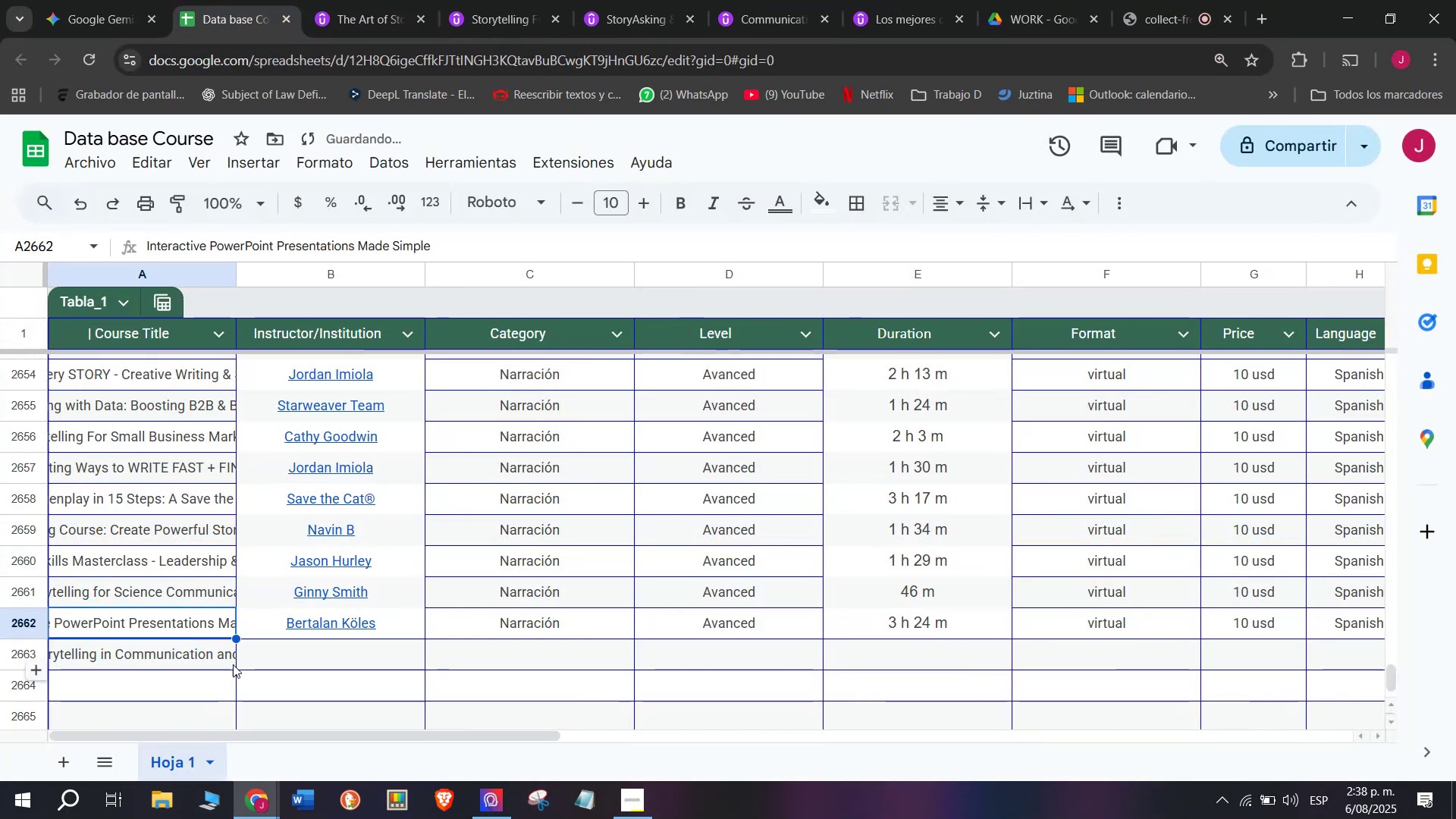 
double_click([267, 673])
 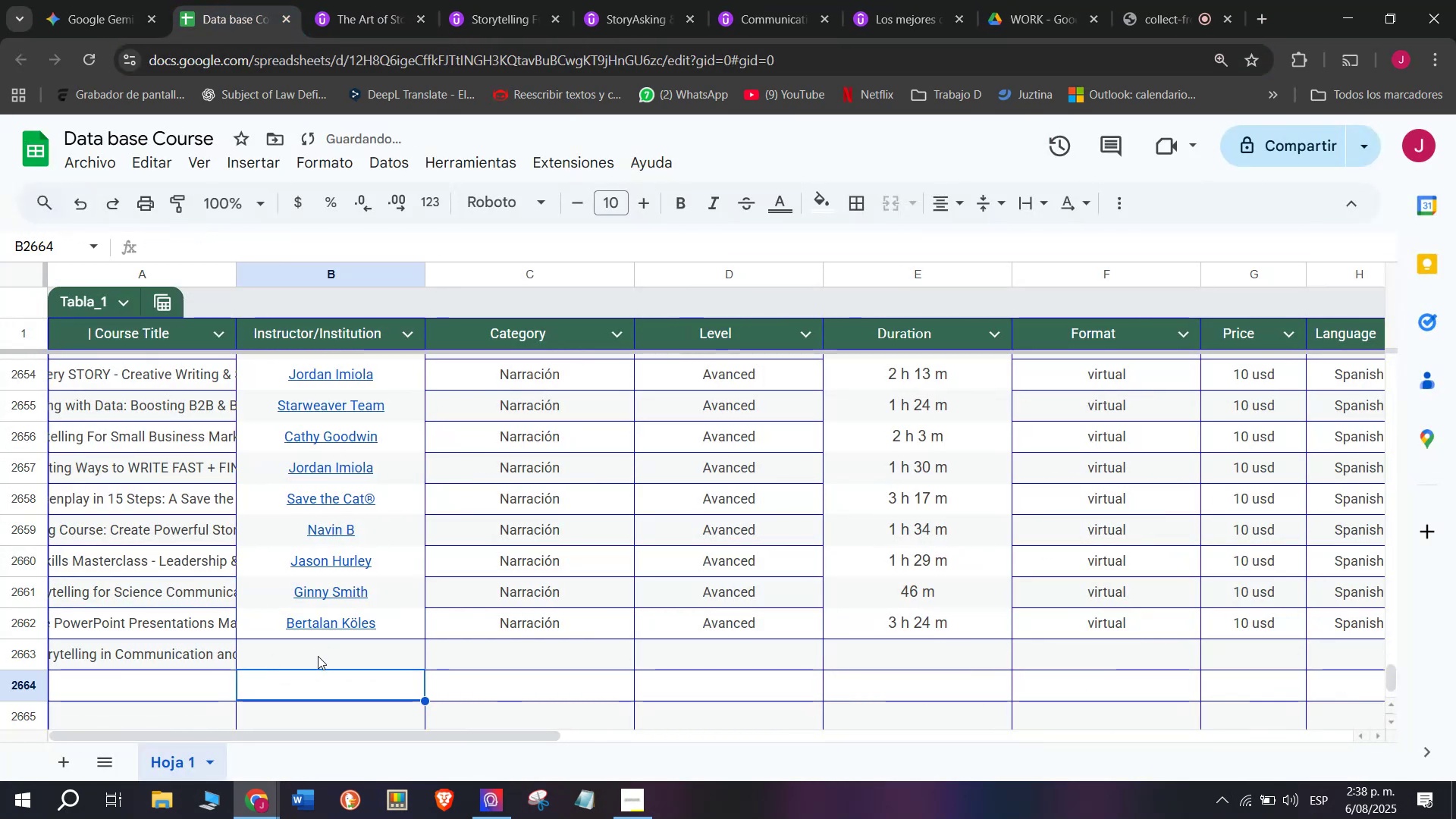 
left_click([318, 661])
 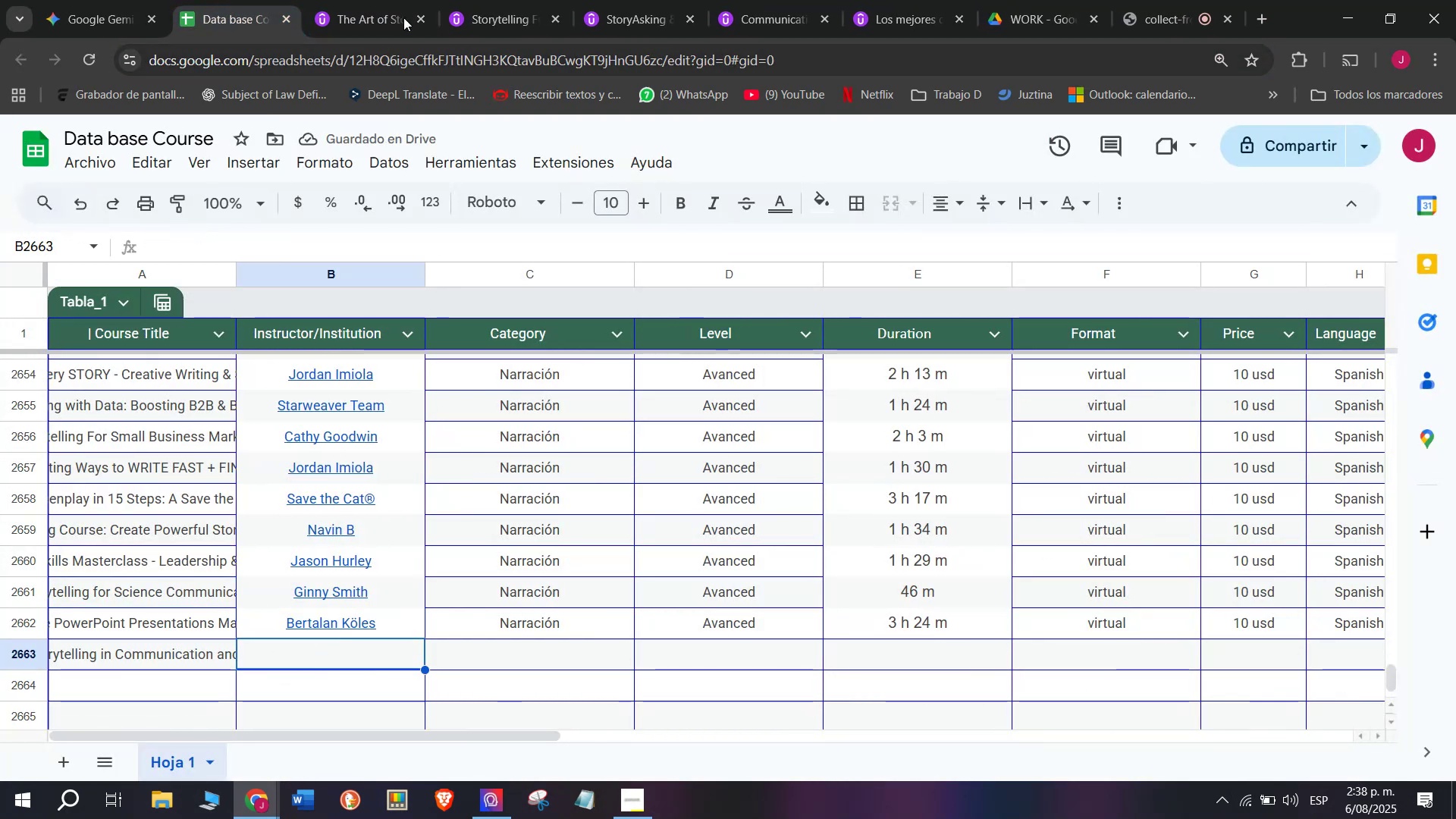 
left_click([391, 0])
 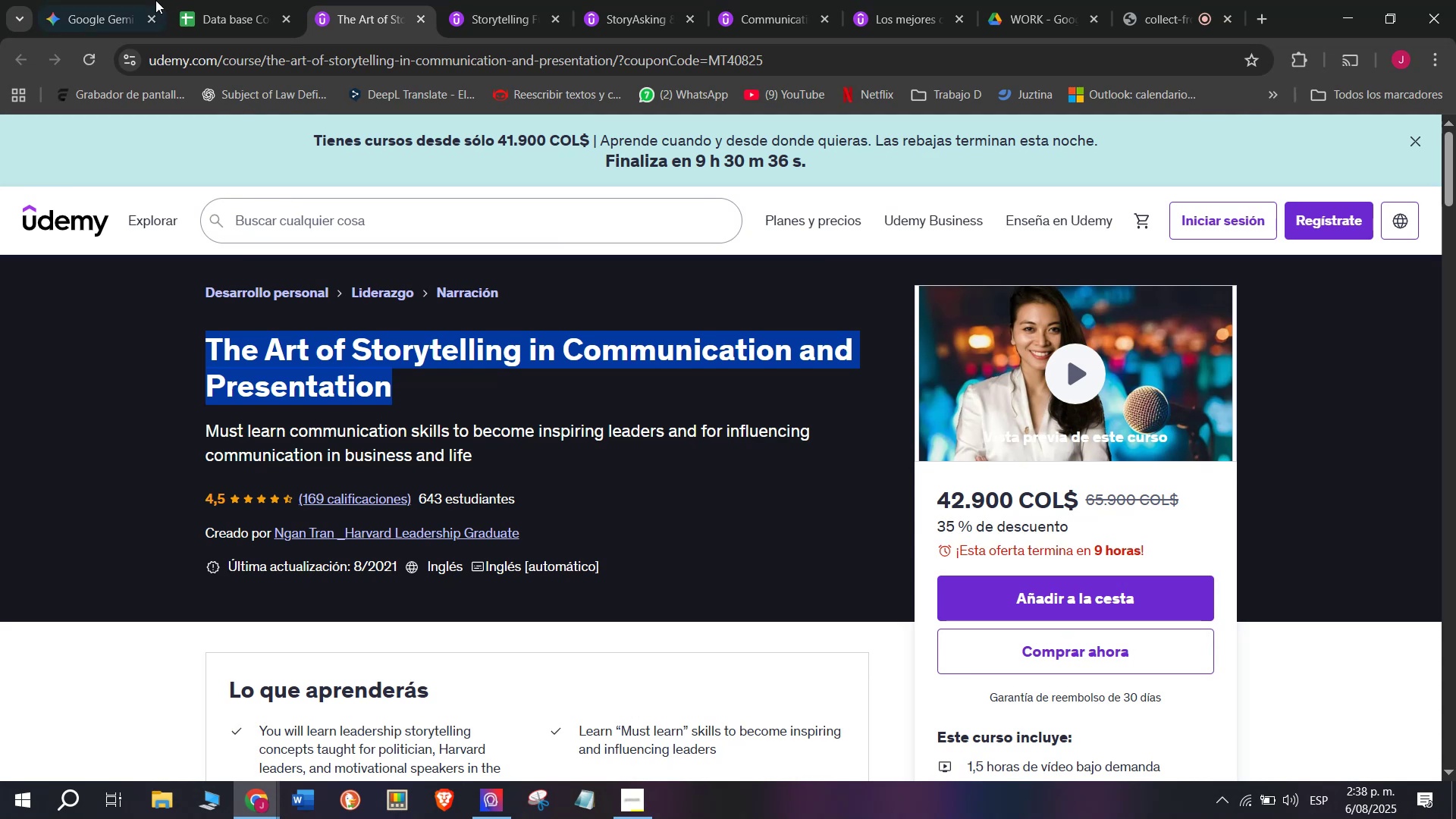 
left_click([204, 0])
 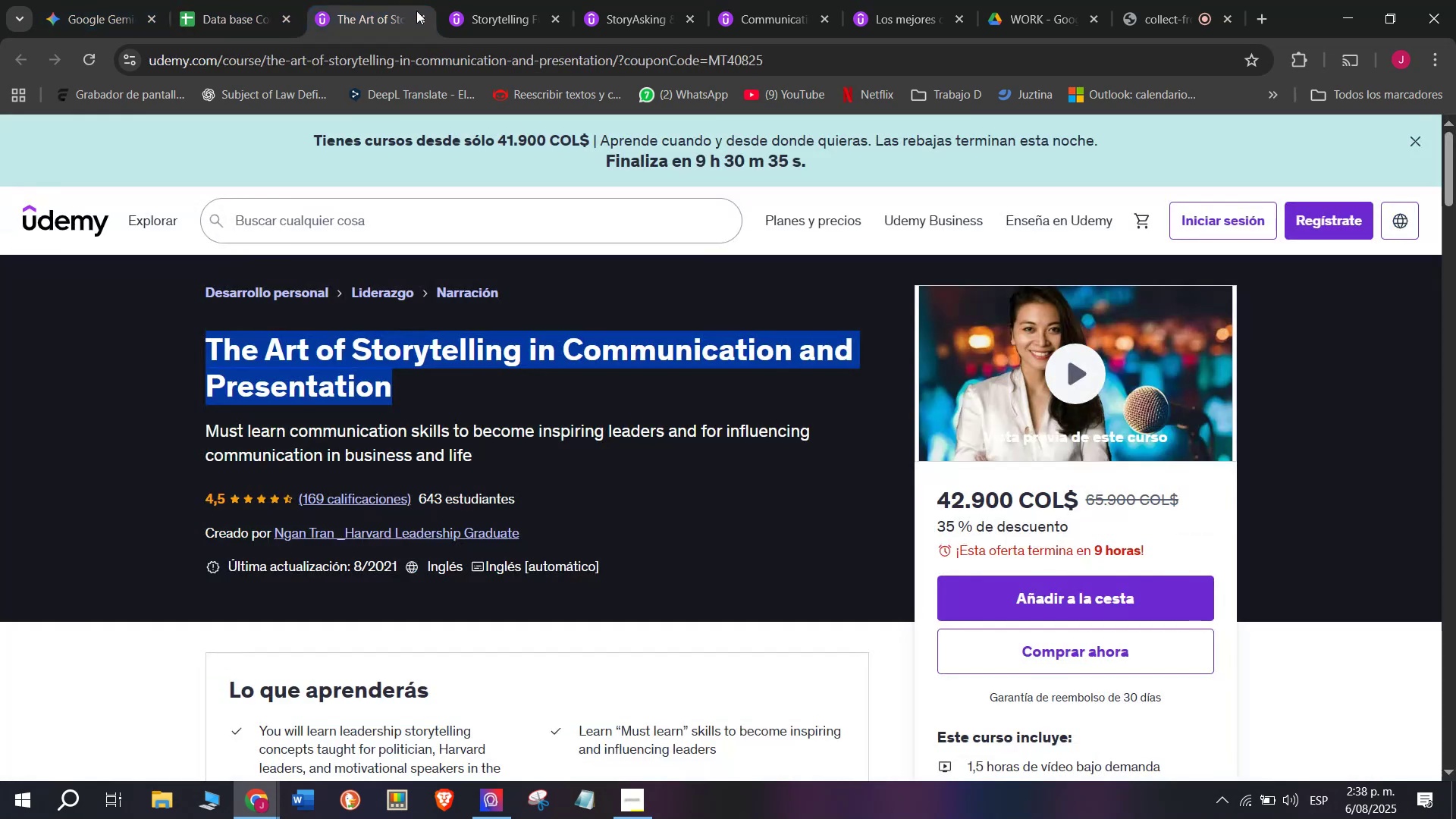 
double_click([425, 18])
 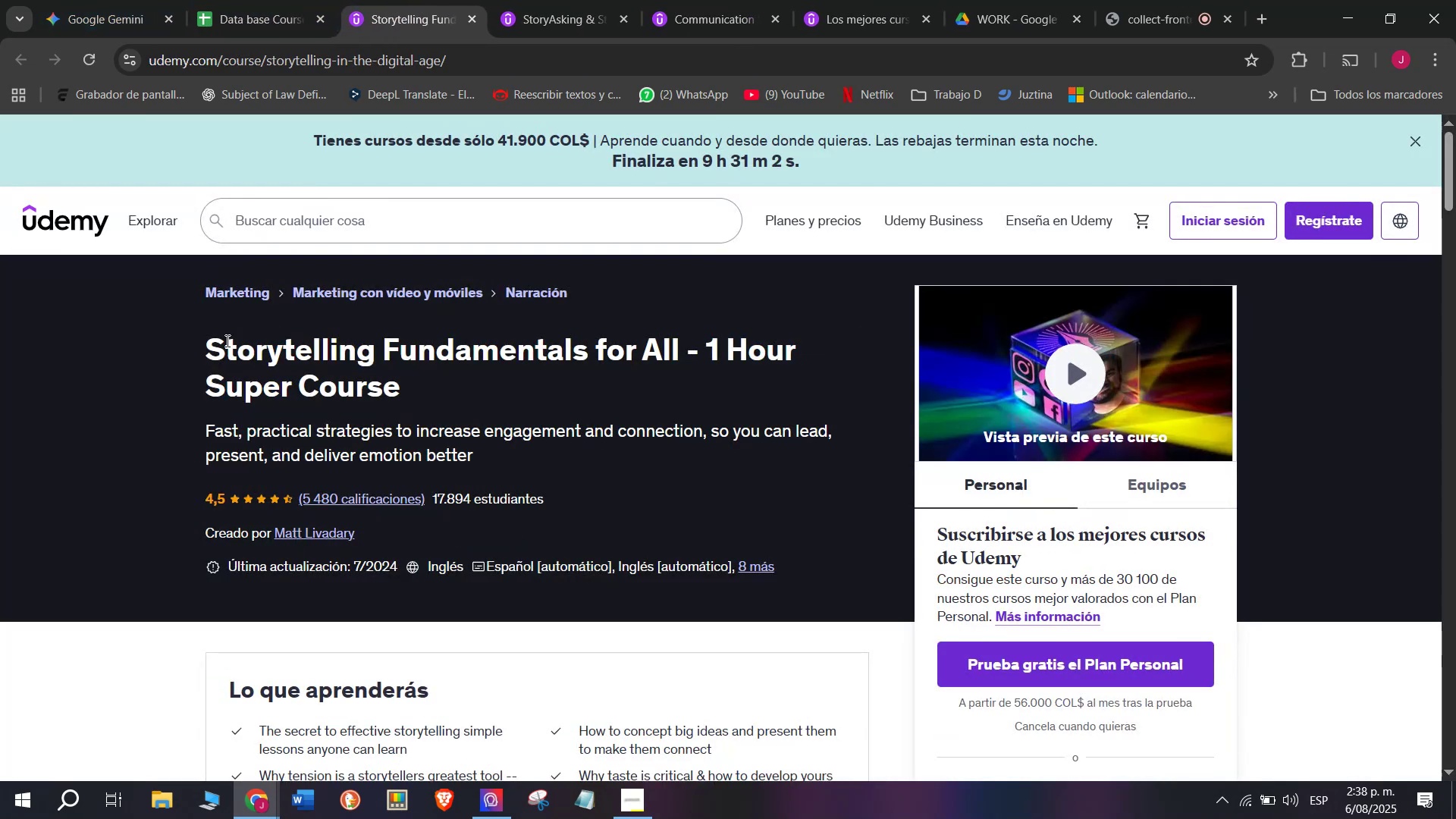 
left_click_drag(start_coordinate=[200, 340], to_coordinate=[439, 385])
 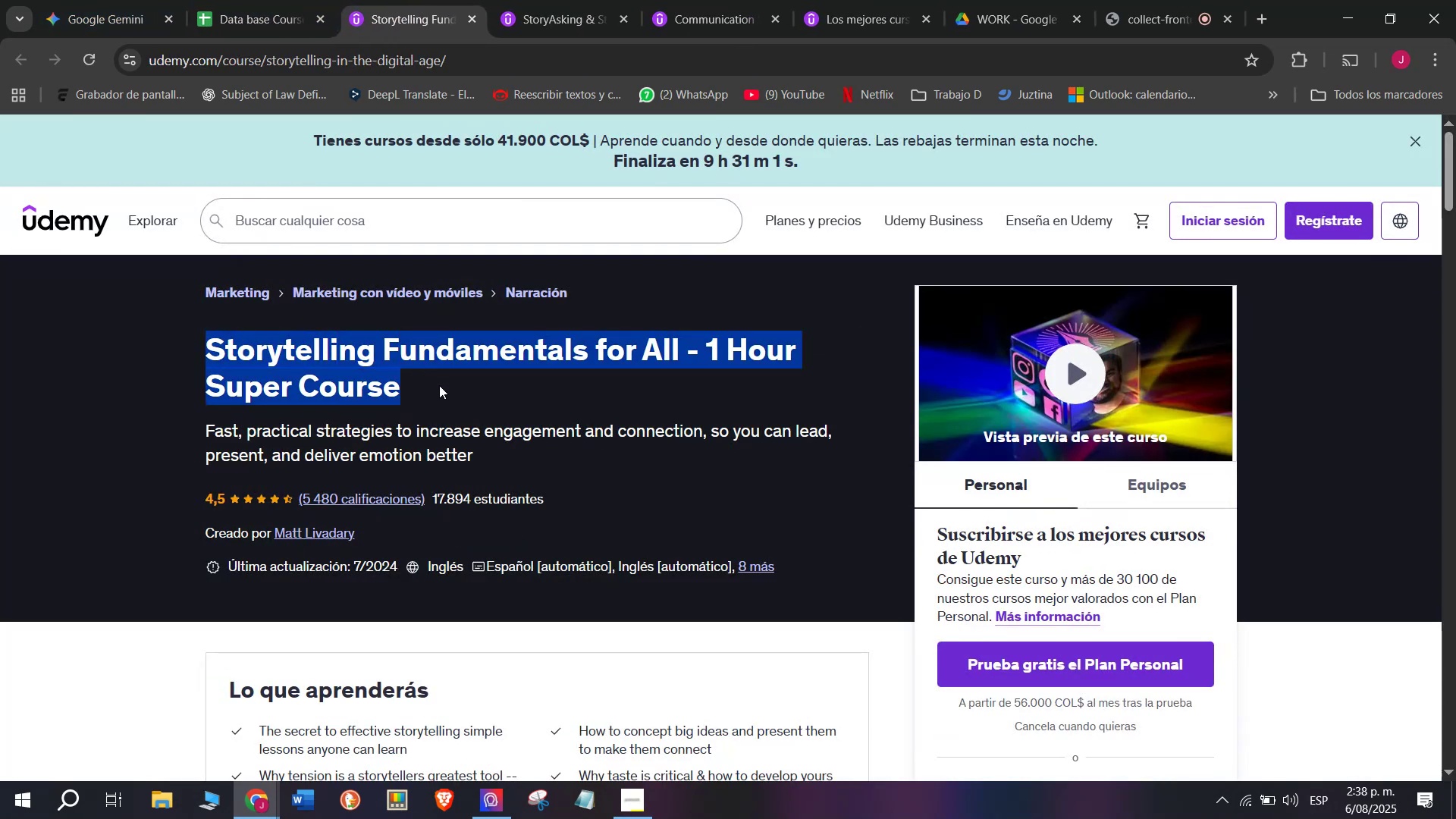 
key(Break)
 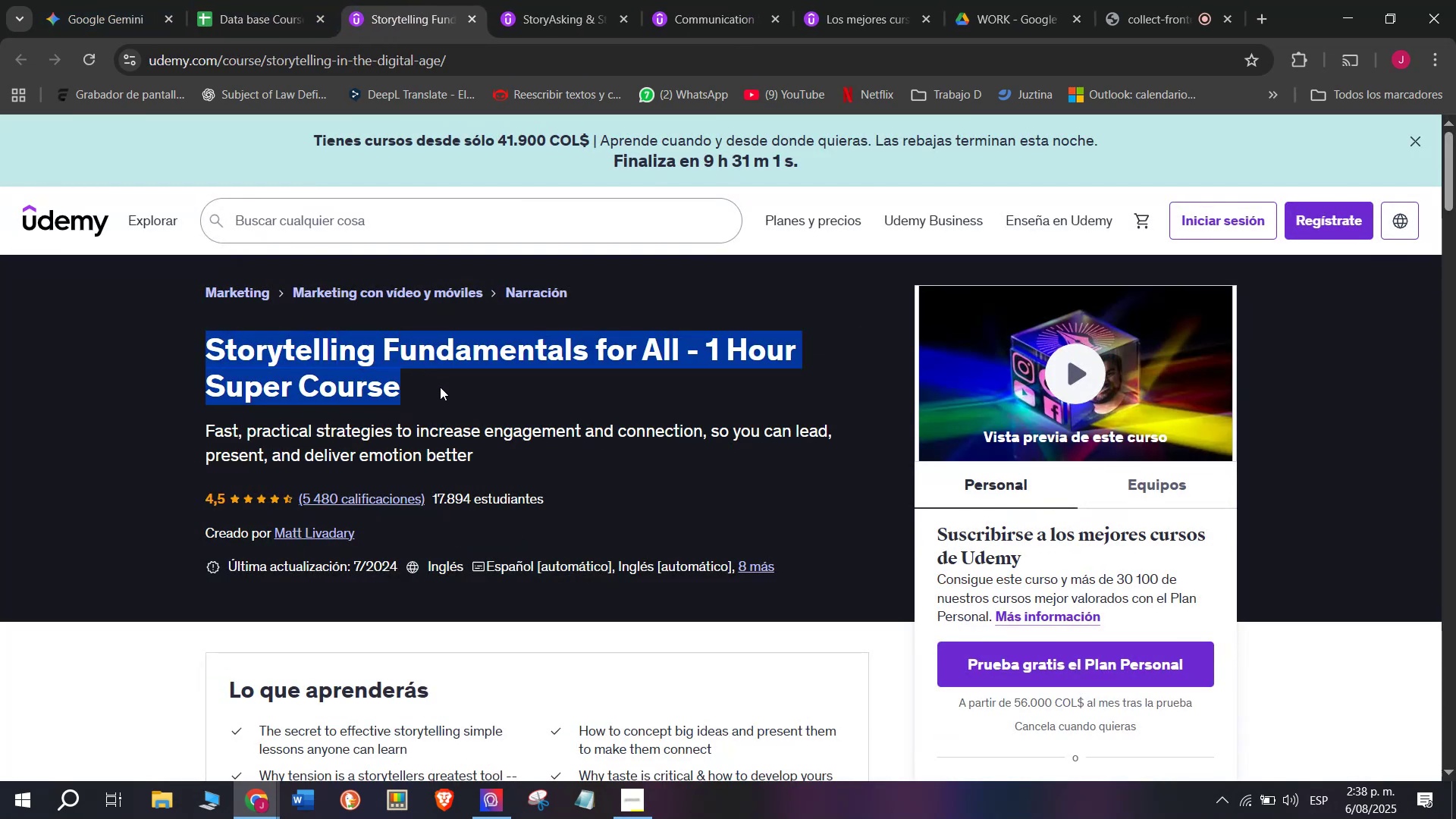 
key(Control+ControlLeft)
 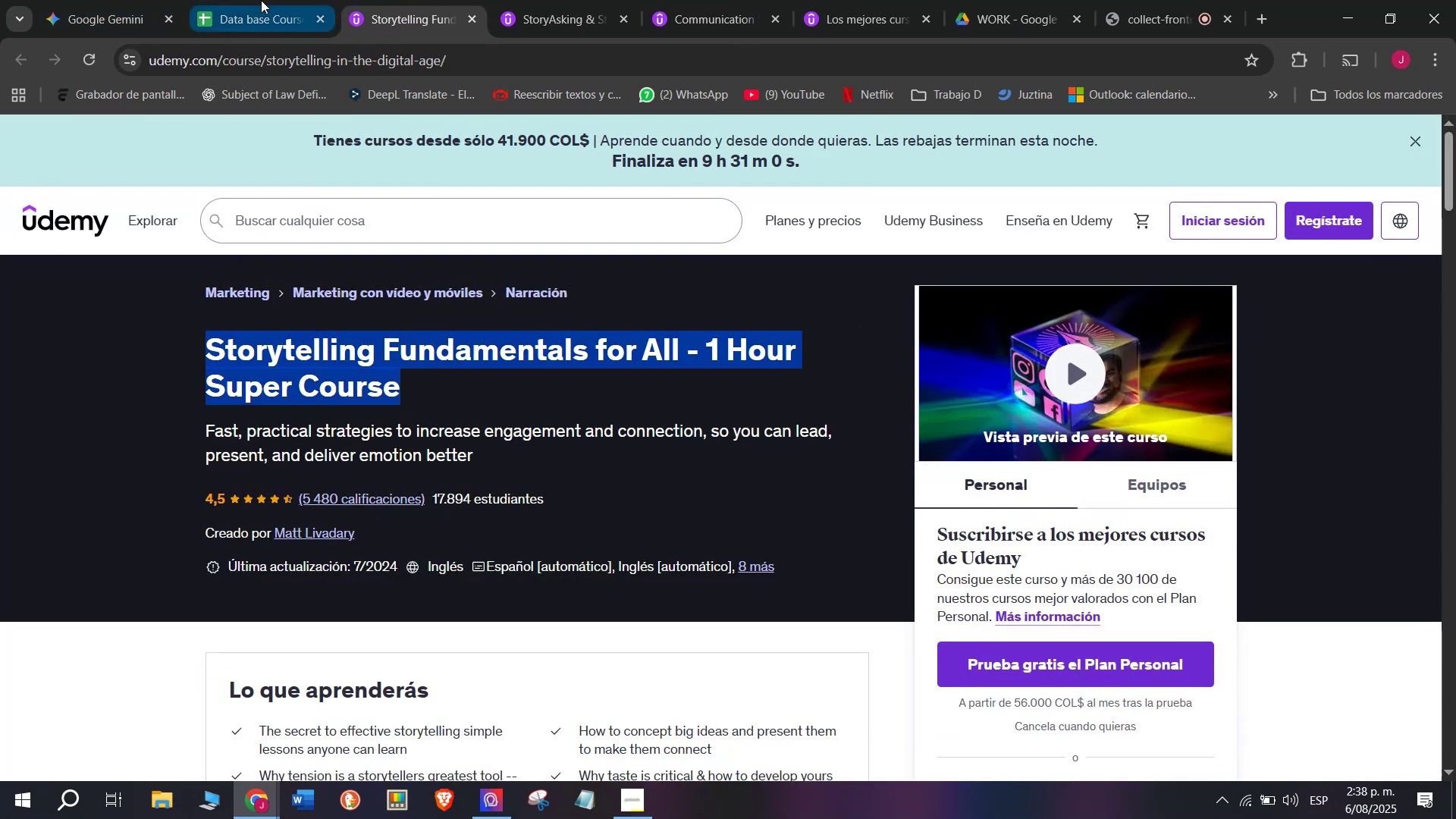 
key(Control+C)
 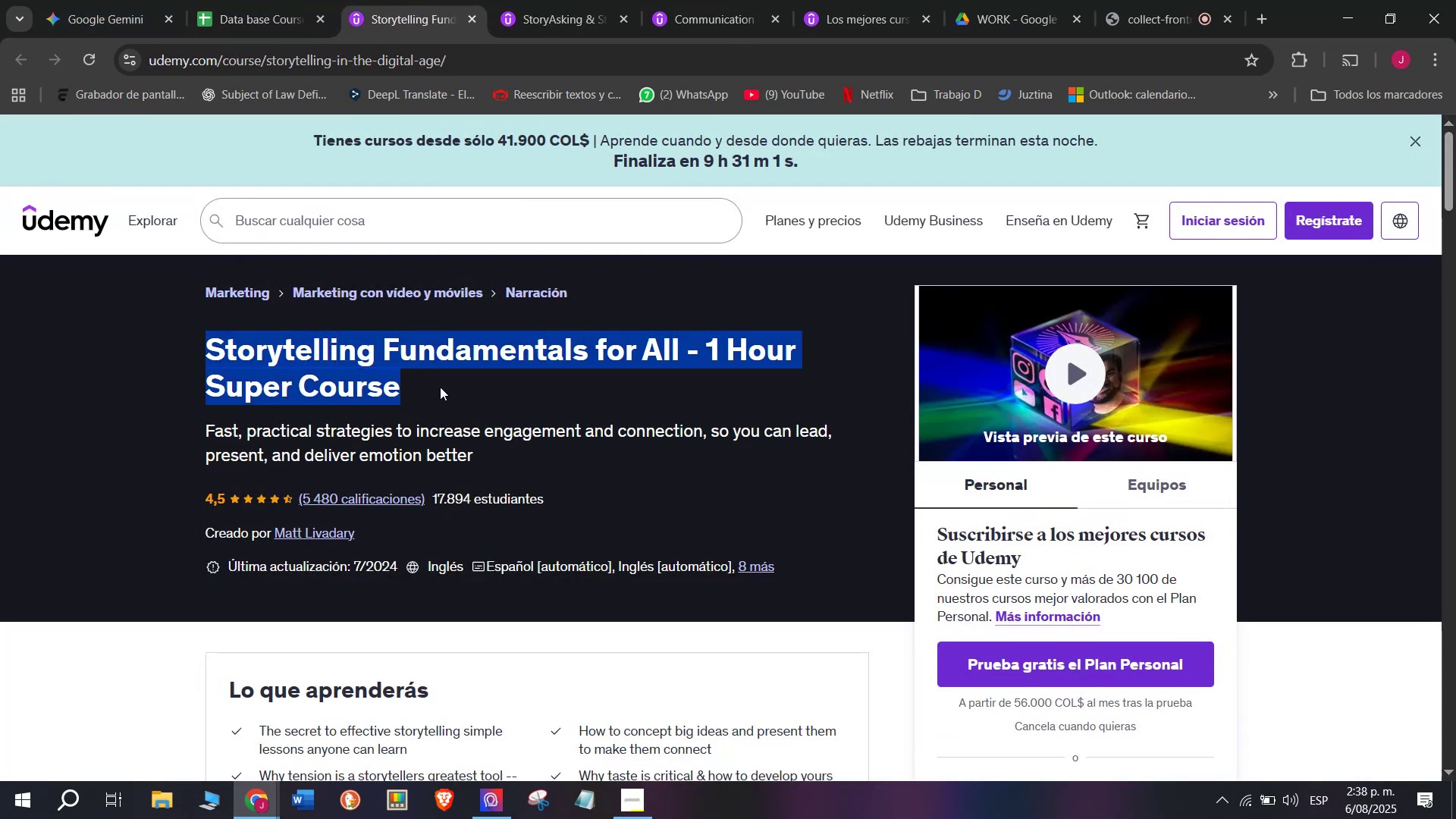 
key(Break)
 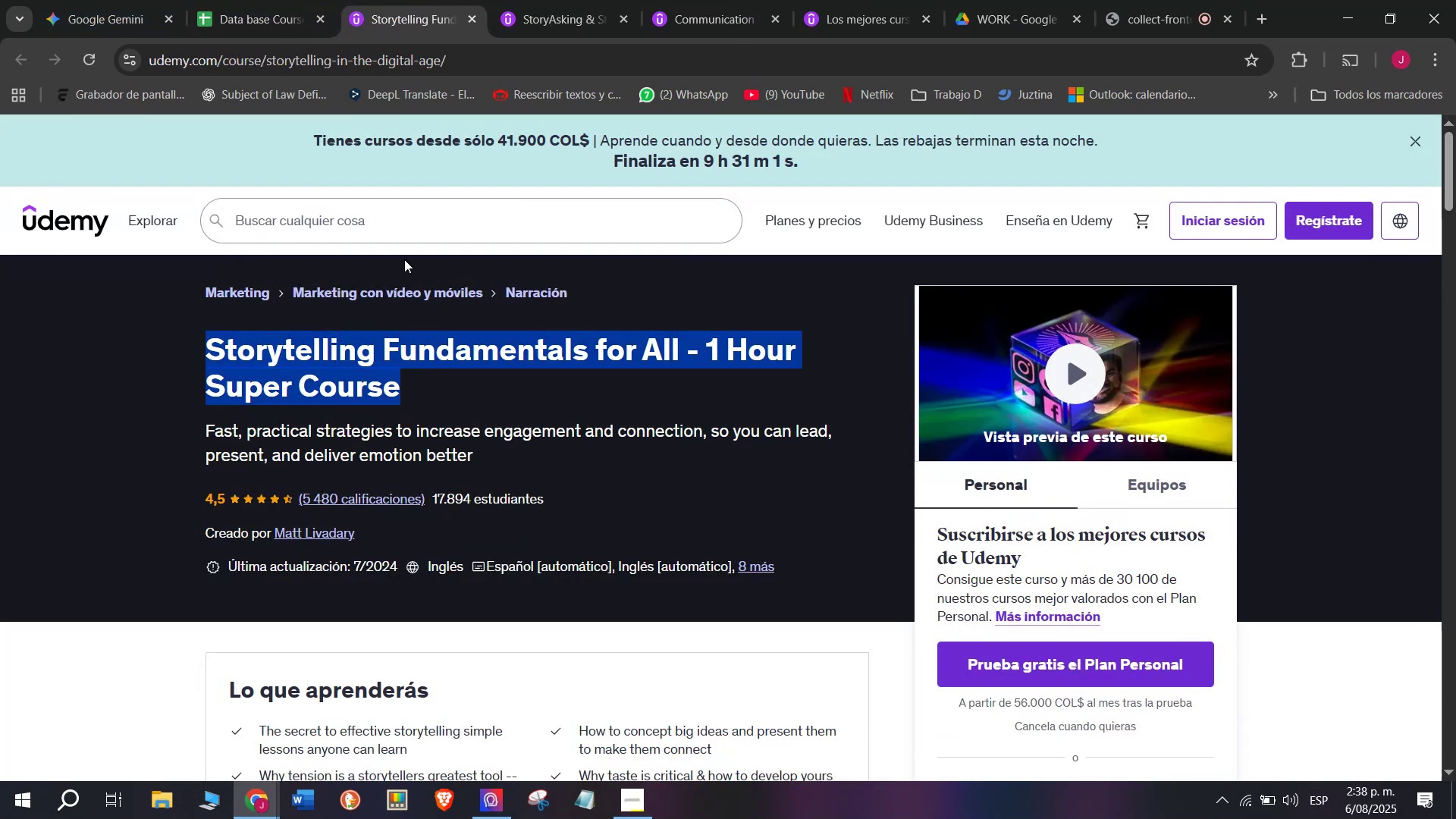 
key(Control+ControlLeft)
 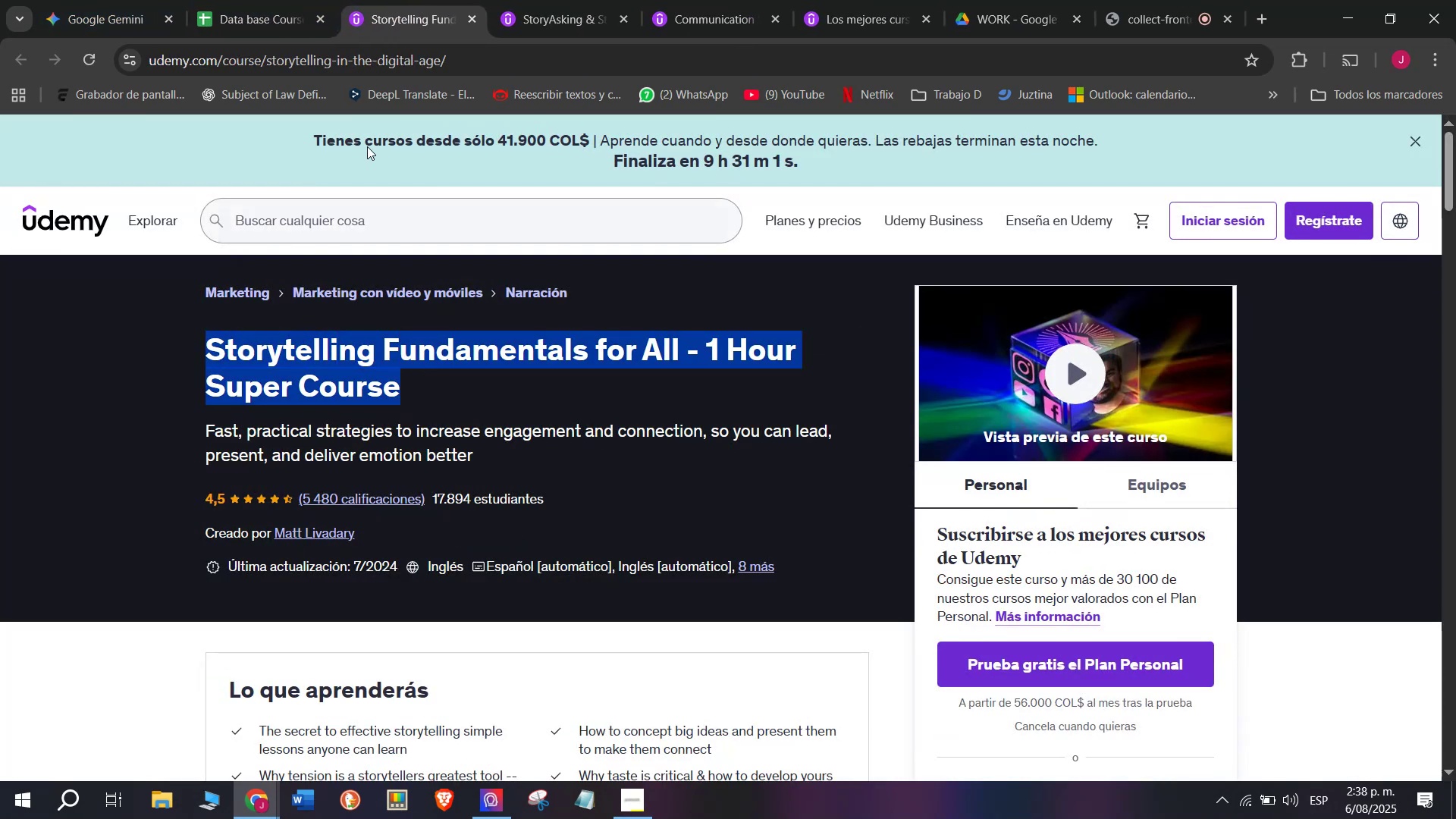 
key(Control+C)
 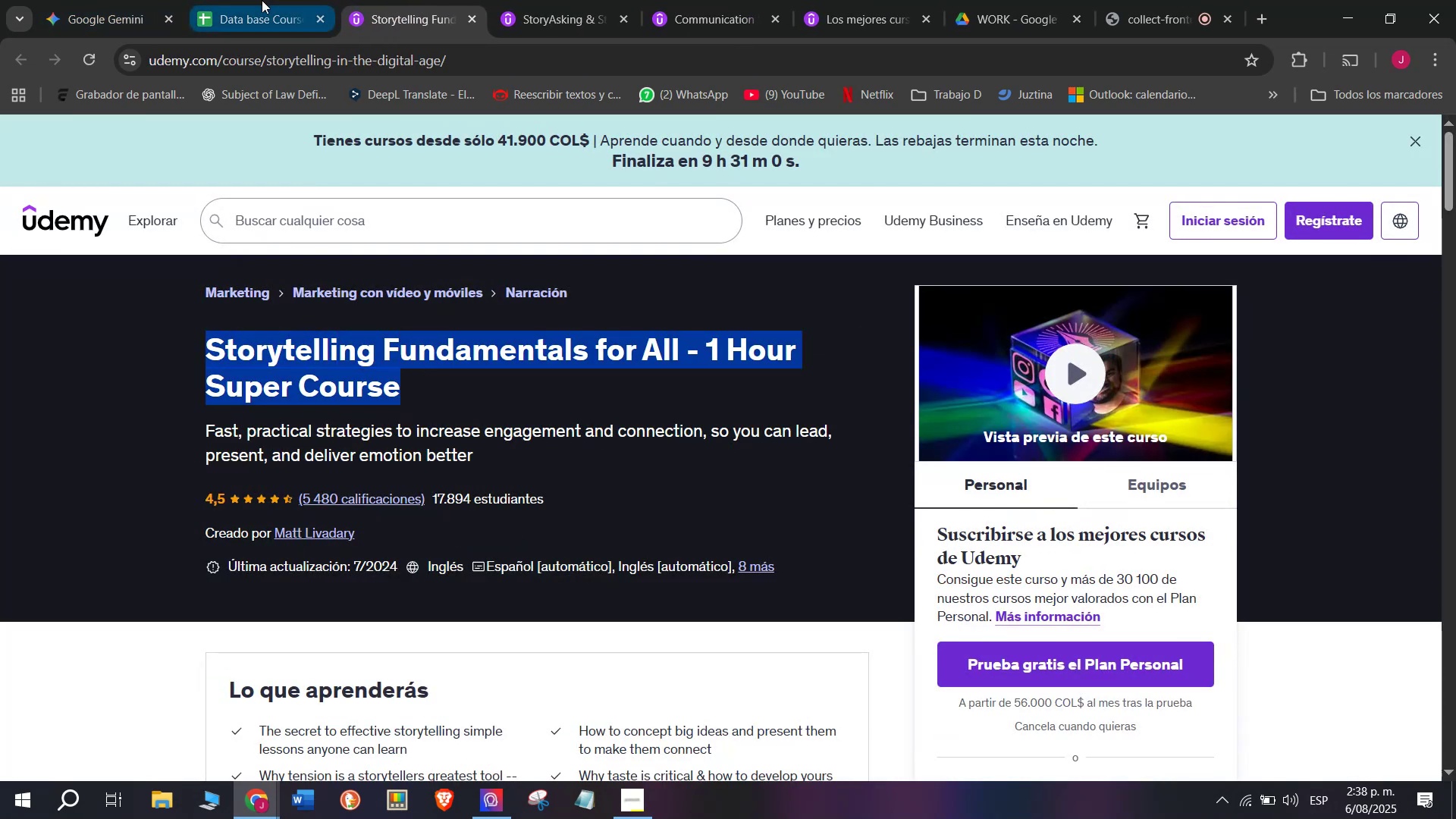 
left_click([261, 0])
 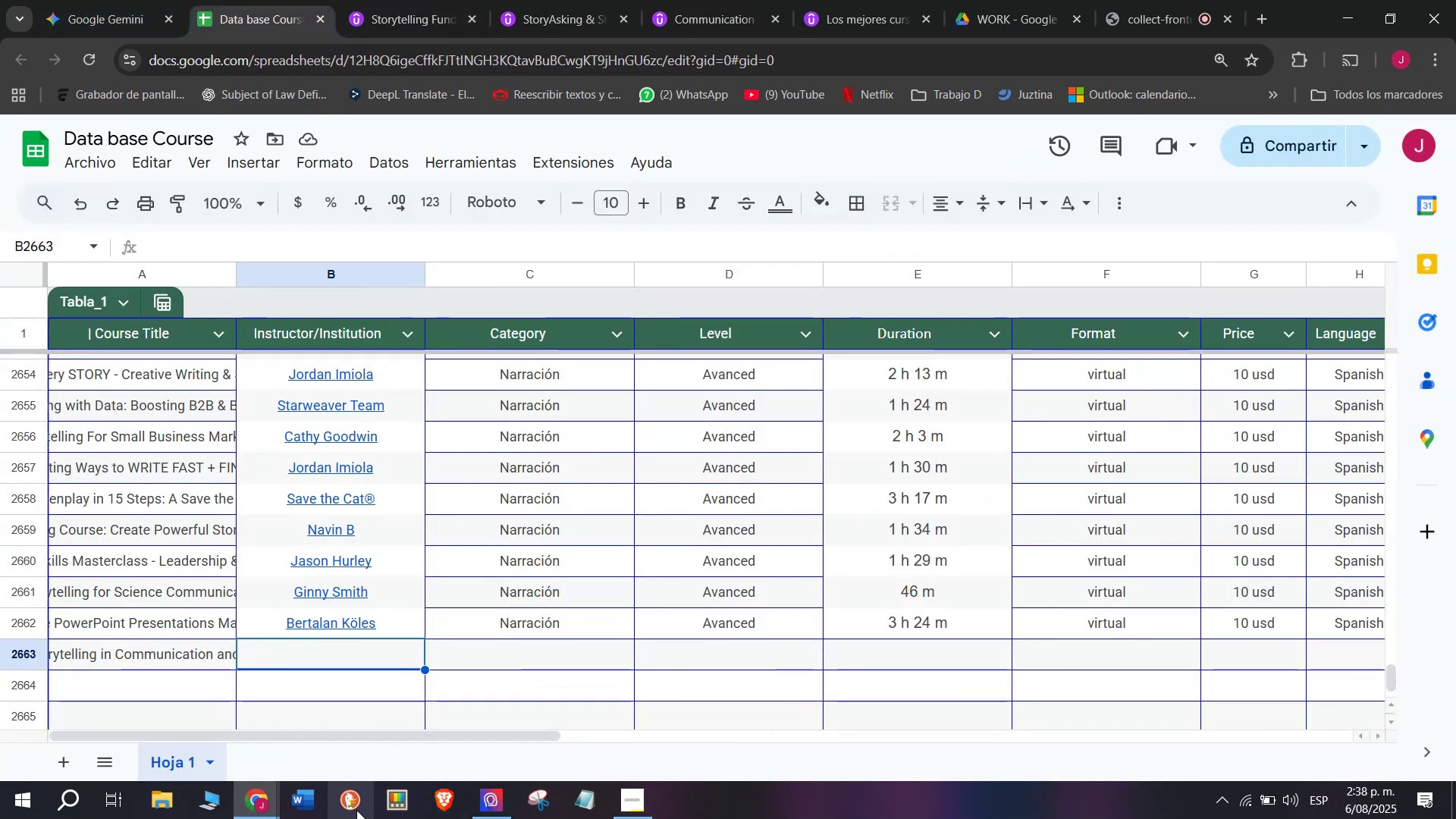 
wait(6.42)
 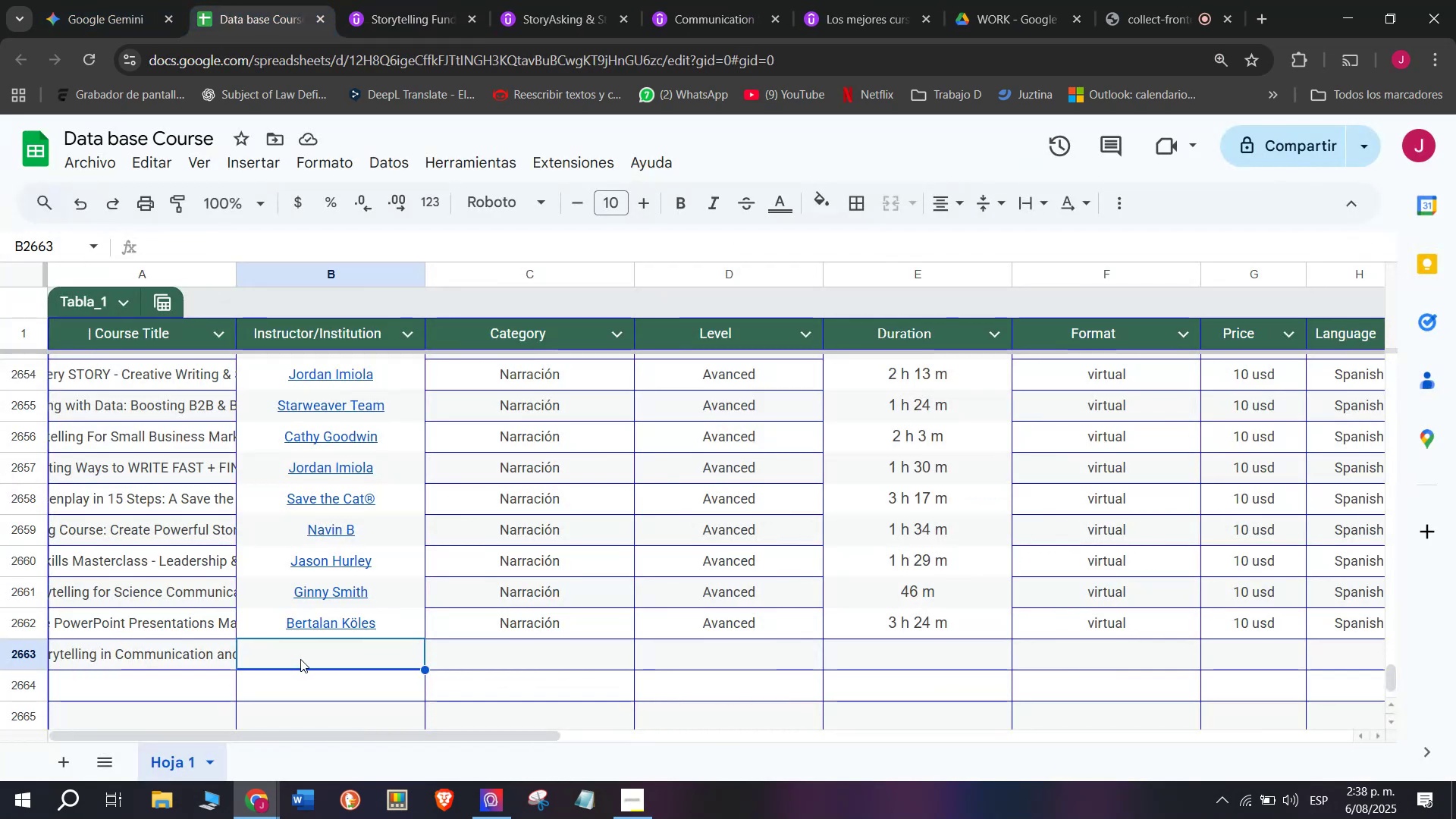 
left_click([394, 799])
 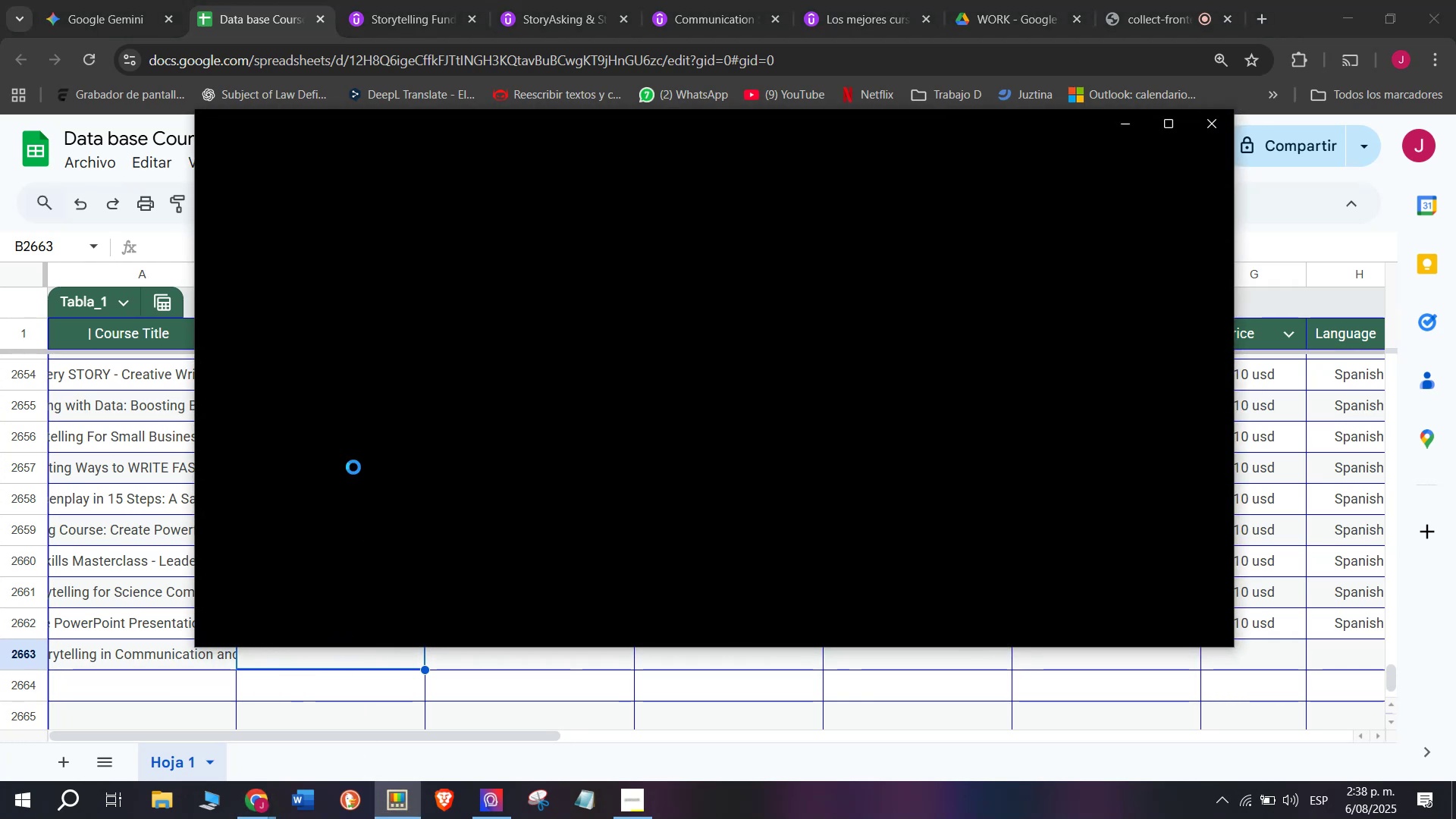 
scroll: coordinate [335, 406], scroll_direction: down, amount: 2.0
 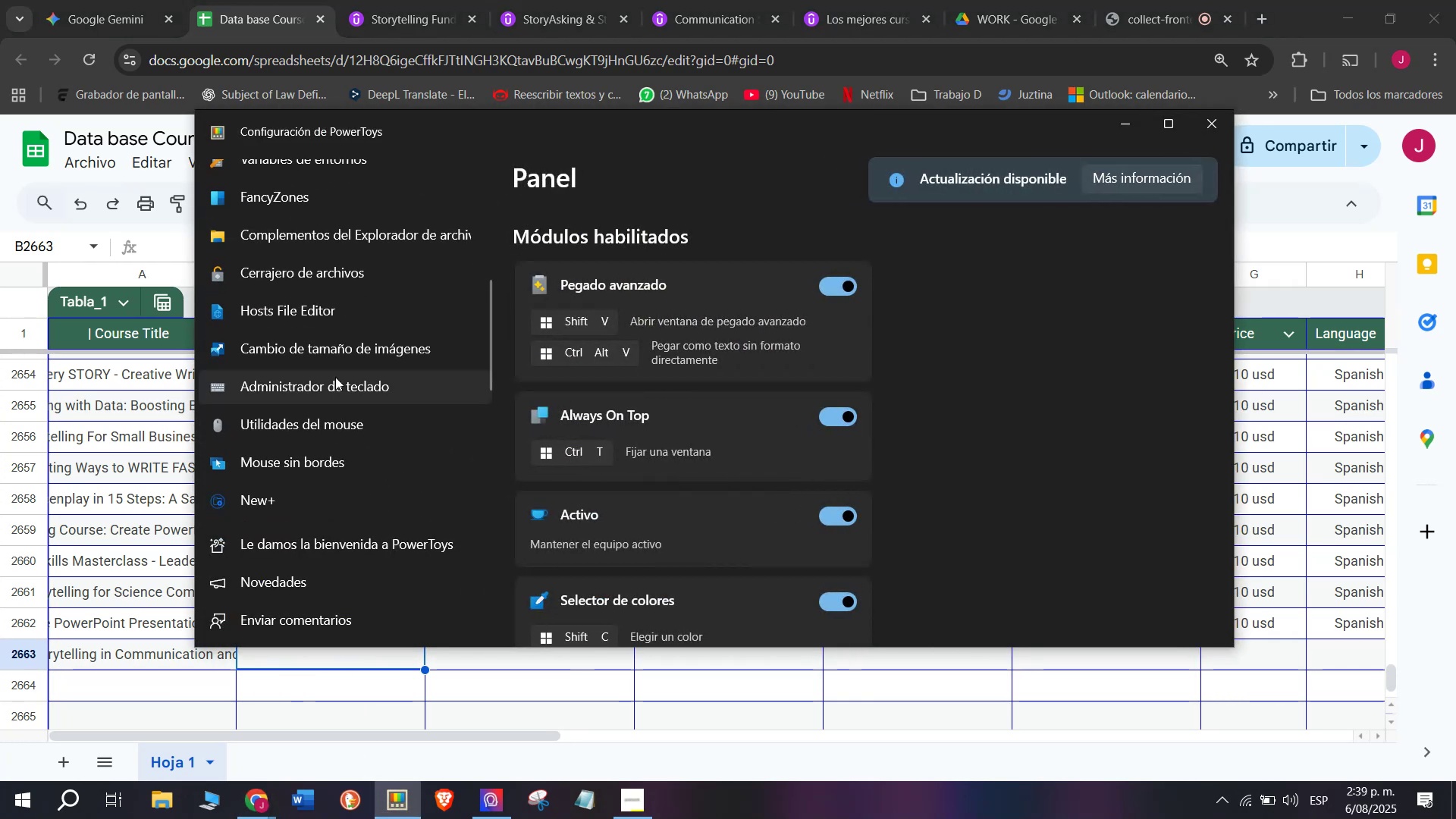 
left_click([335, 377])
 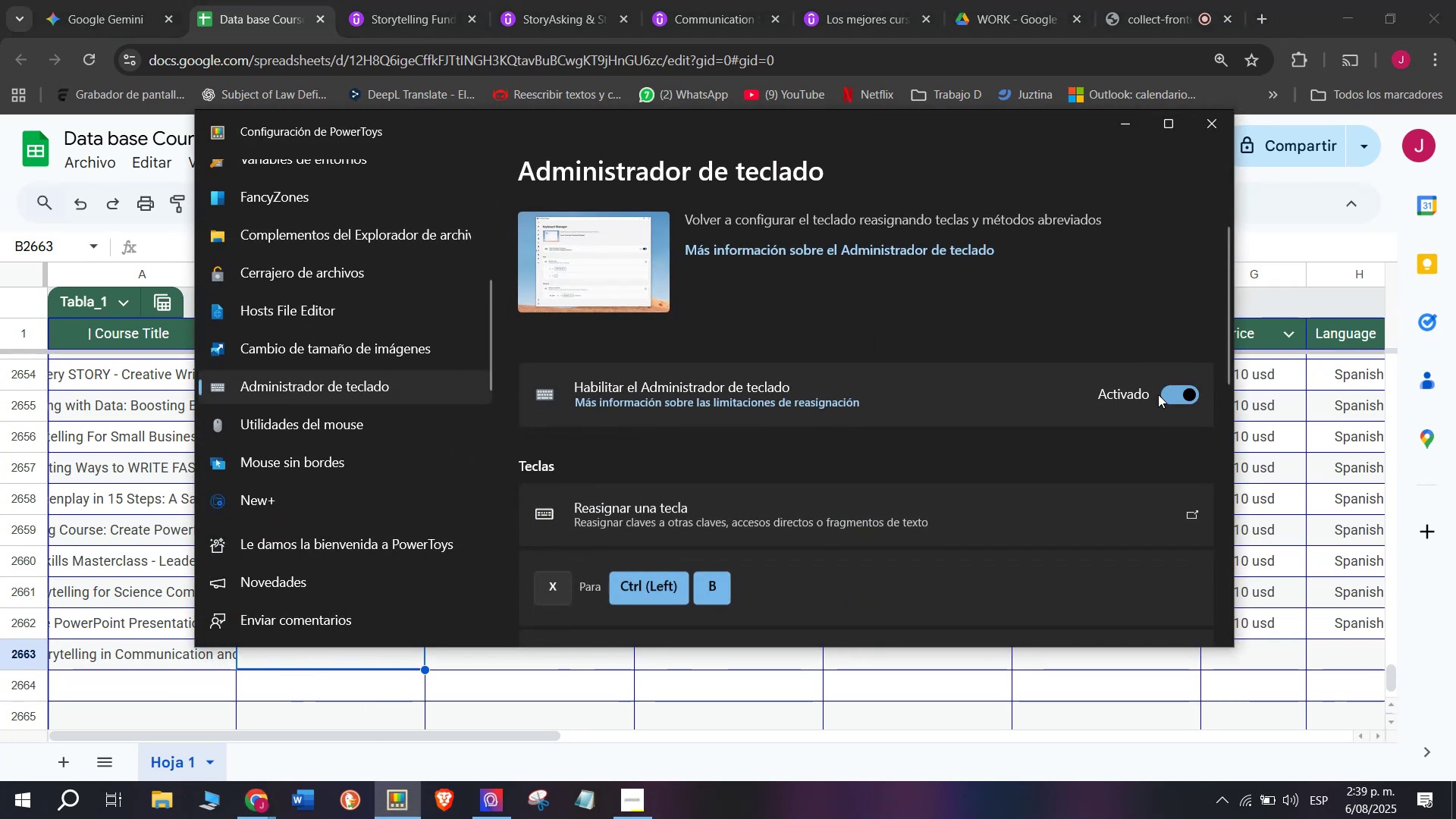 
left_click([1164, 397])
 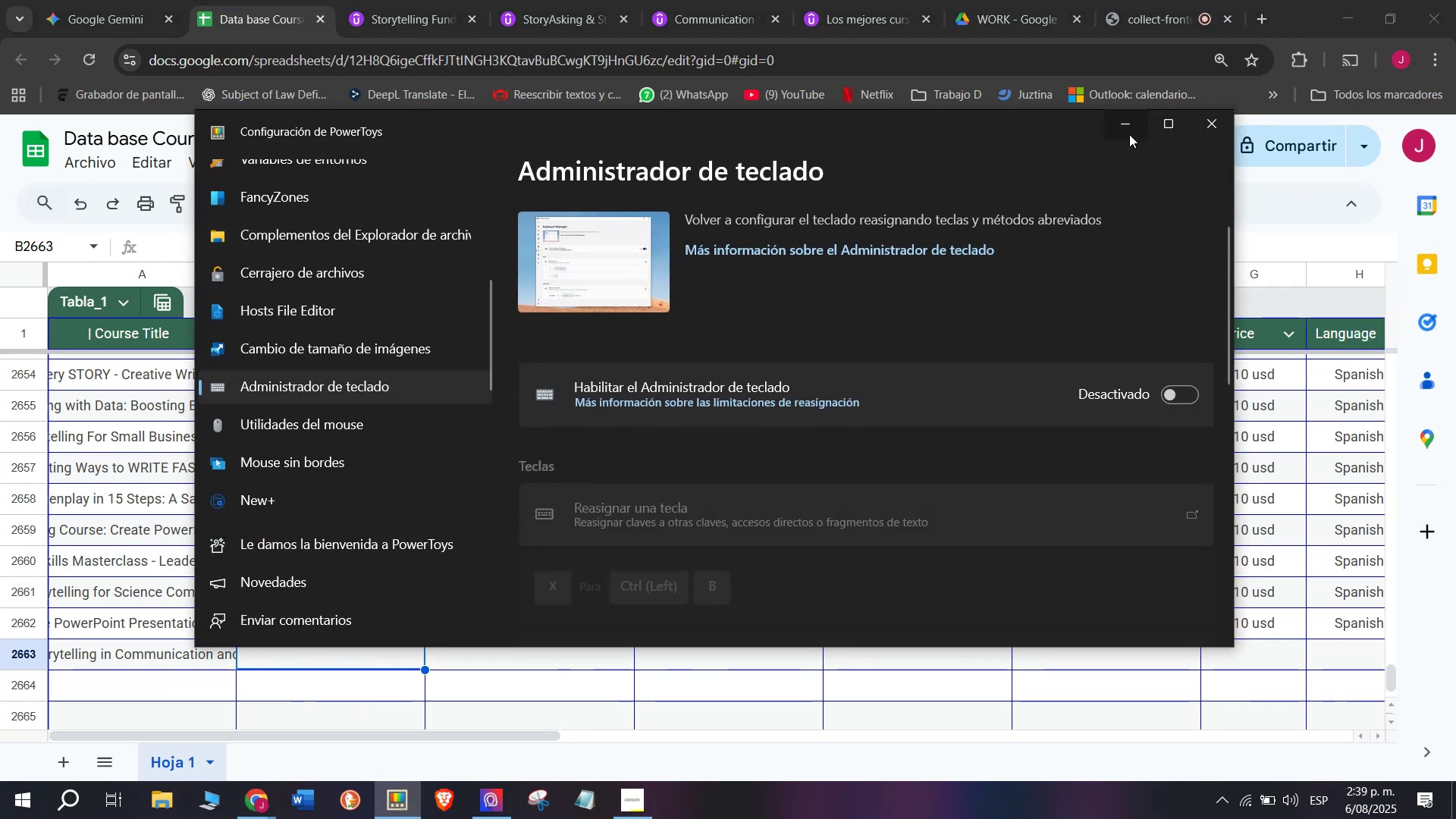 
left_click([1129, 132])
 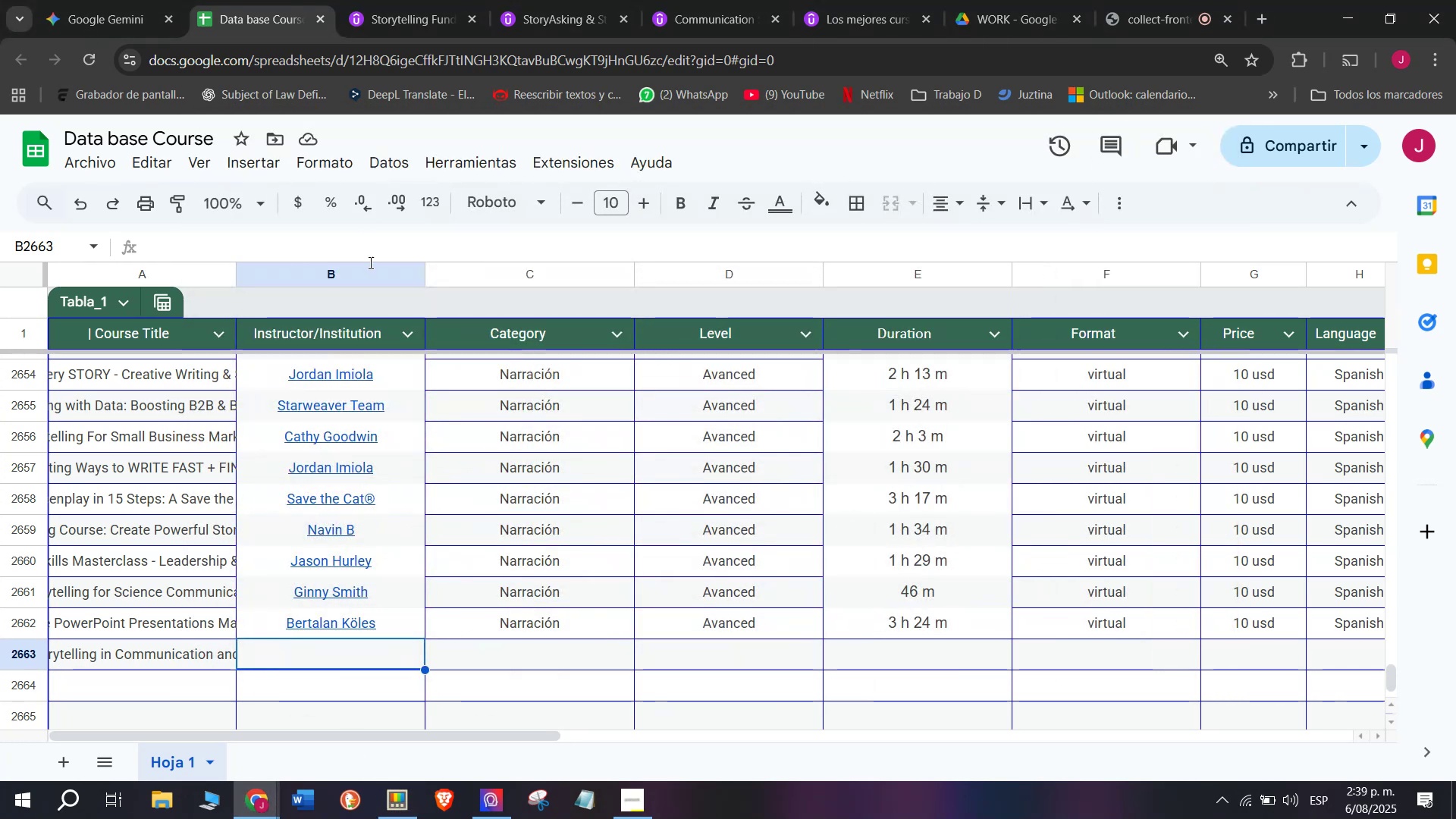 
key(Control+Shift+T)
 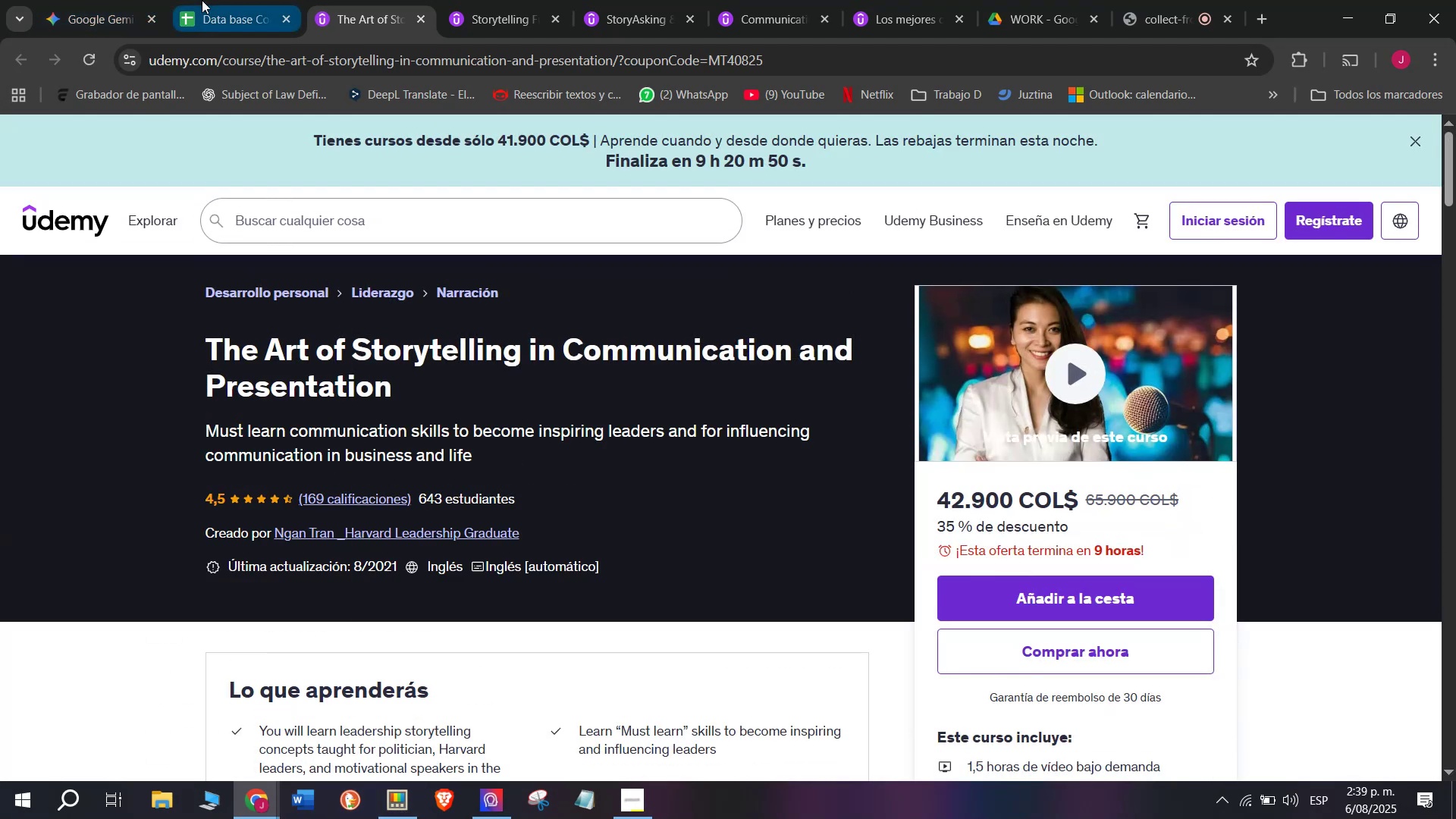 
left_click([391, 802])
 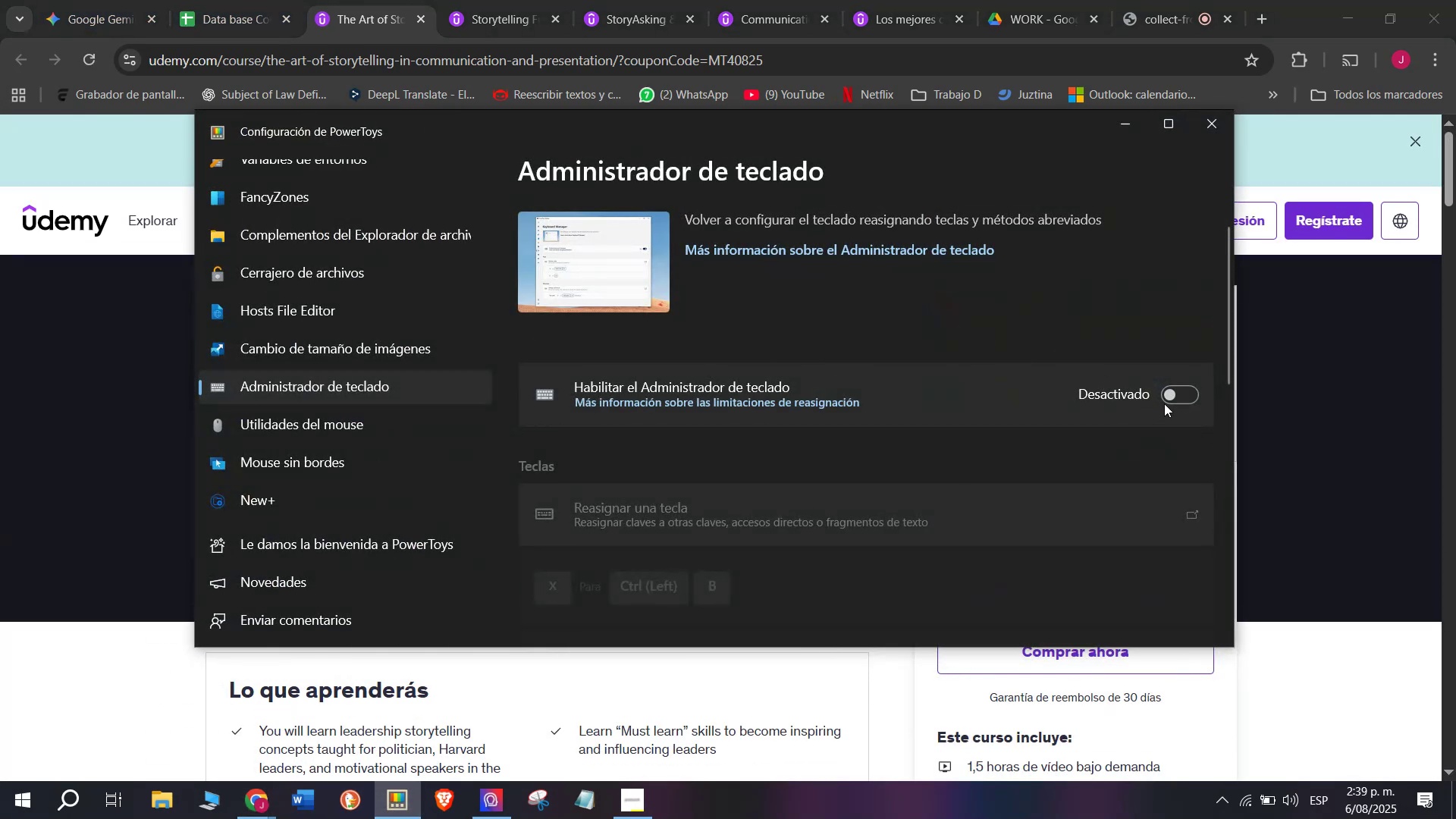 
left_click([1183, 384])
 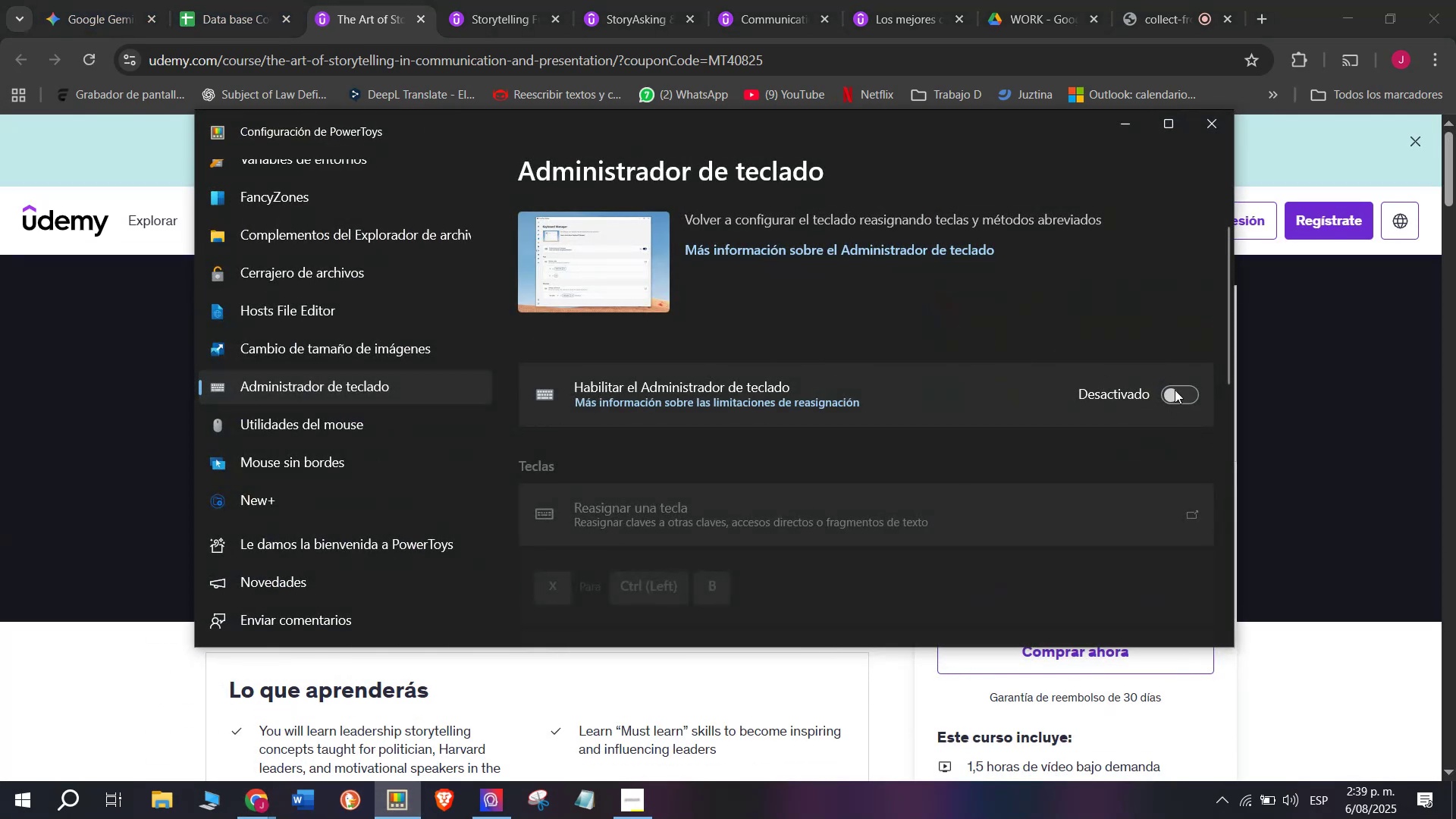 
left_click([1177, 384])
 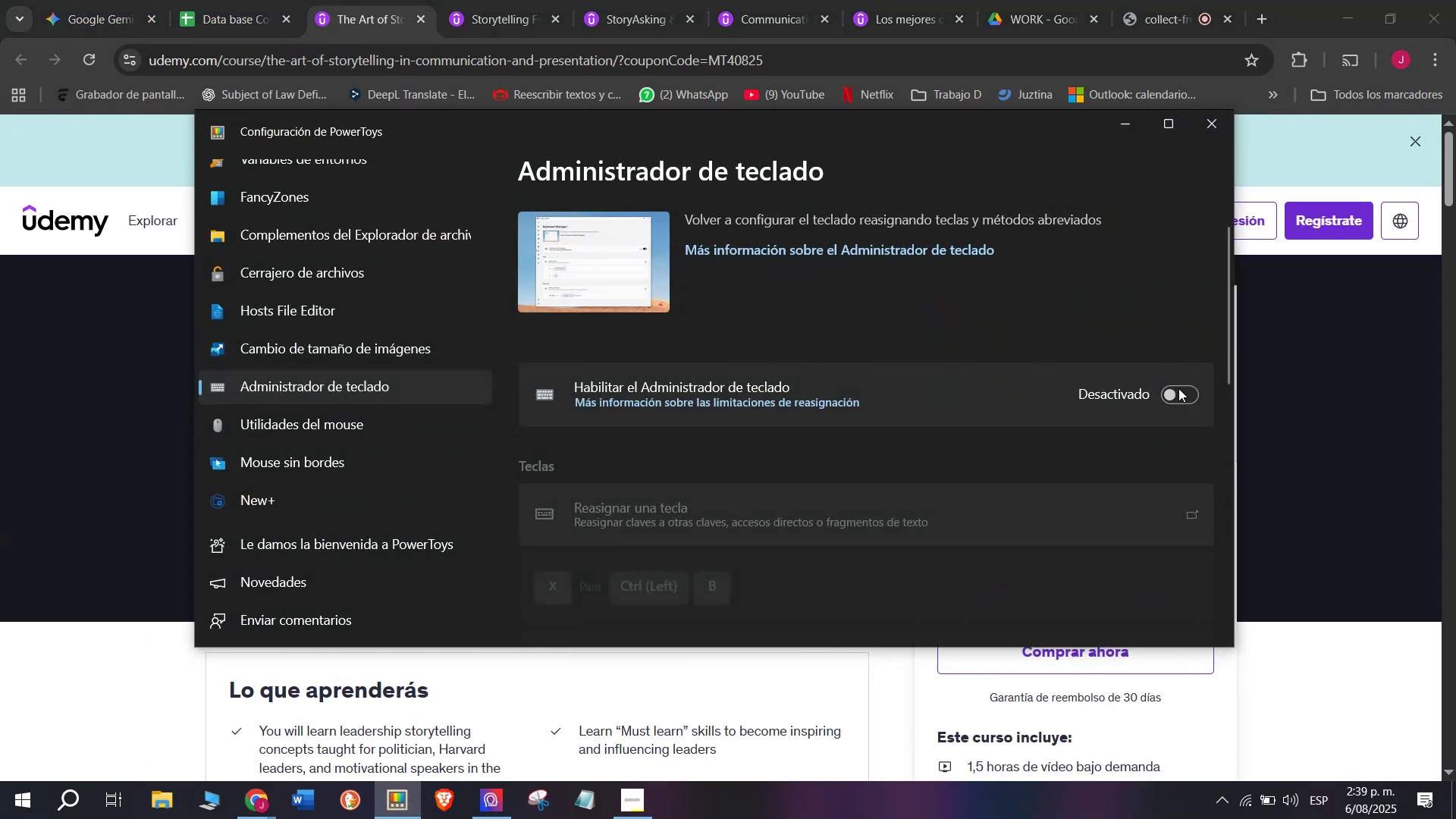 
left_click([1178, 388])
 